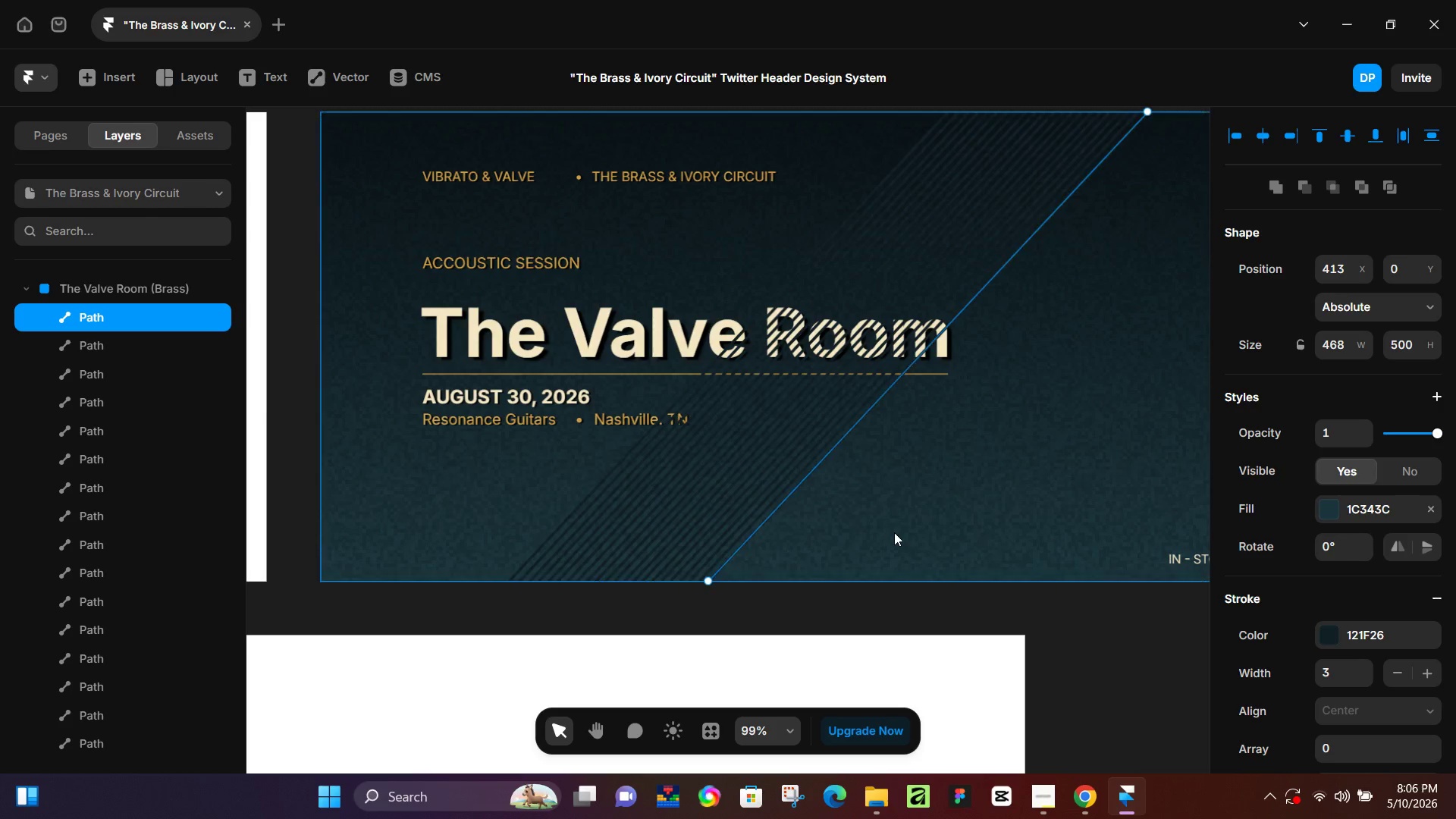 
key(Control+D)
 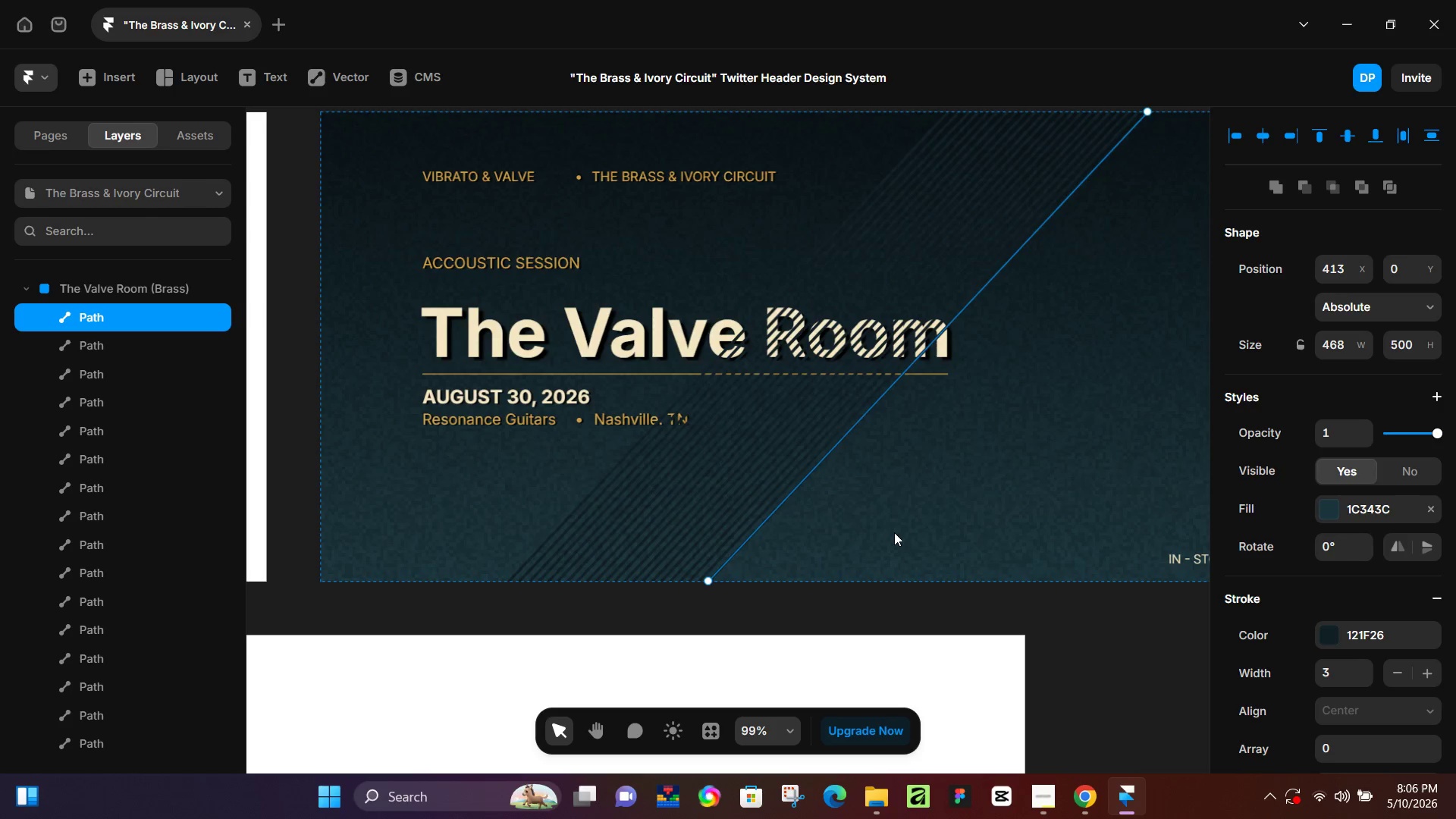 
hold_key(key=ArrowRight, duration=0.83)
 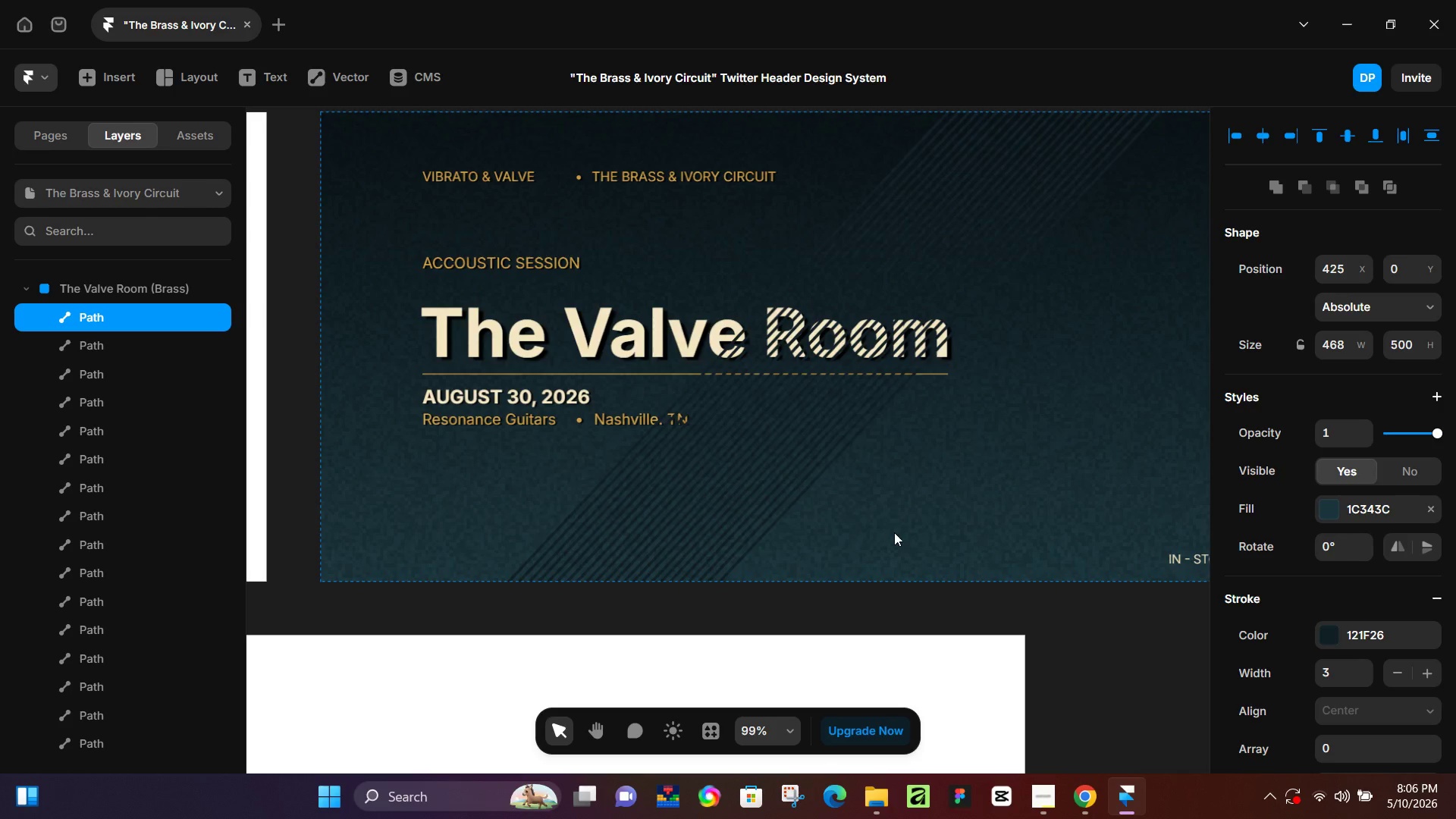 
key(ArrowLeft)
 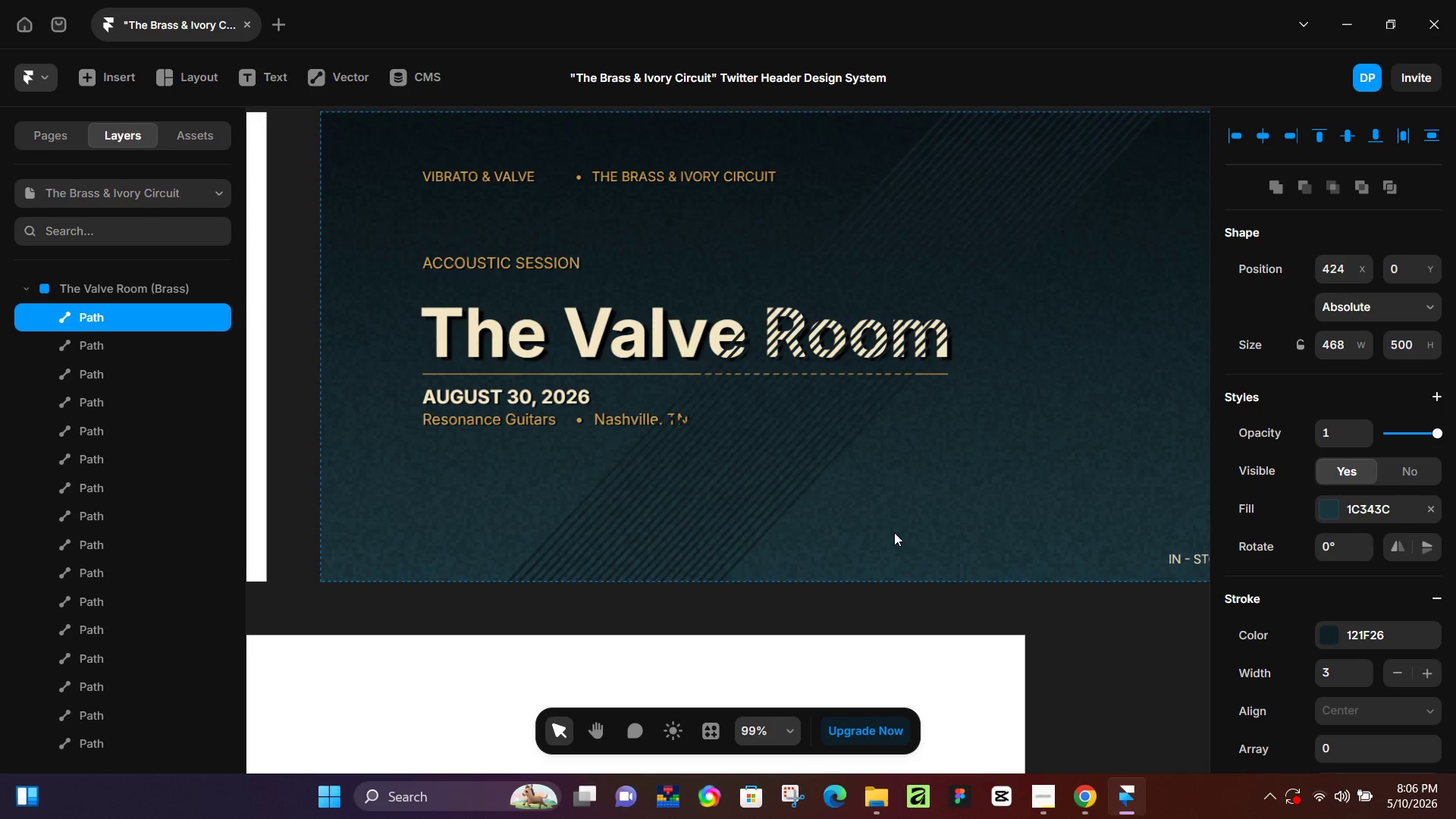 
key(ArrowLeft)
 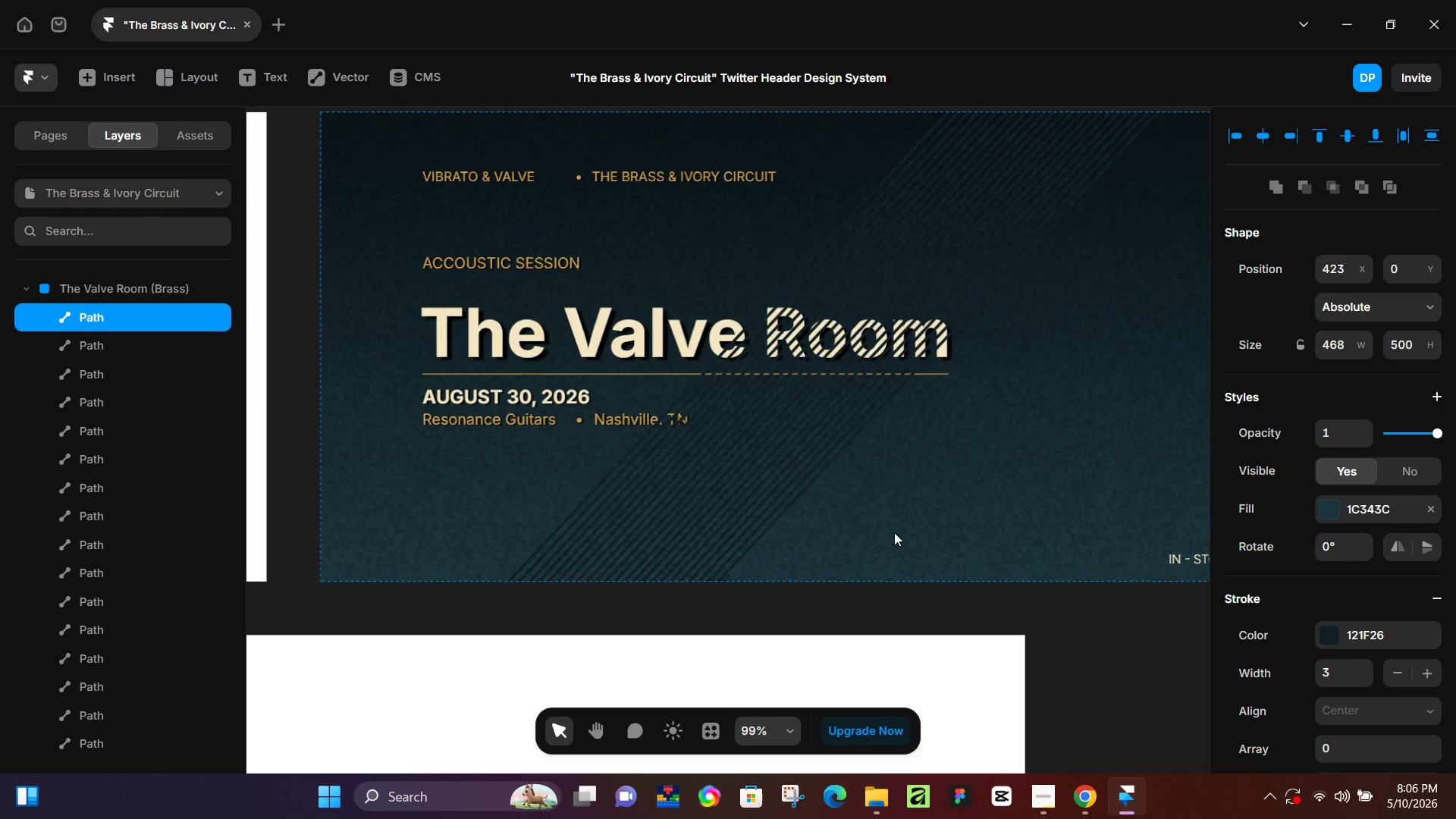 
key(Control+D)
 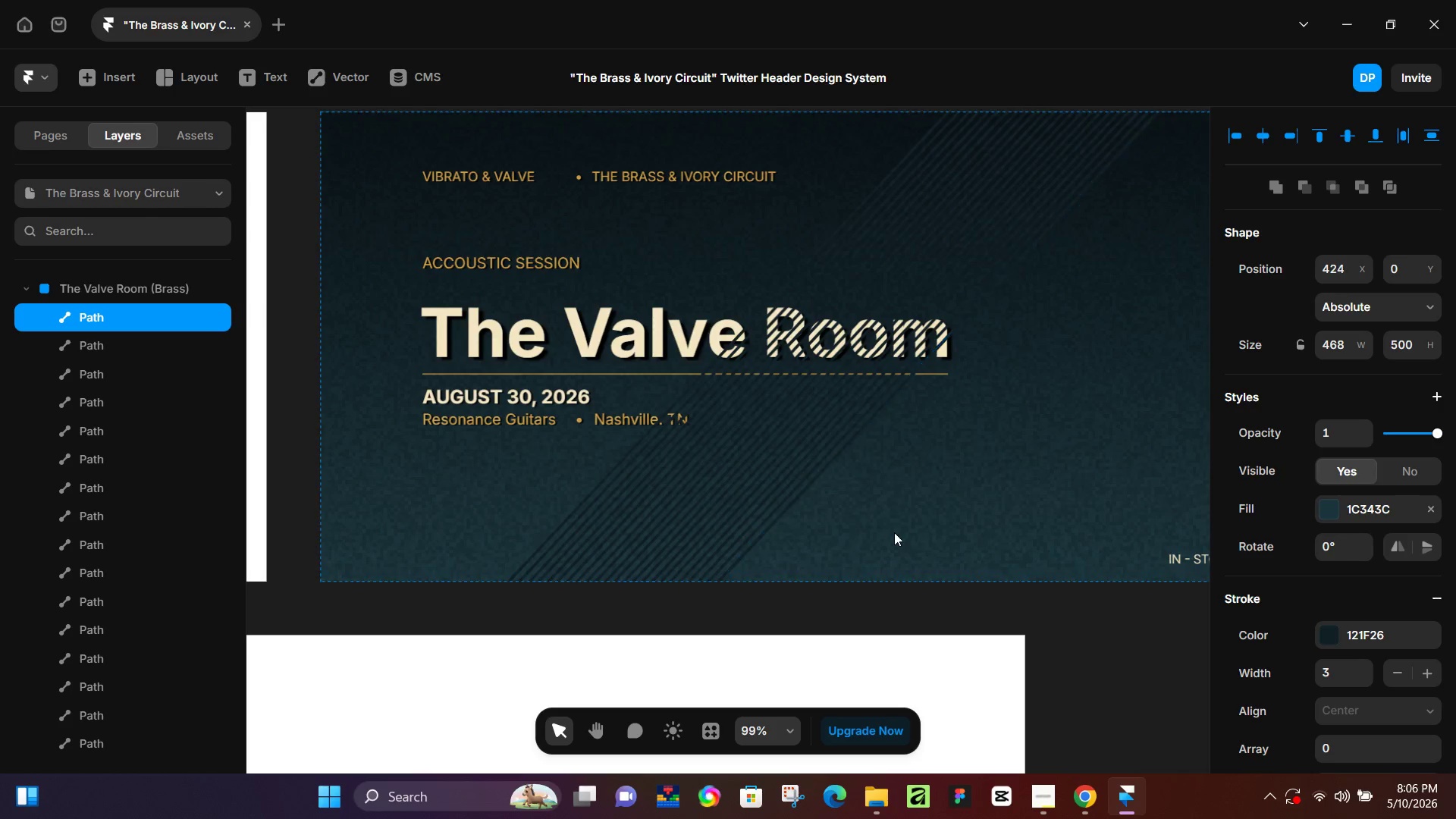 
hold_key(key=ArrowRight, duration=0.78)
 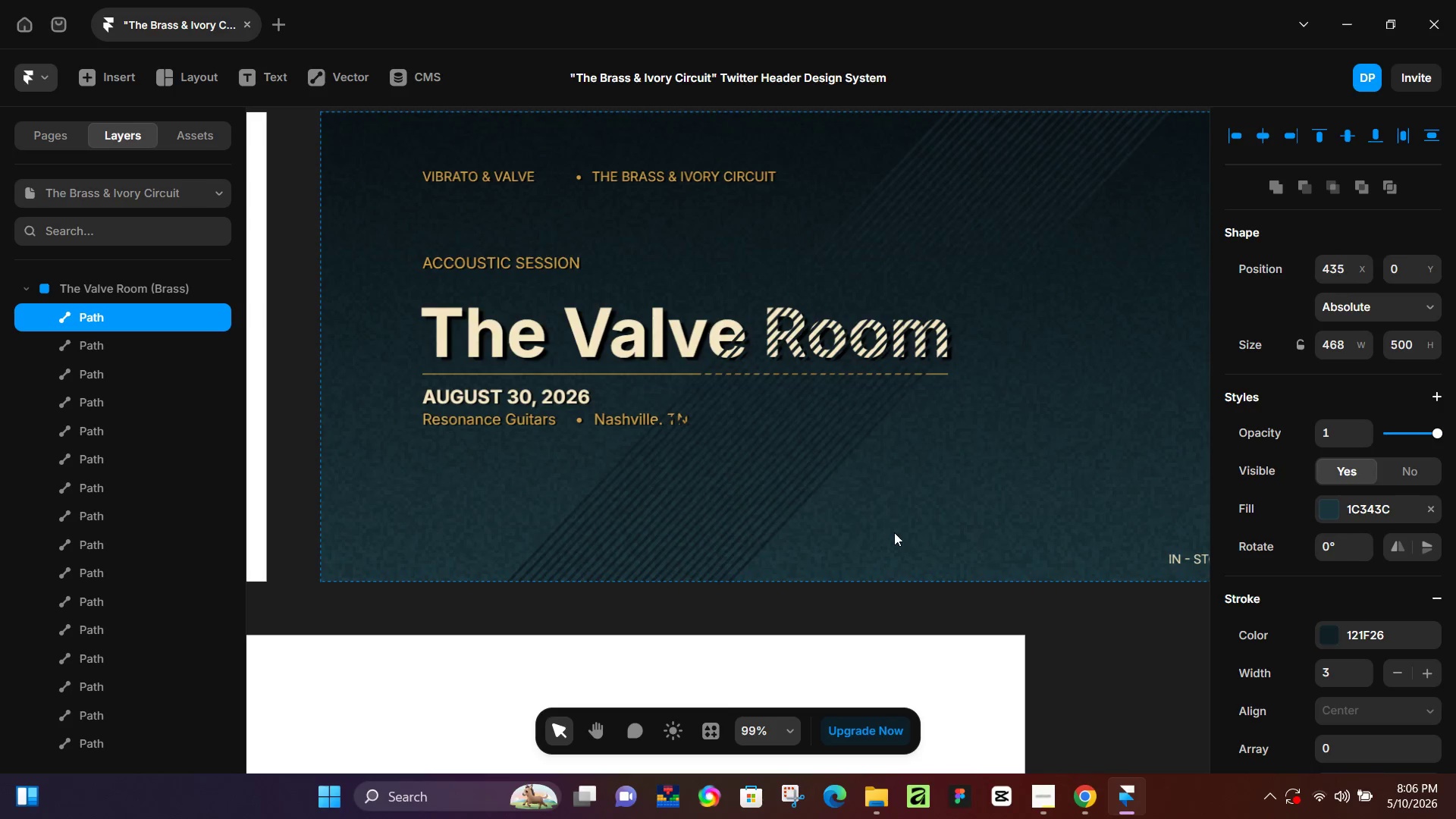 
key(ArrowRight)
 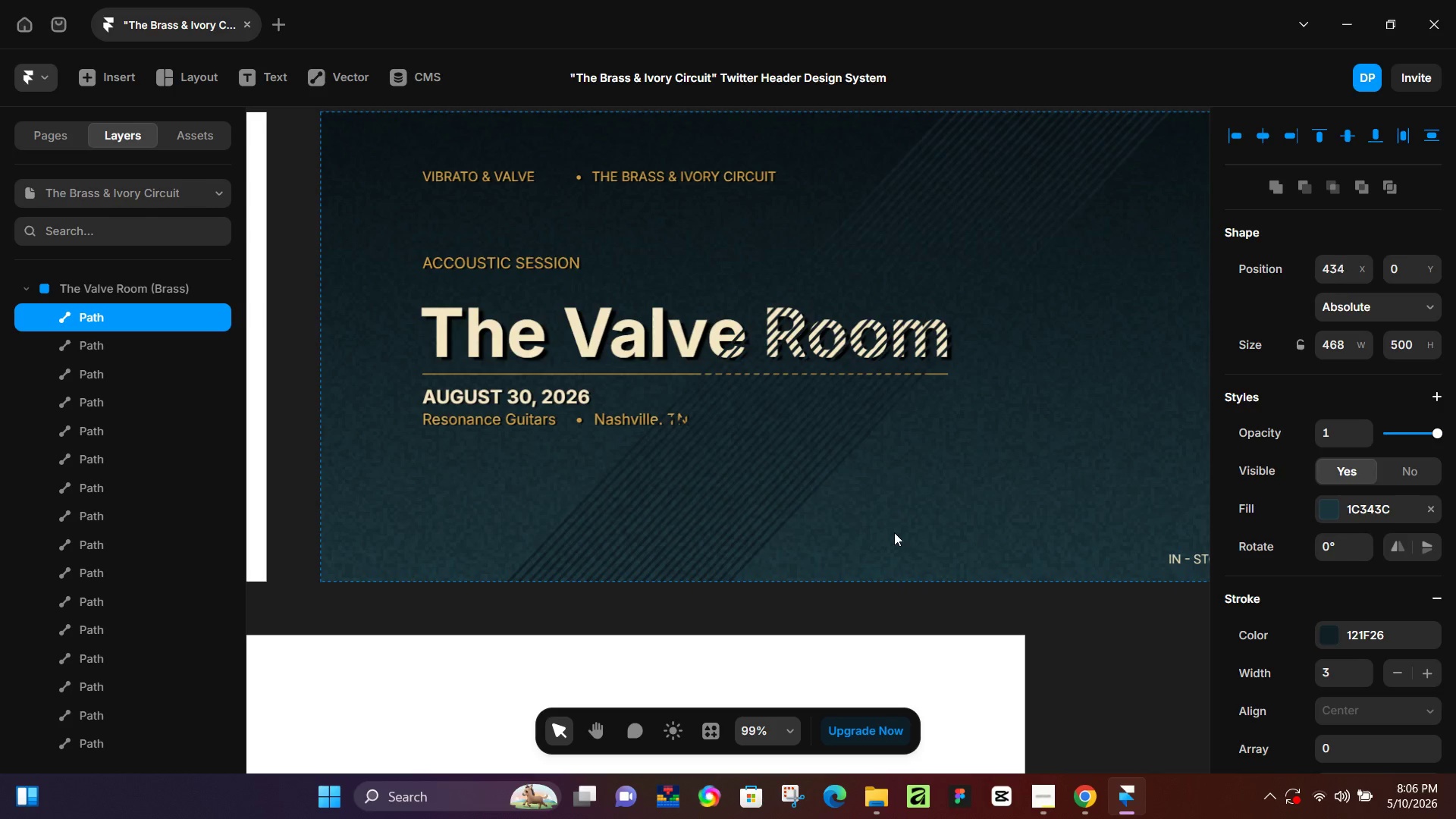 
key(ArrowLeft)
 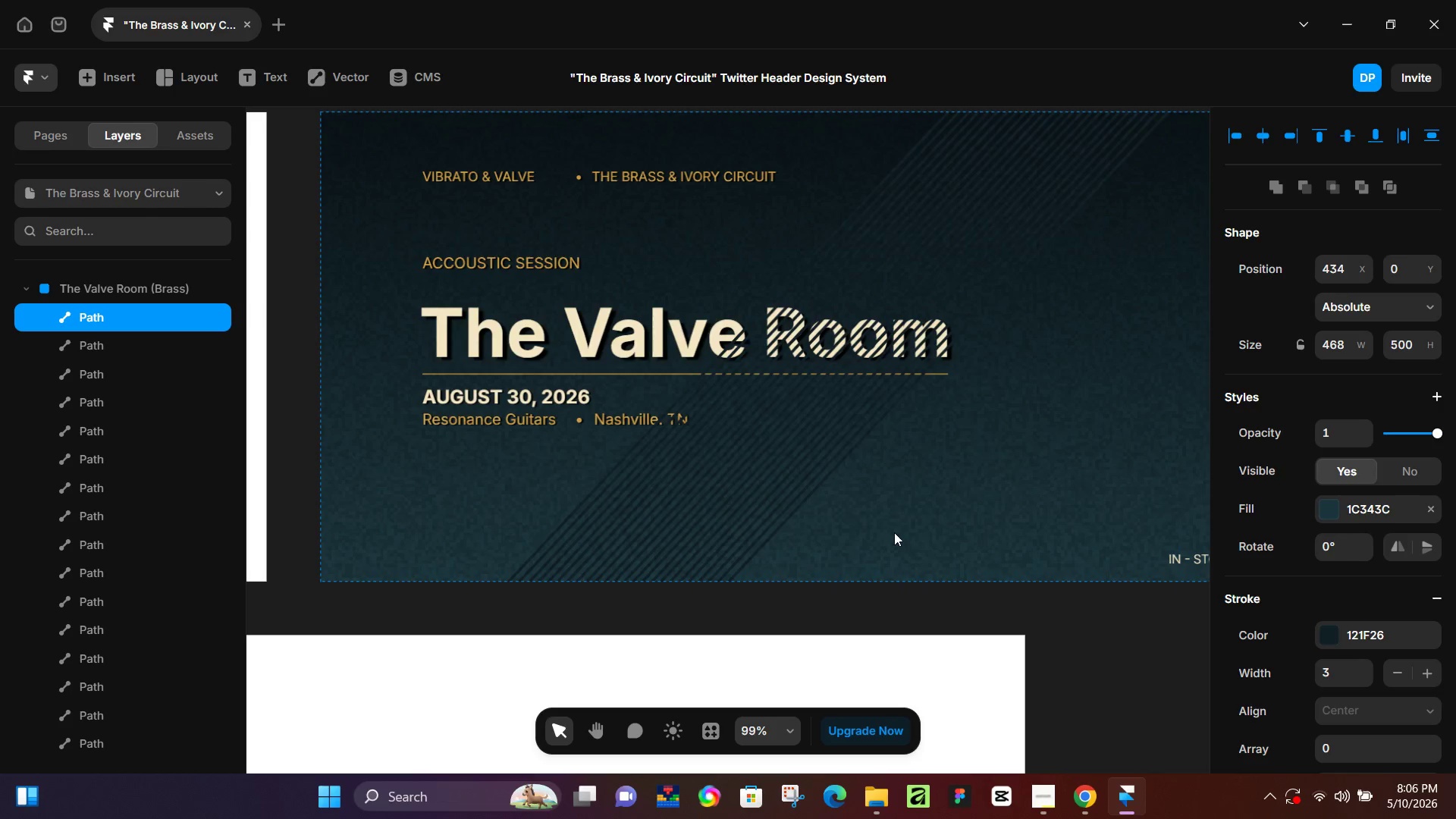 
key(ArrowLeft)
 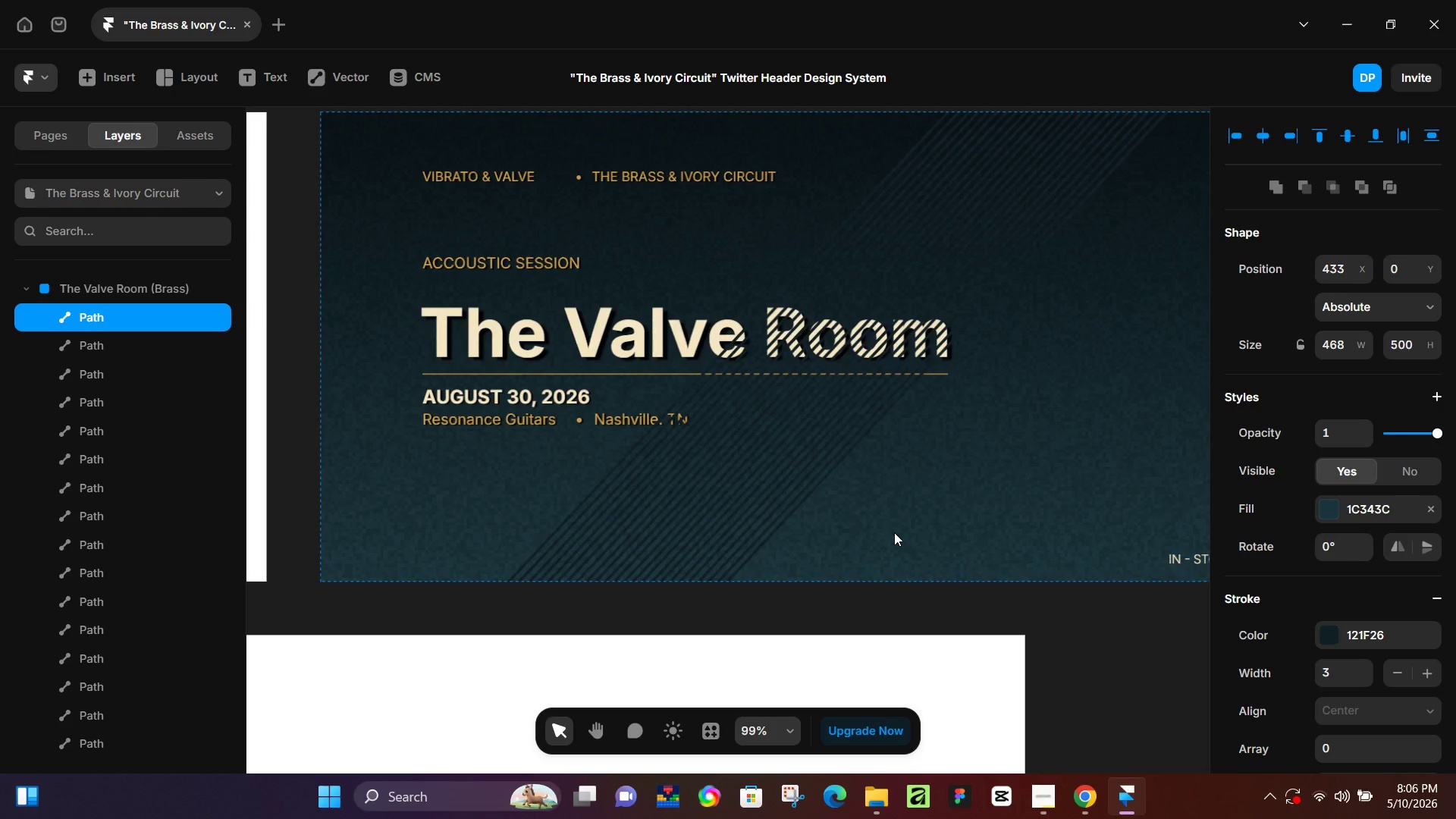 
key(ArrowLeft)
 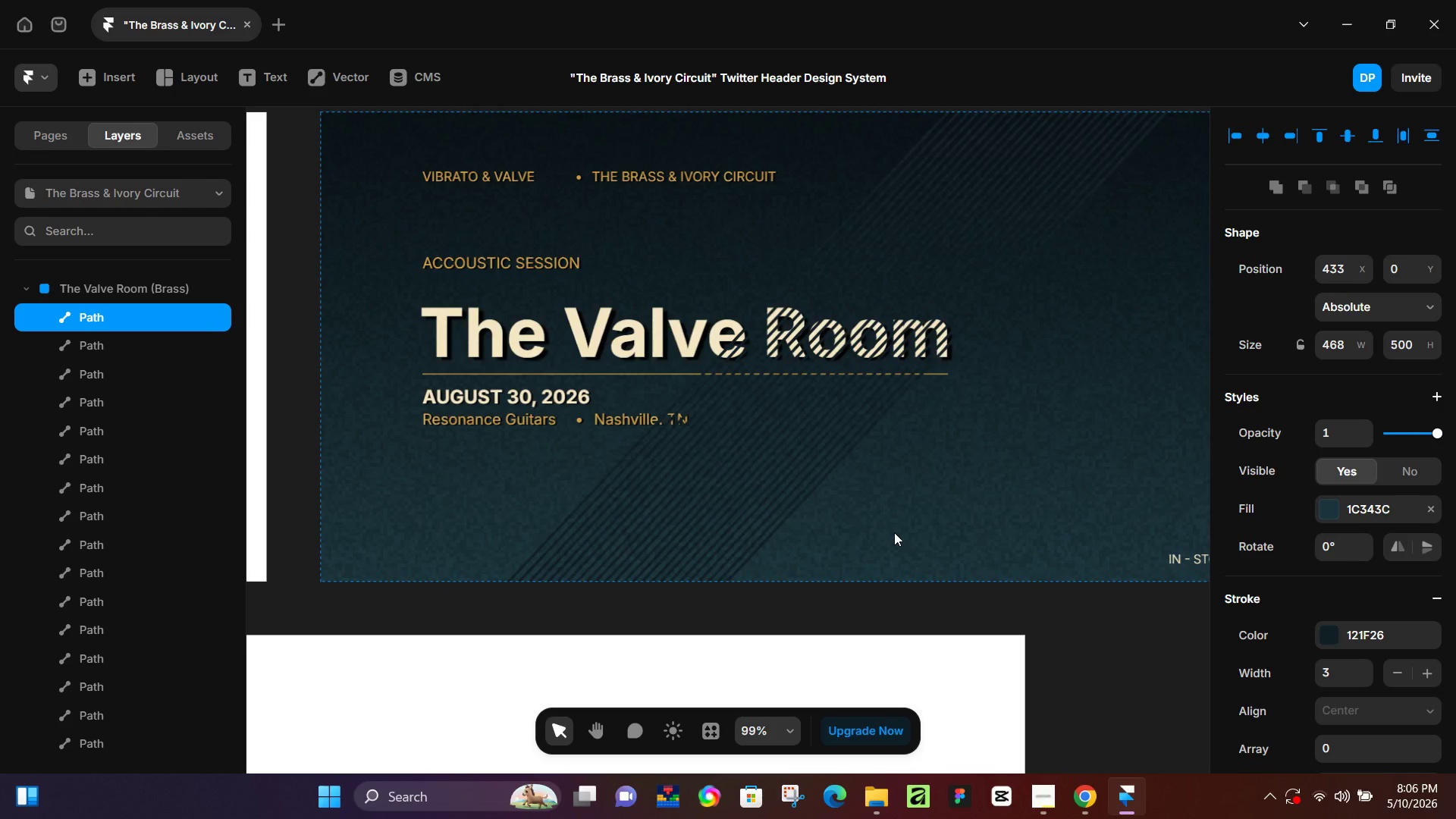 
key(ArrowRight)
 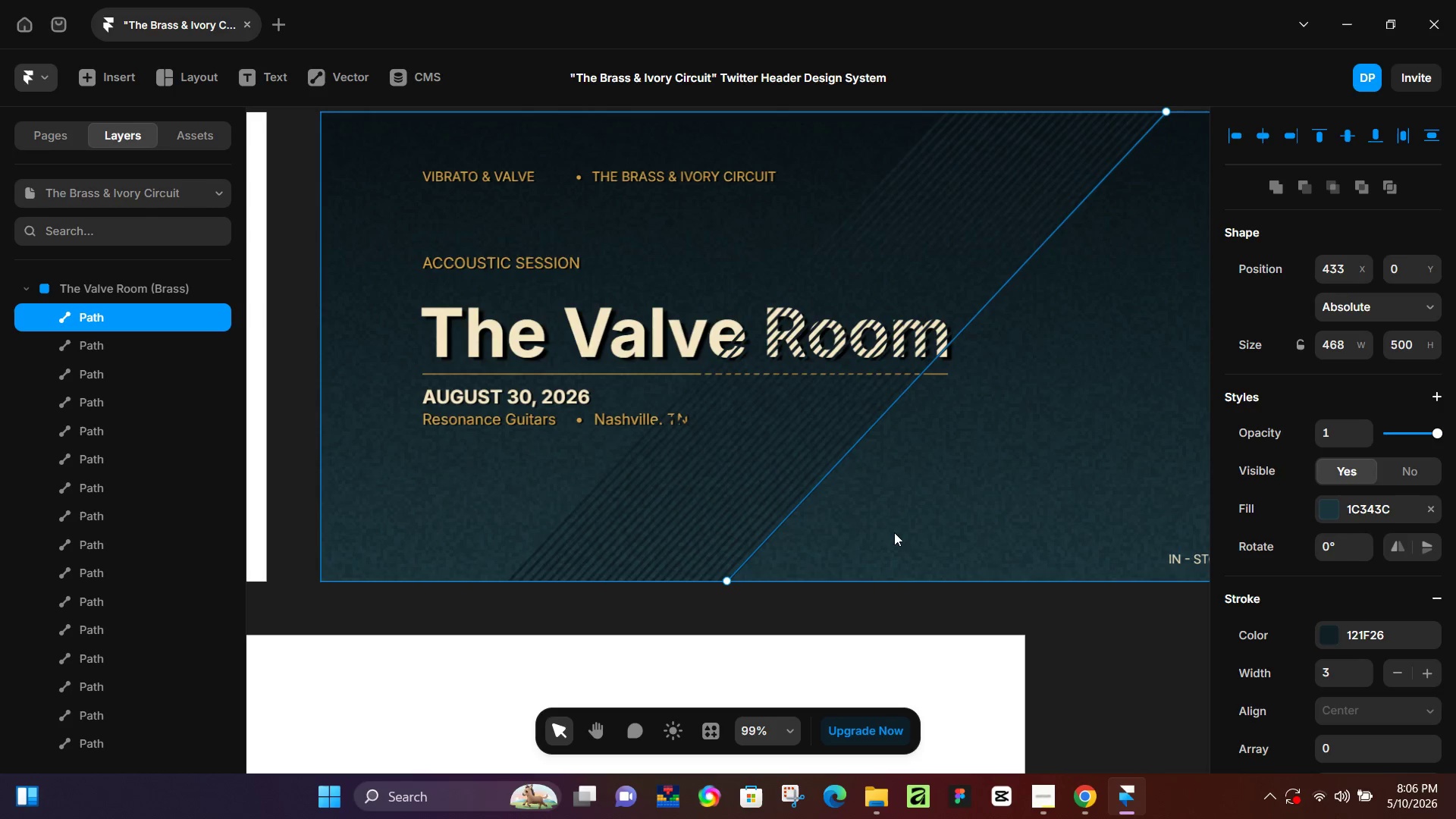 
key(Control+D)
 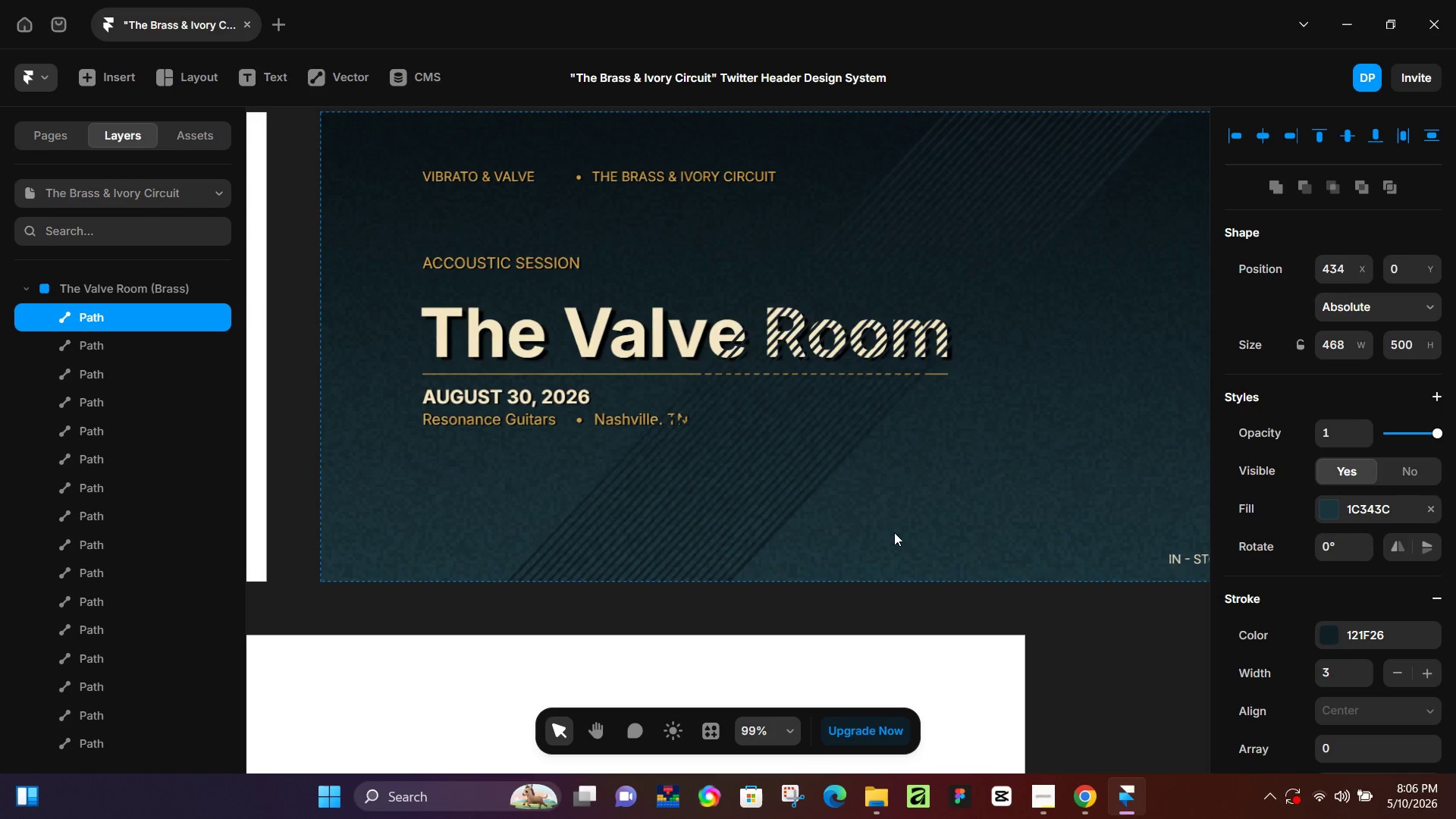 
hold_key(key=ArrowRight, duration=0.67)
 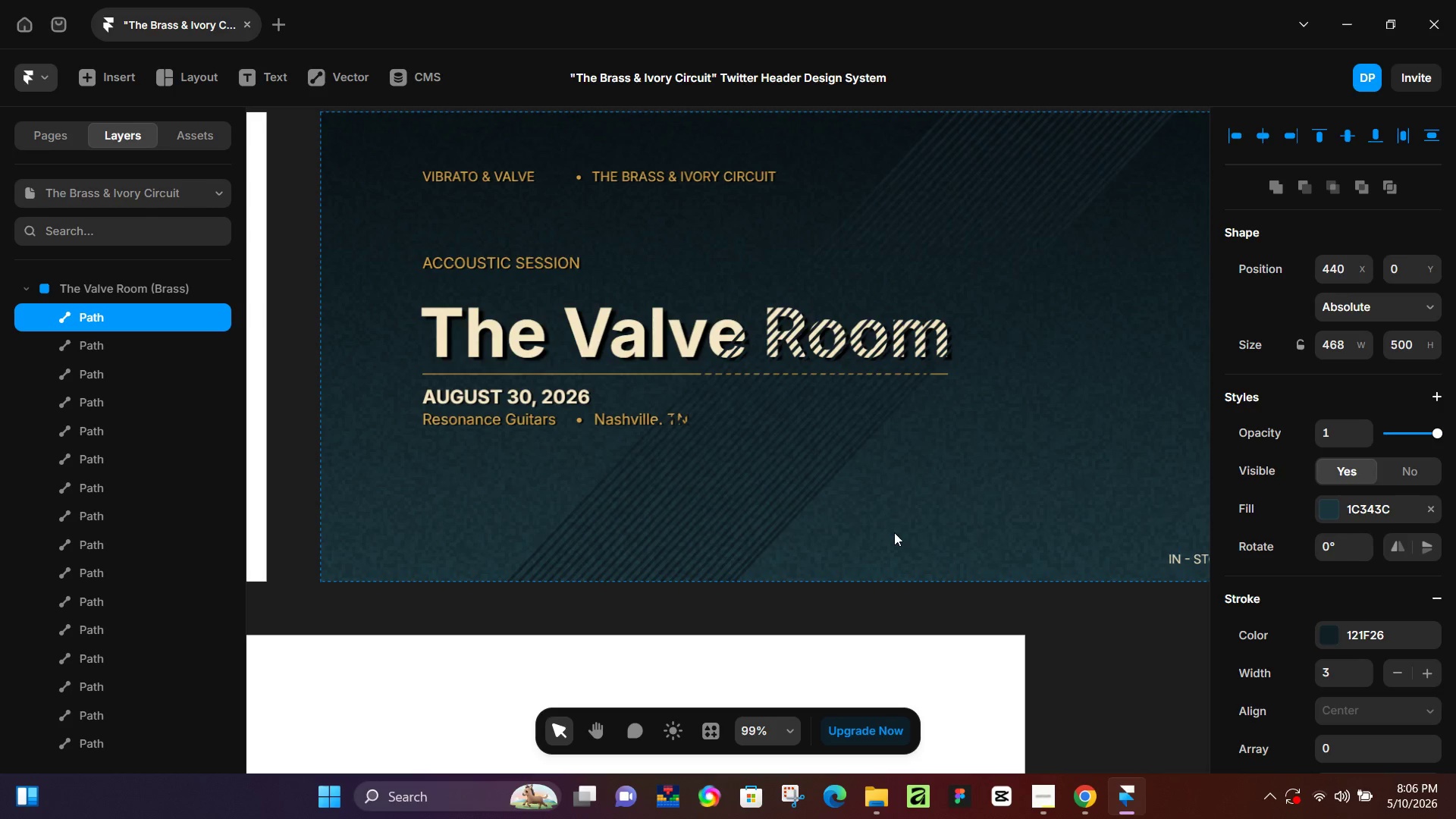 
key(ArrowRight)
 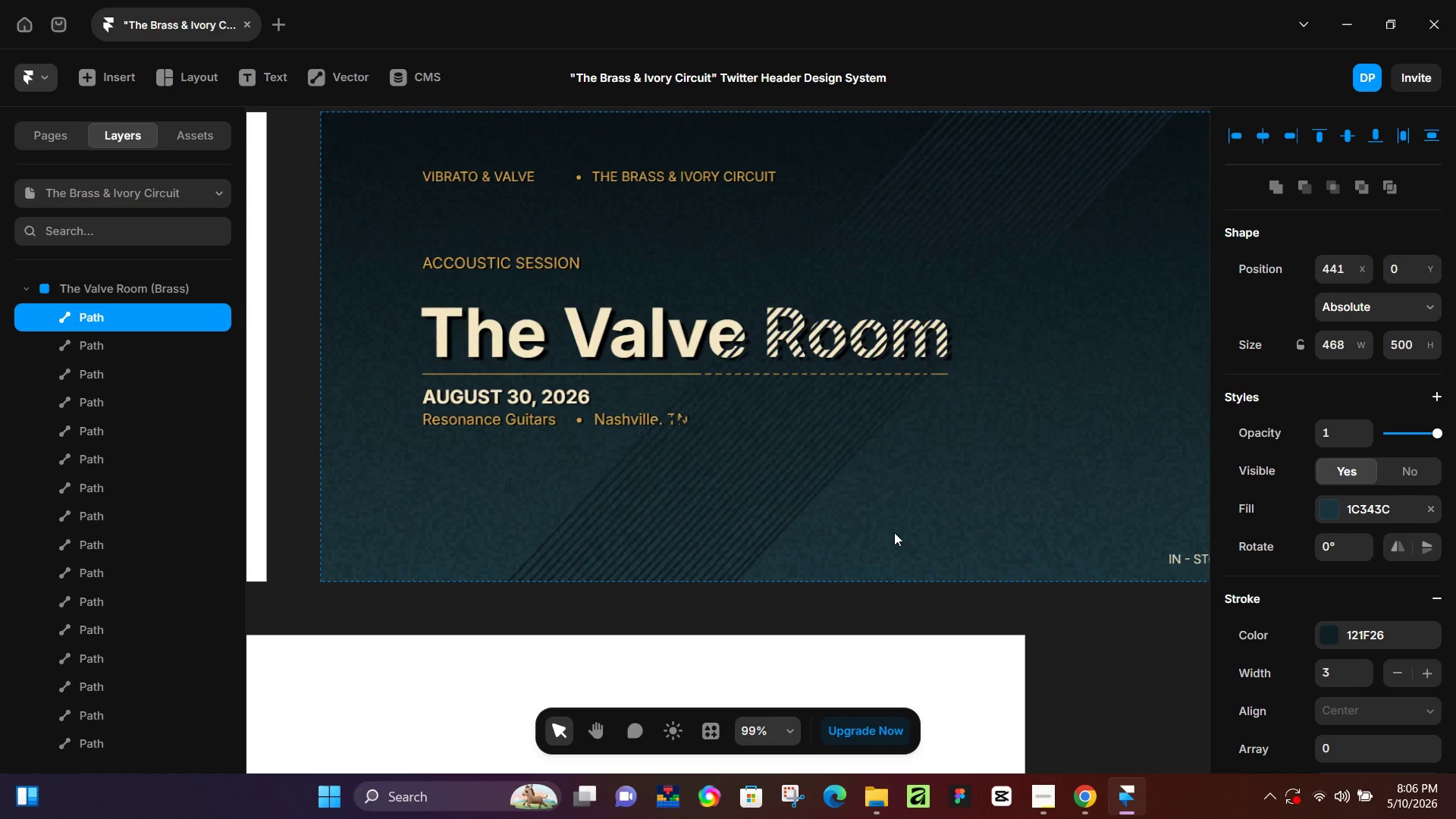 
key(ArrowRight)
 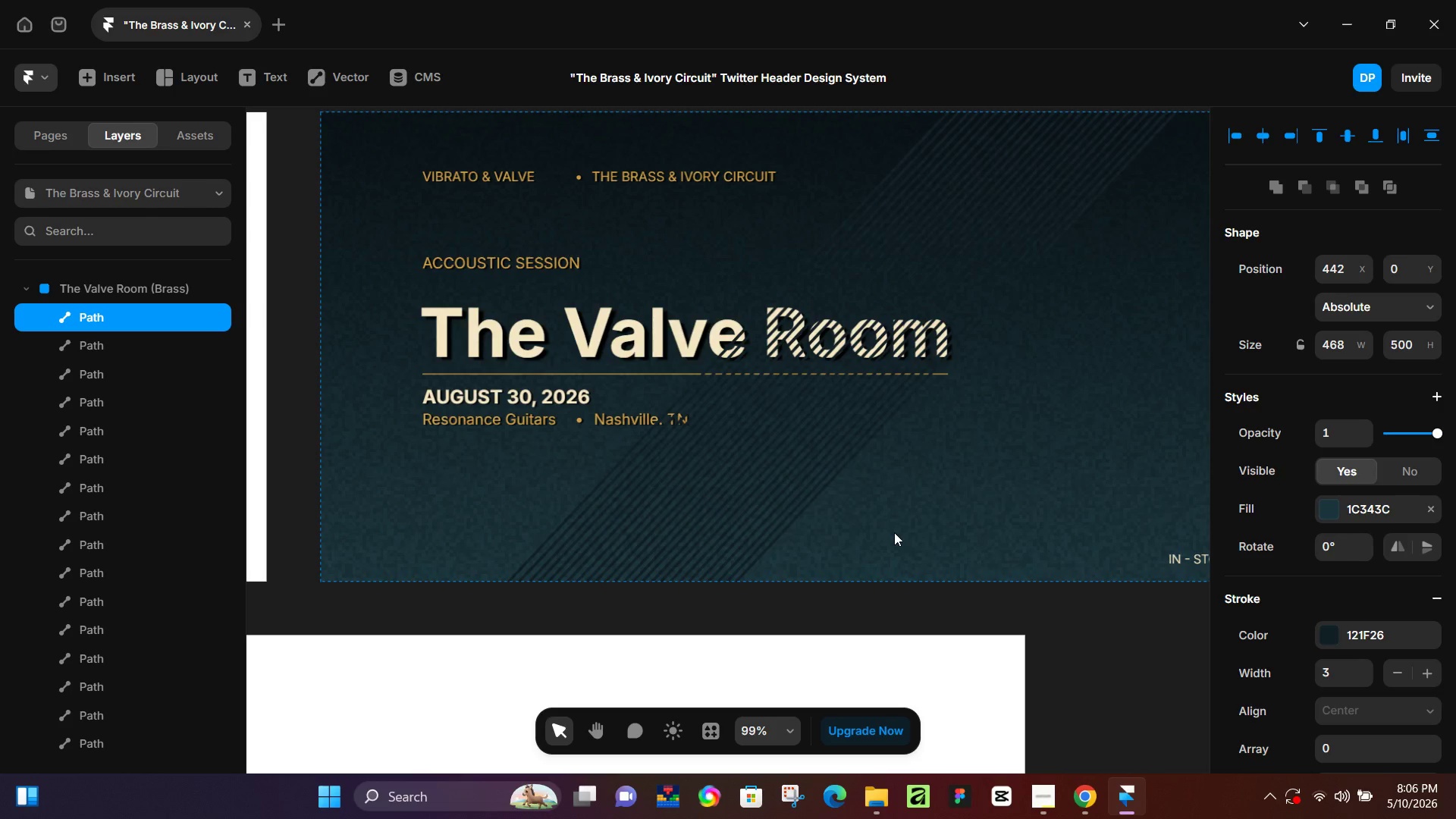 
key(ArrowLeft)
 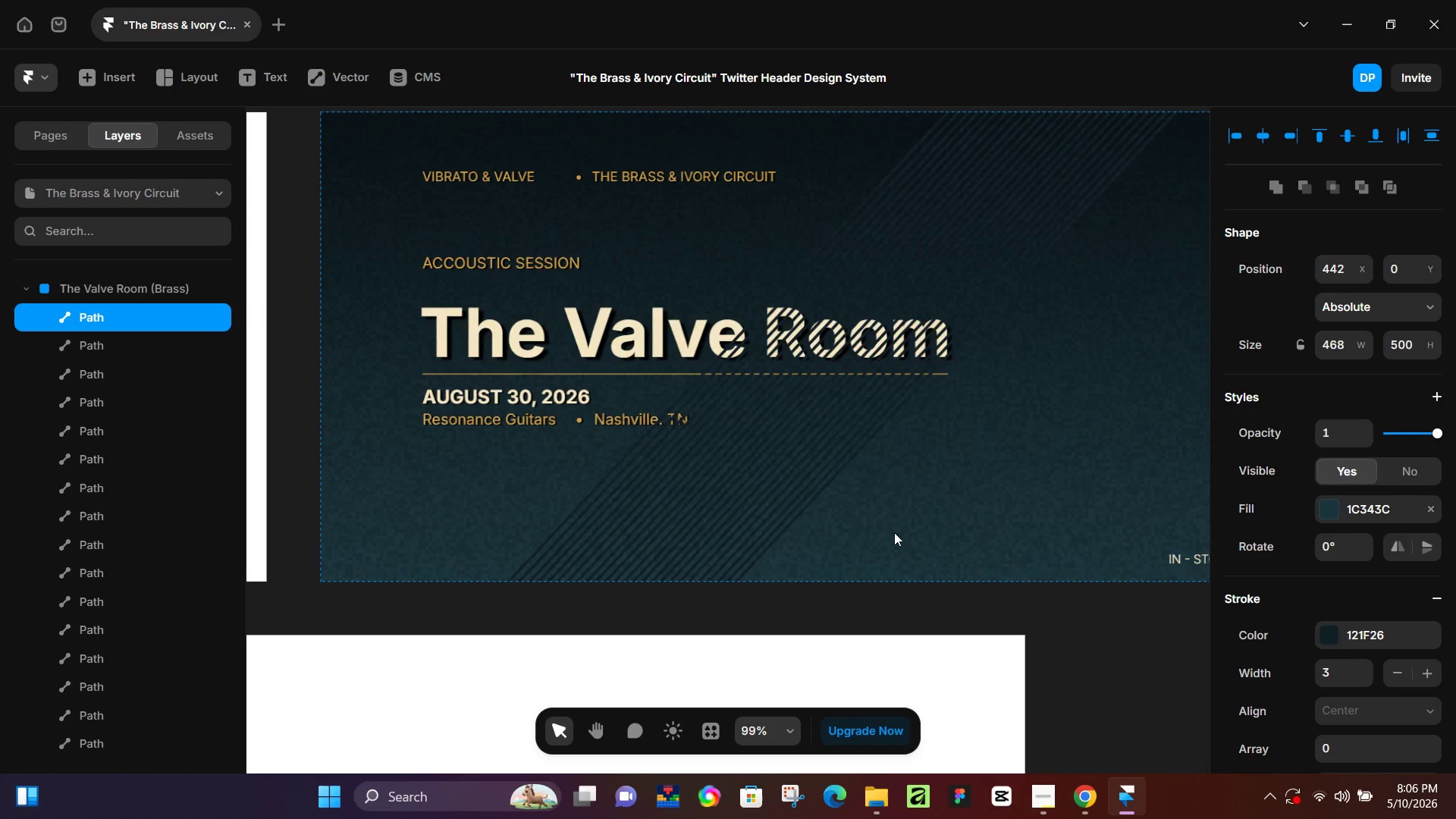 
key(ArrowRight)
 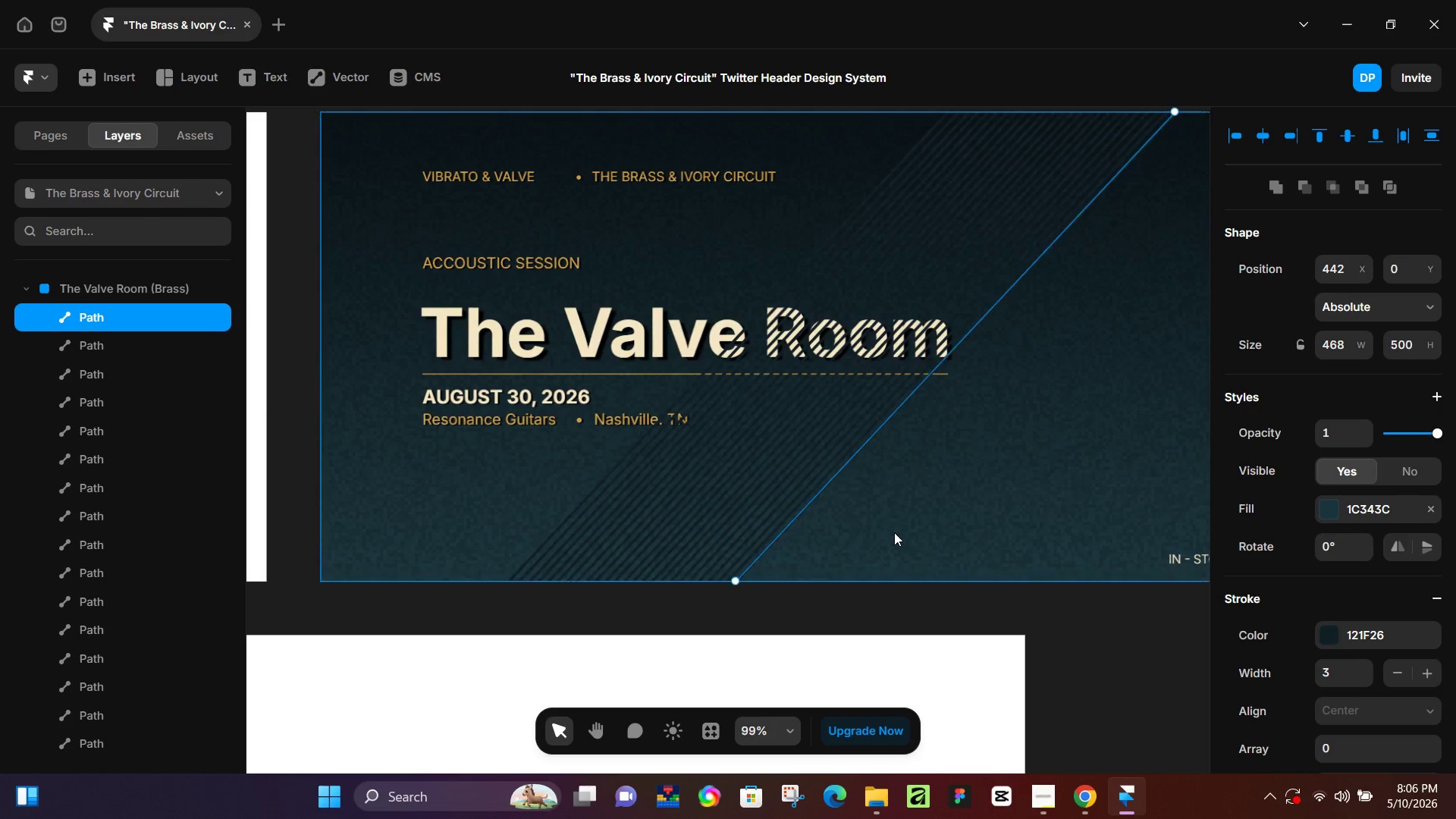 
key(Control+D)
 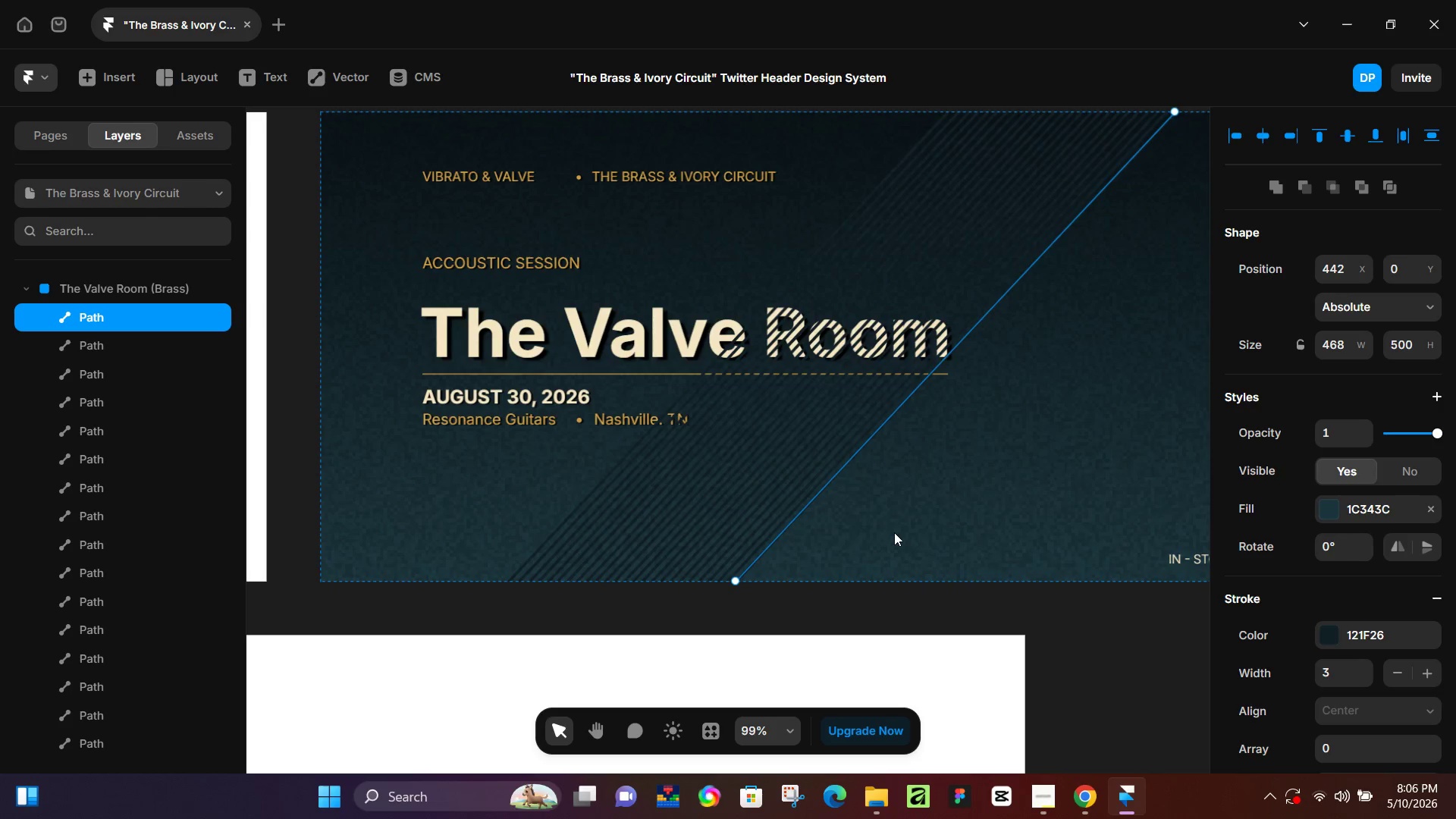 
hold_key(key=ArrowRight, duration=0.91)
 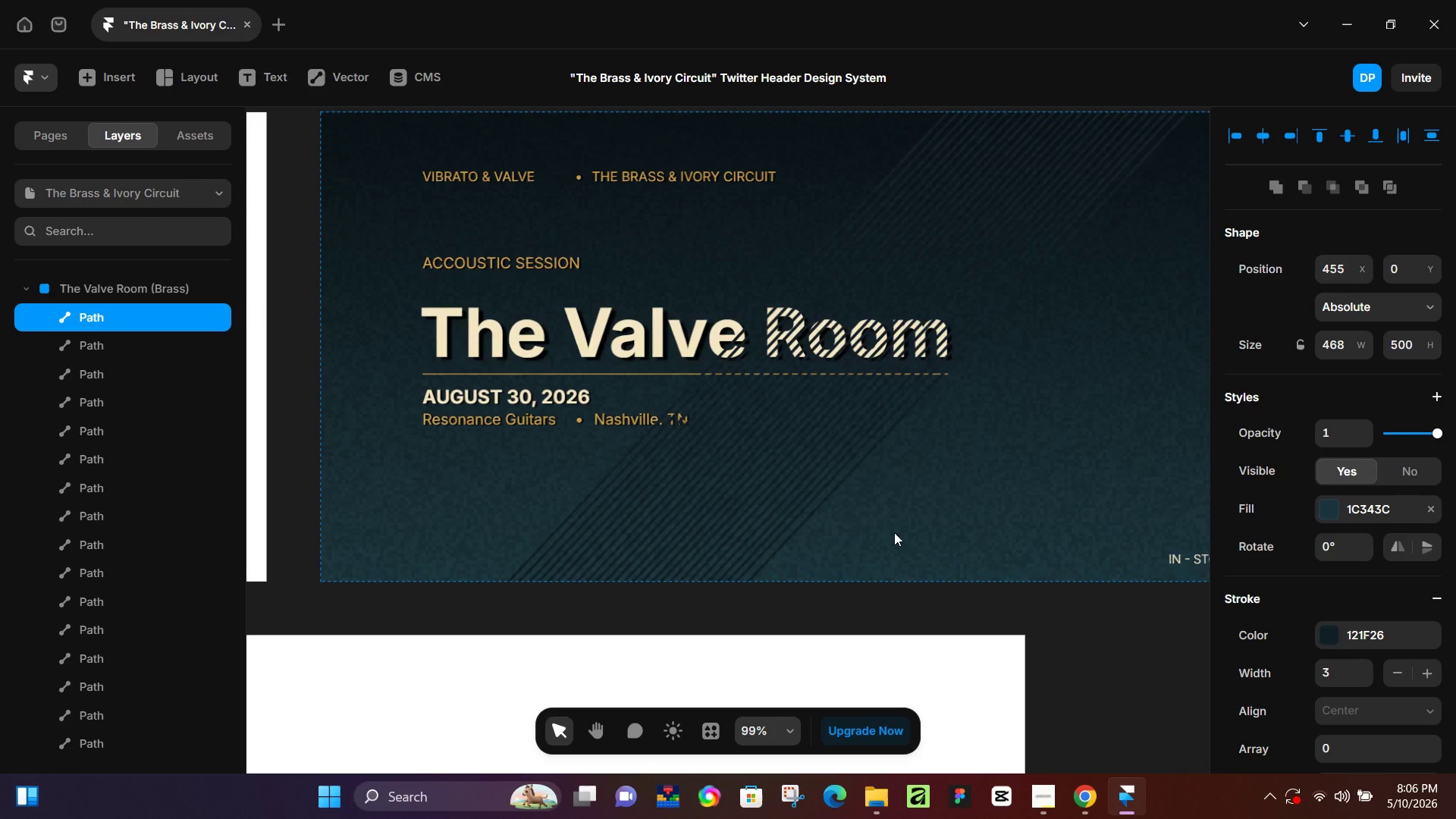 
key(ArrowLeft)
 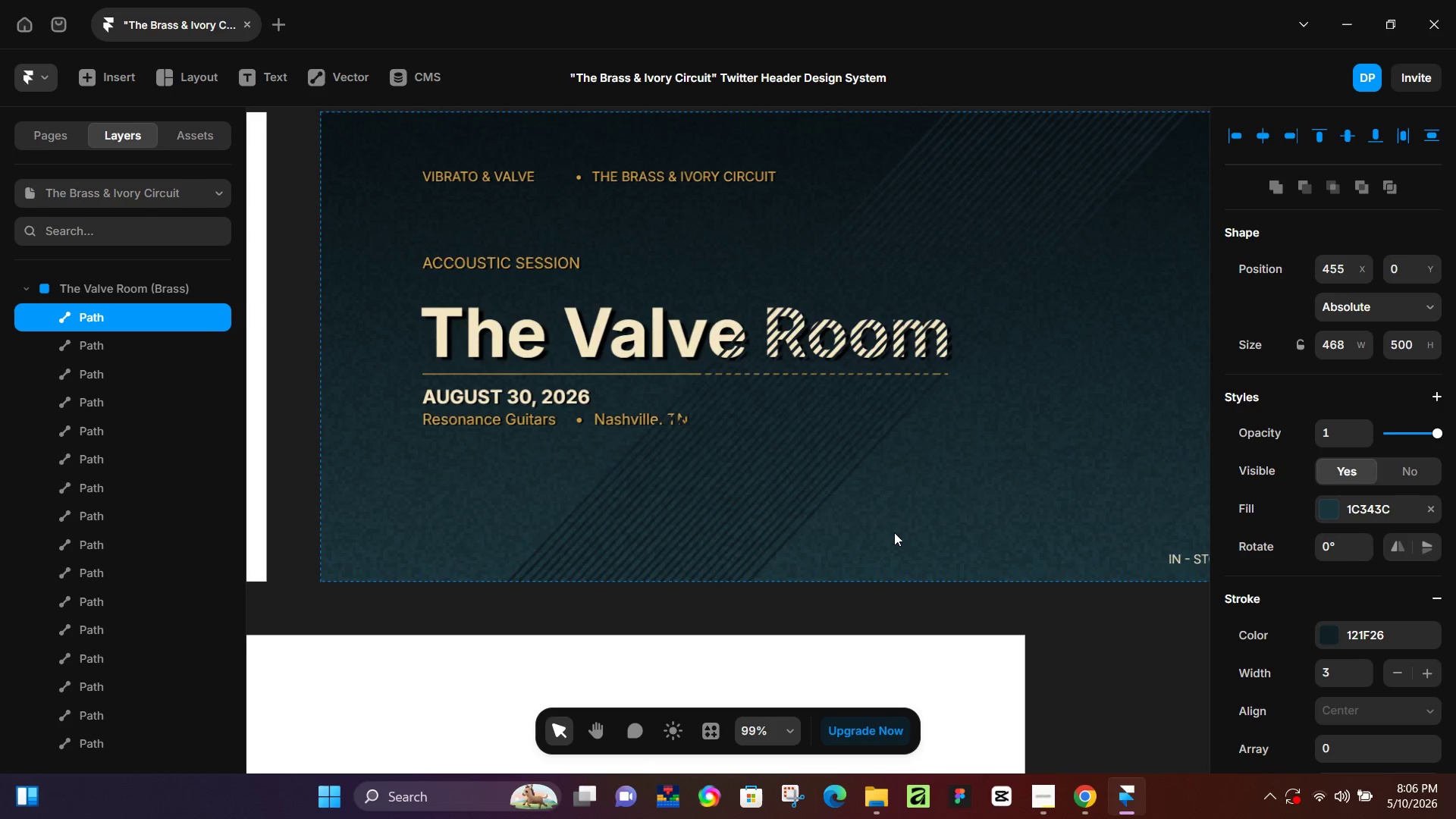 
key(ArrowLeft)
 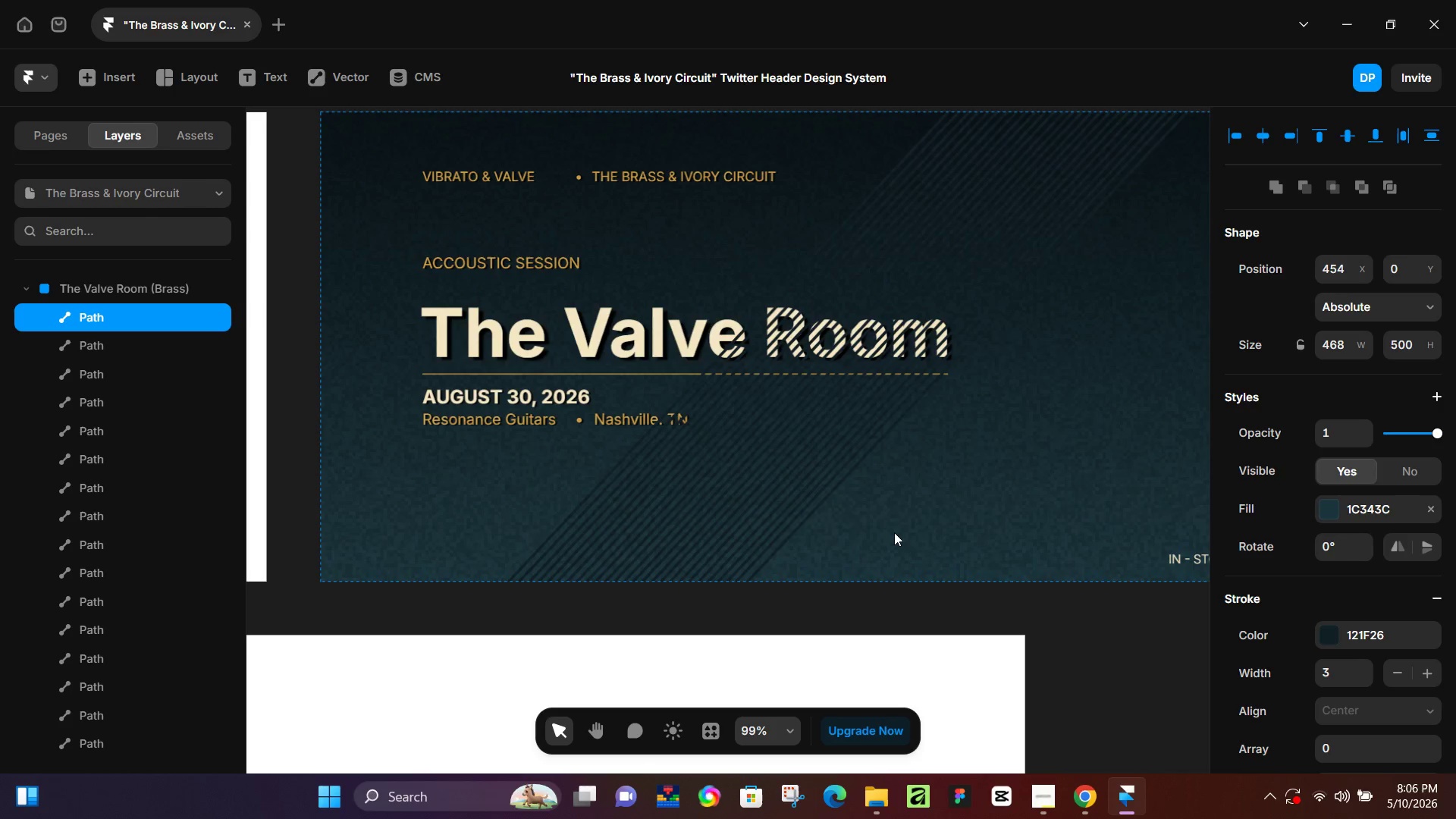 
key(ArrowLeft)
 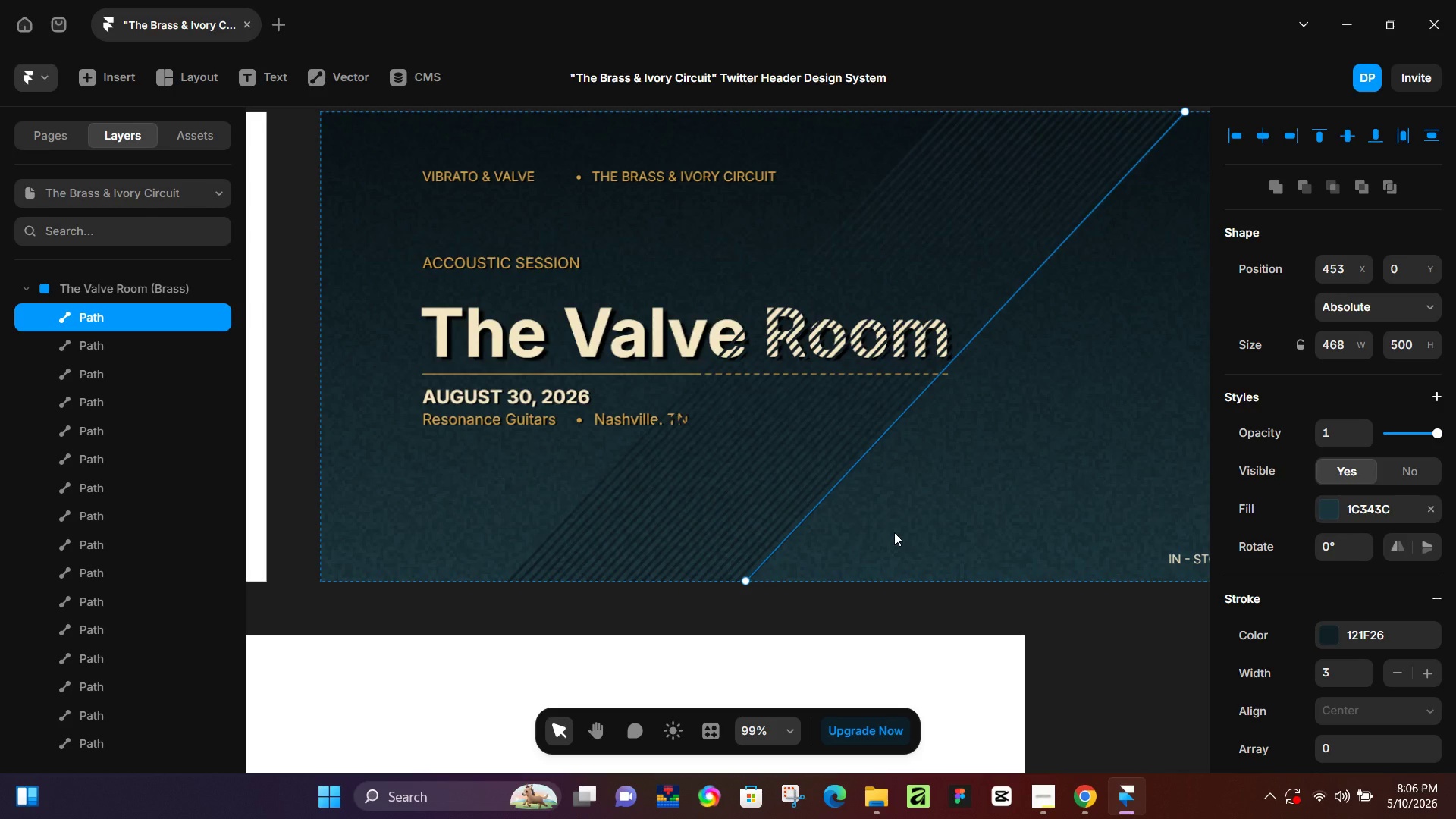 
hold_key(key=ControlLeft, duration=0.98)
scroll: coordinate [948, 428], scroll_direction: down, amount: 4.0
 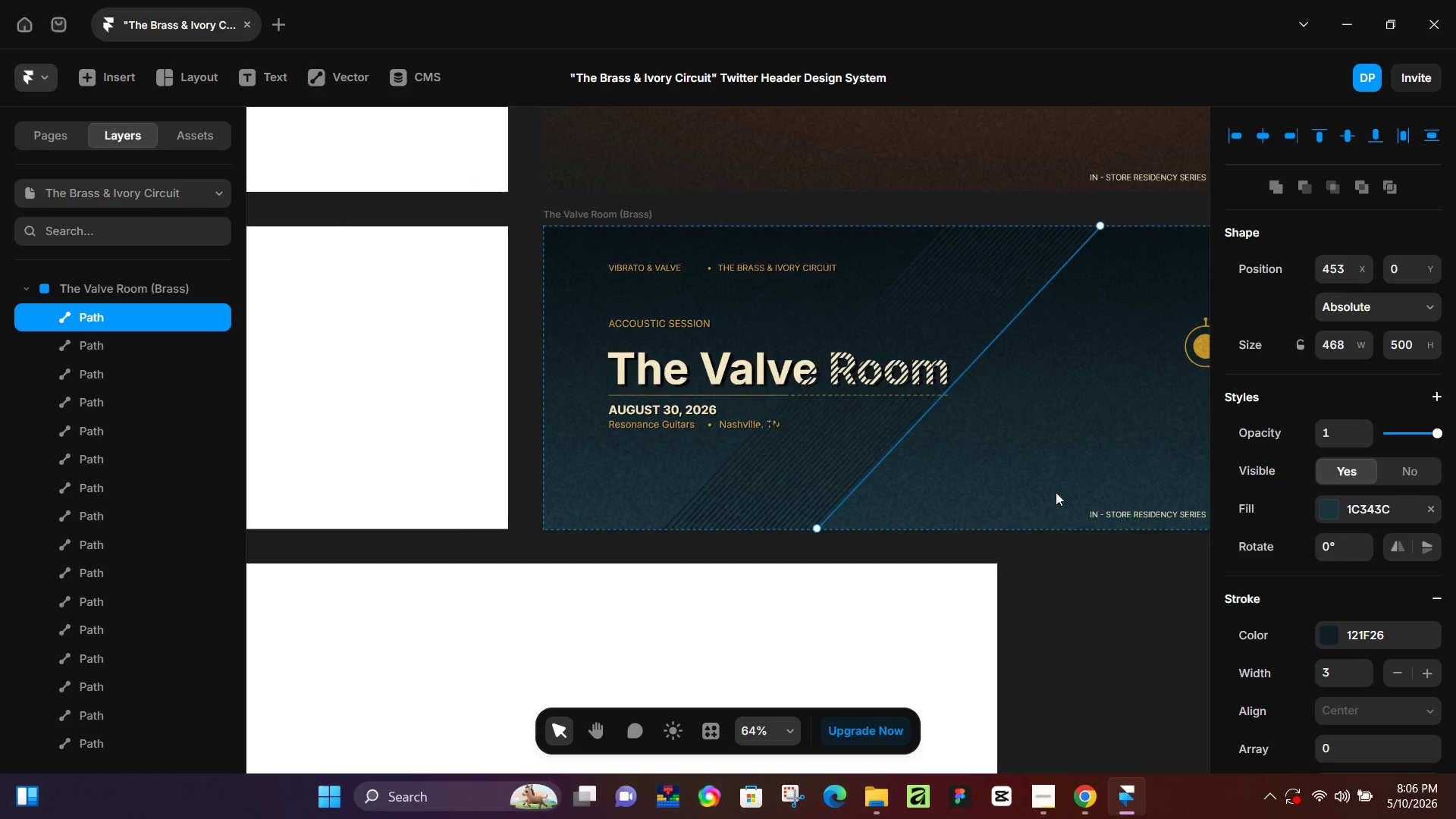 
hold_key(key=Space, duration=0.91)
 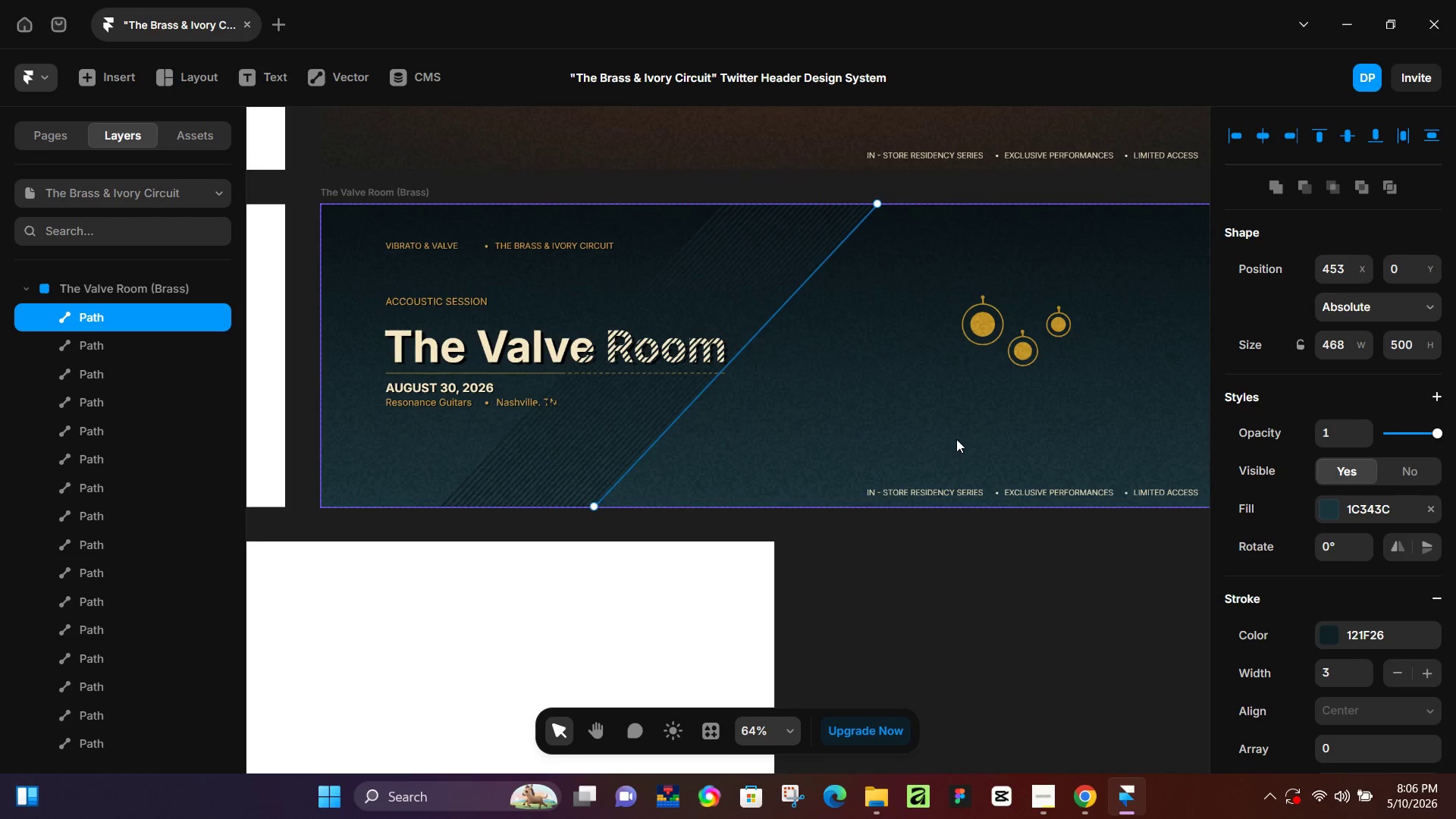 
left_click_drag(start_coordinate=[1056, 496], to_coordinate=[833, 474])
 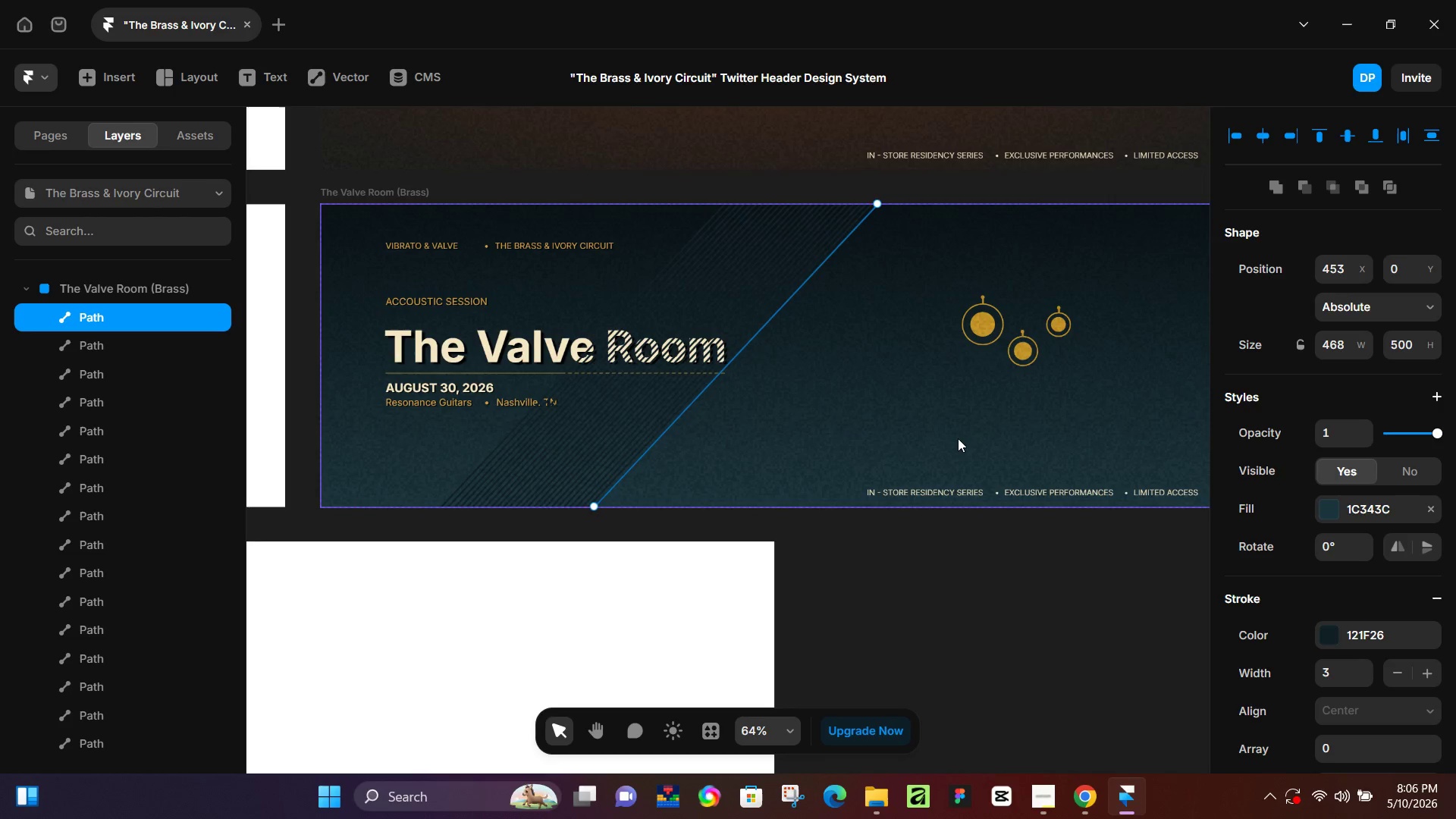 
hold_key(key=ControlLeft, duration=1.28)
scroll: coordinate [900, 419], scroll_direction: up, amount: 3.0
 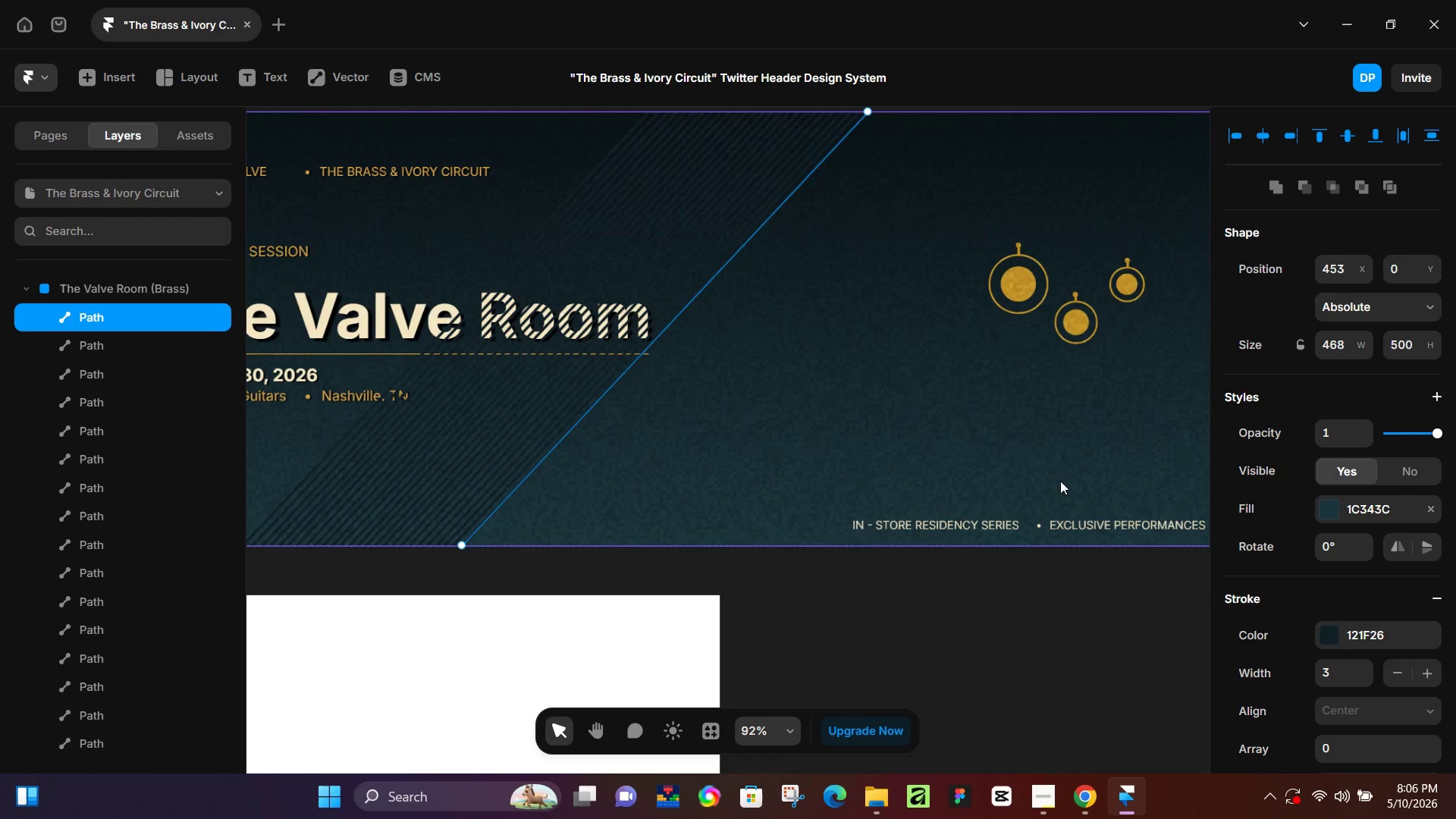 
key(Control+ControlLeft)
 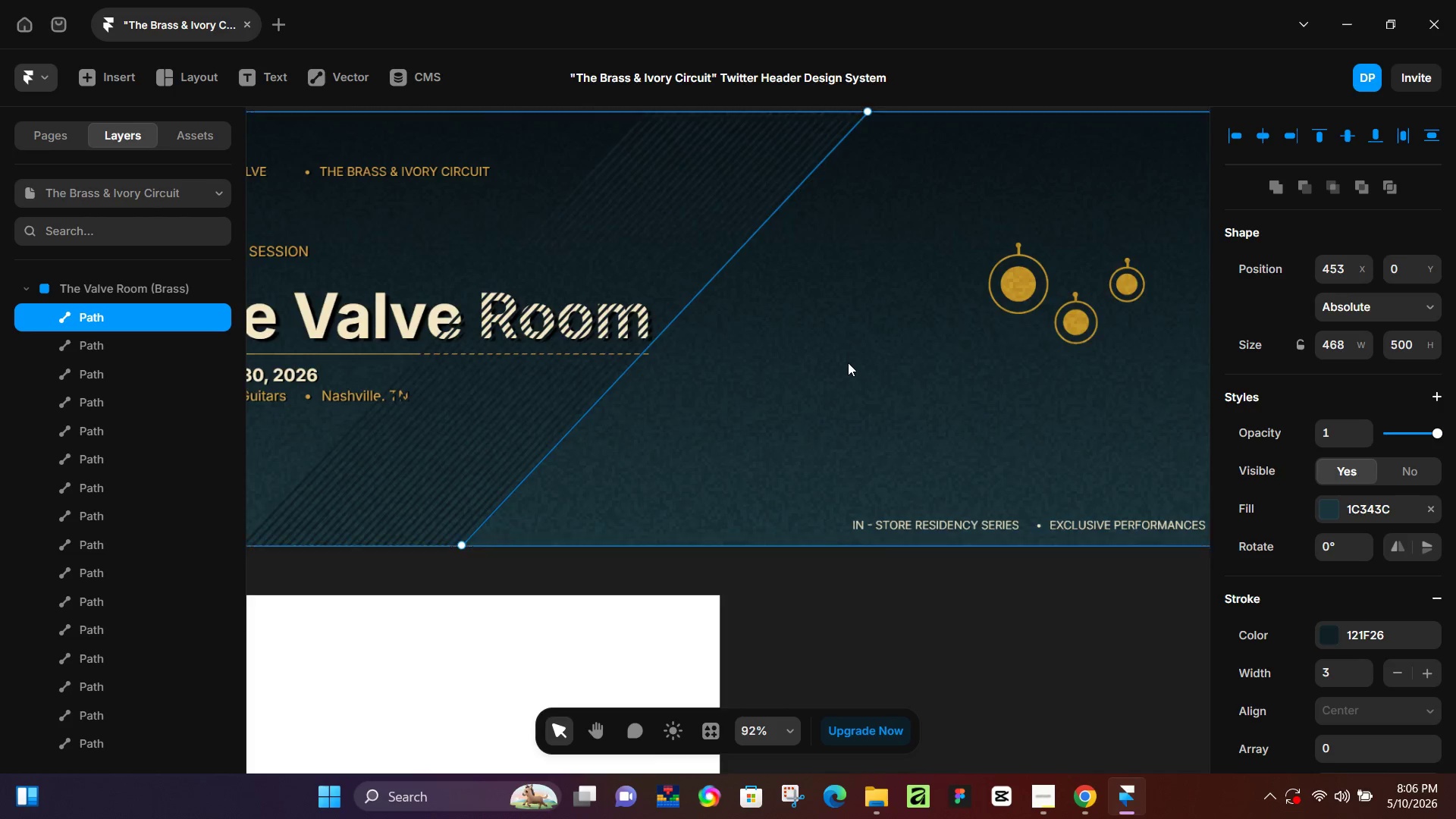 
scroll: coordinate [787, 364], scroll_direction: up, amount: 6.0
 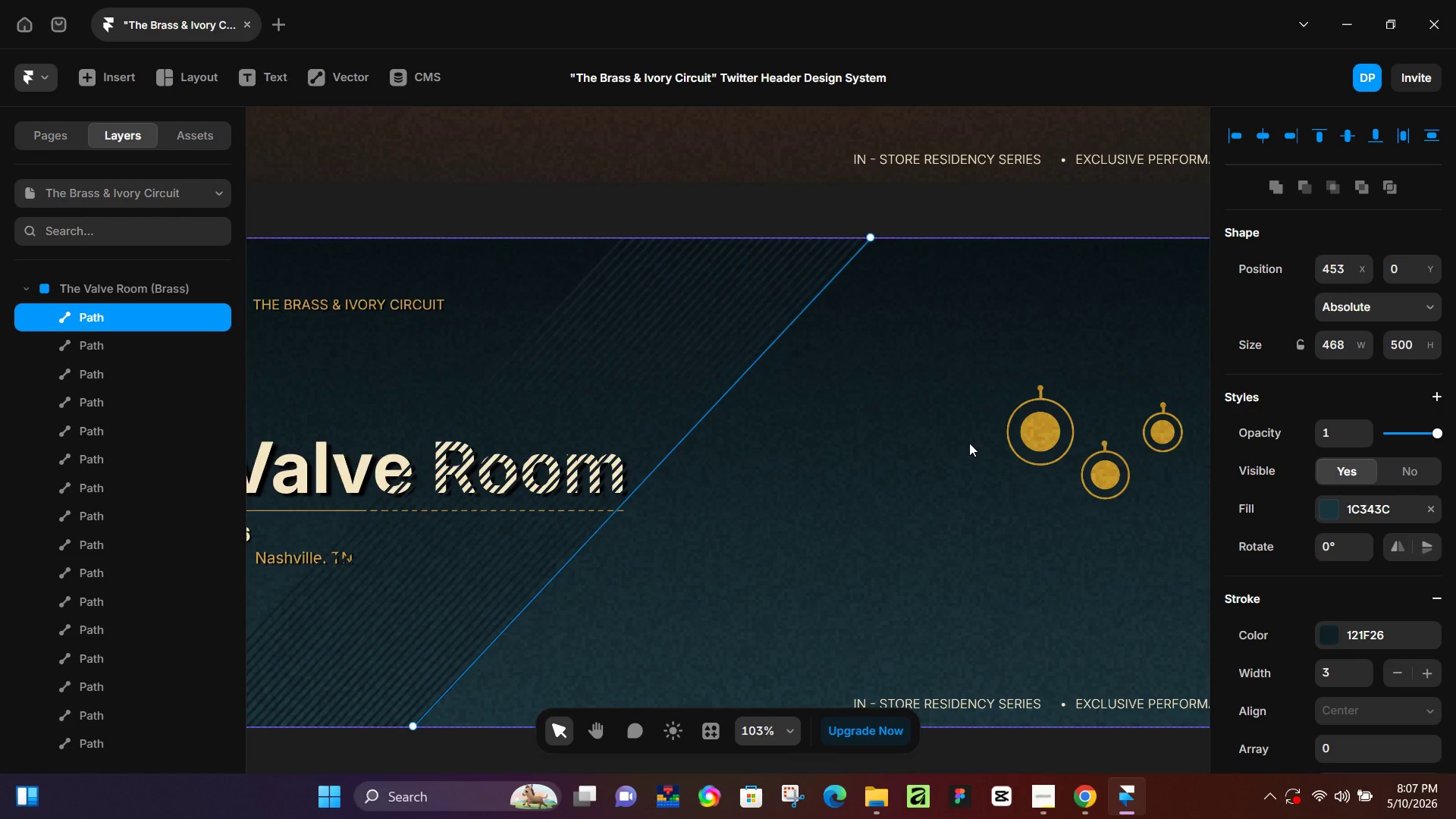 
key(Control+D)
 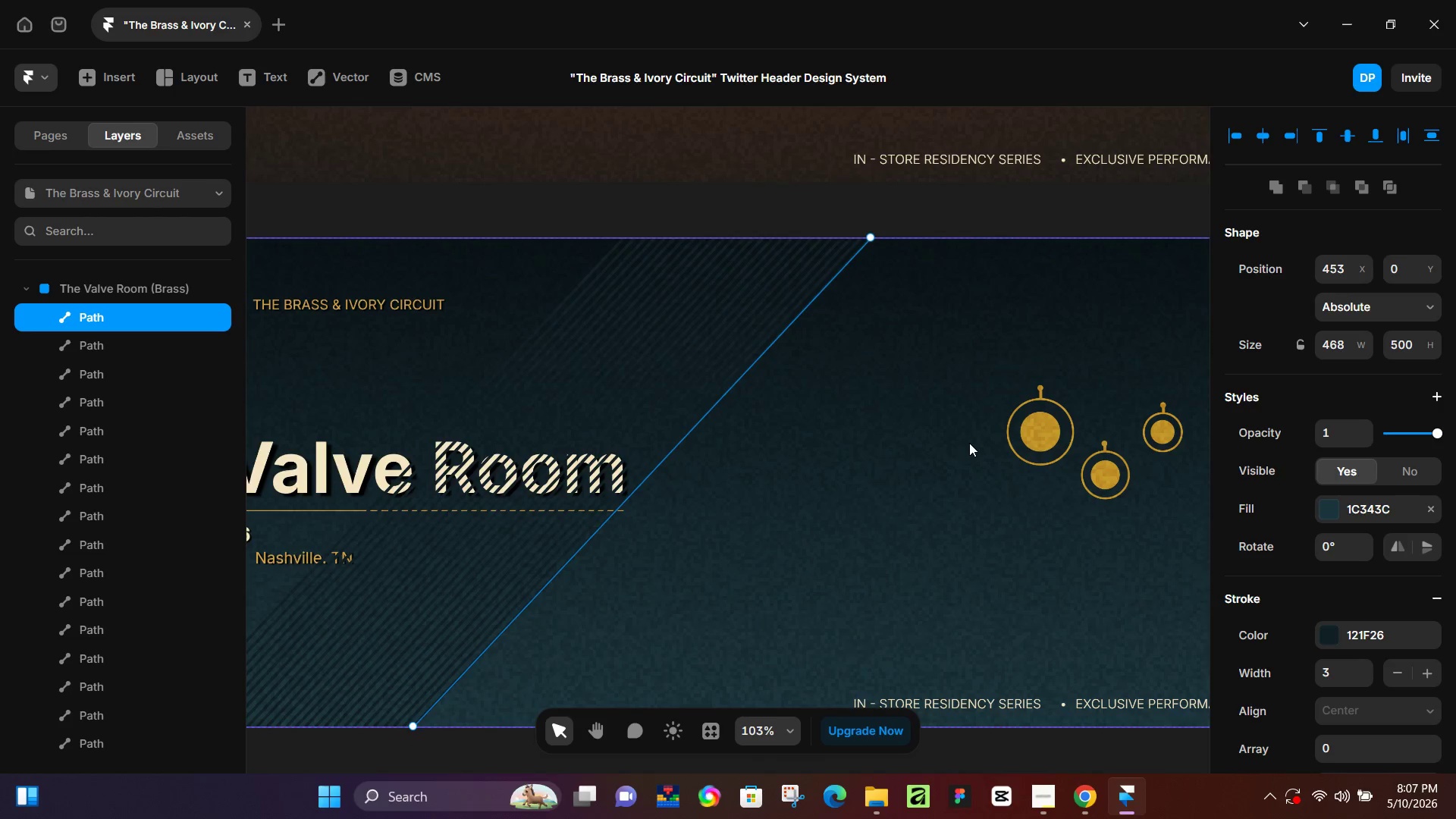 
hold_key(key=ArrowRight, duration=0.64)
 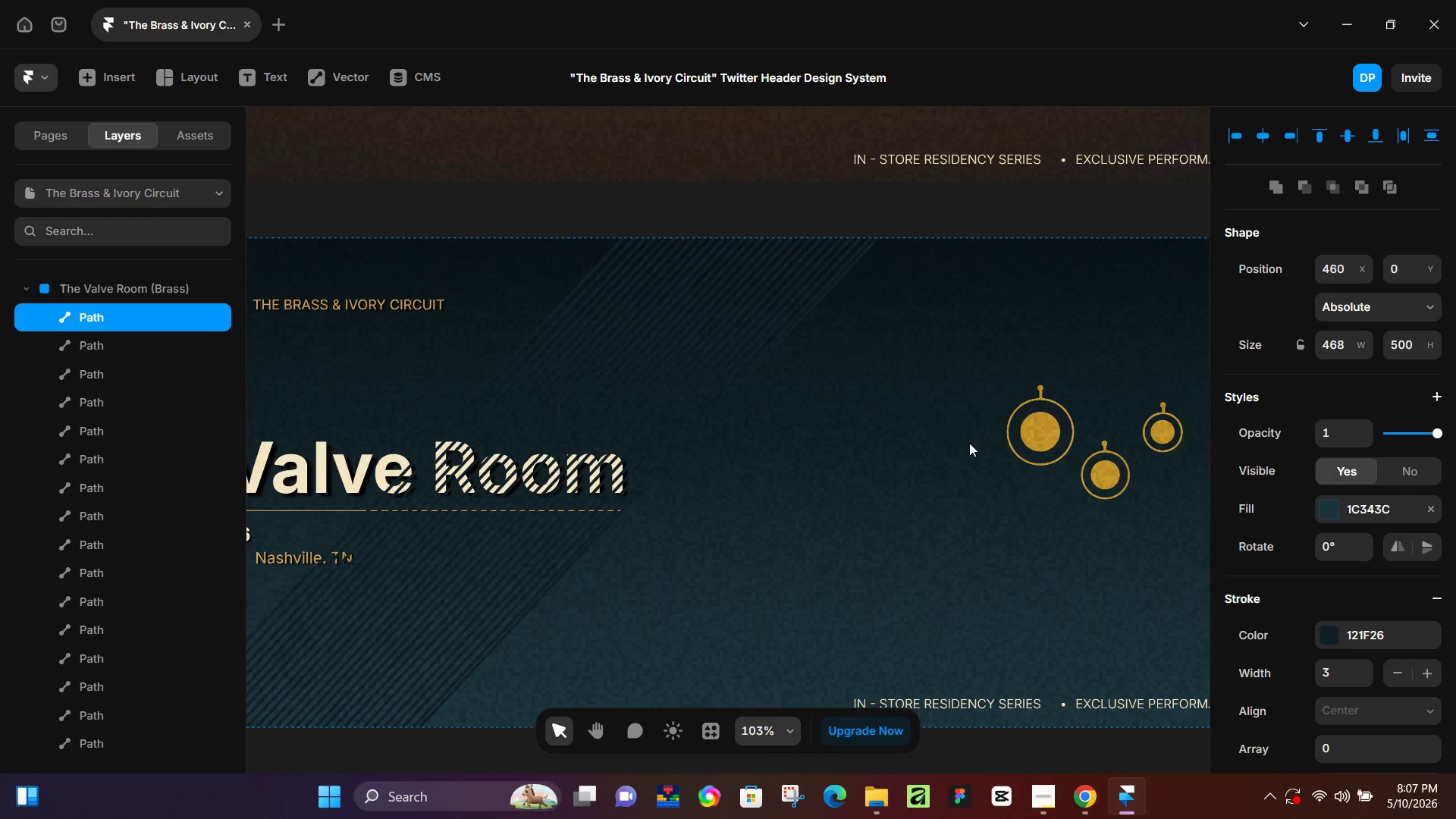 
key(ArrowRight)
 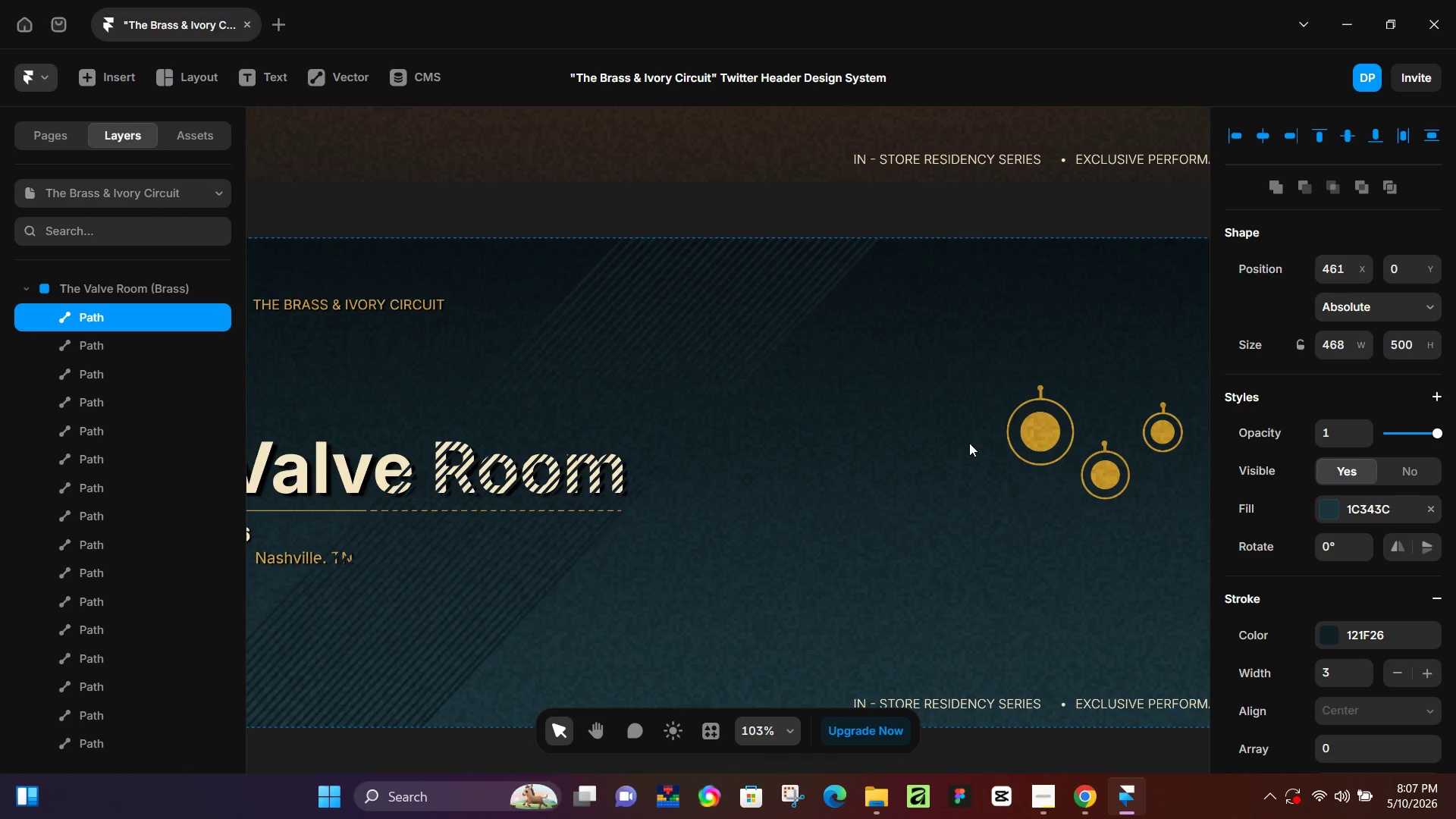 
key(ArrowRight)
 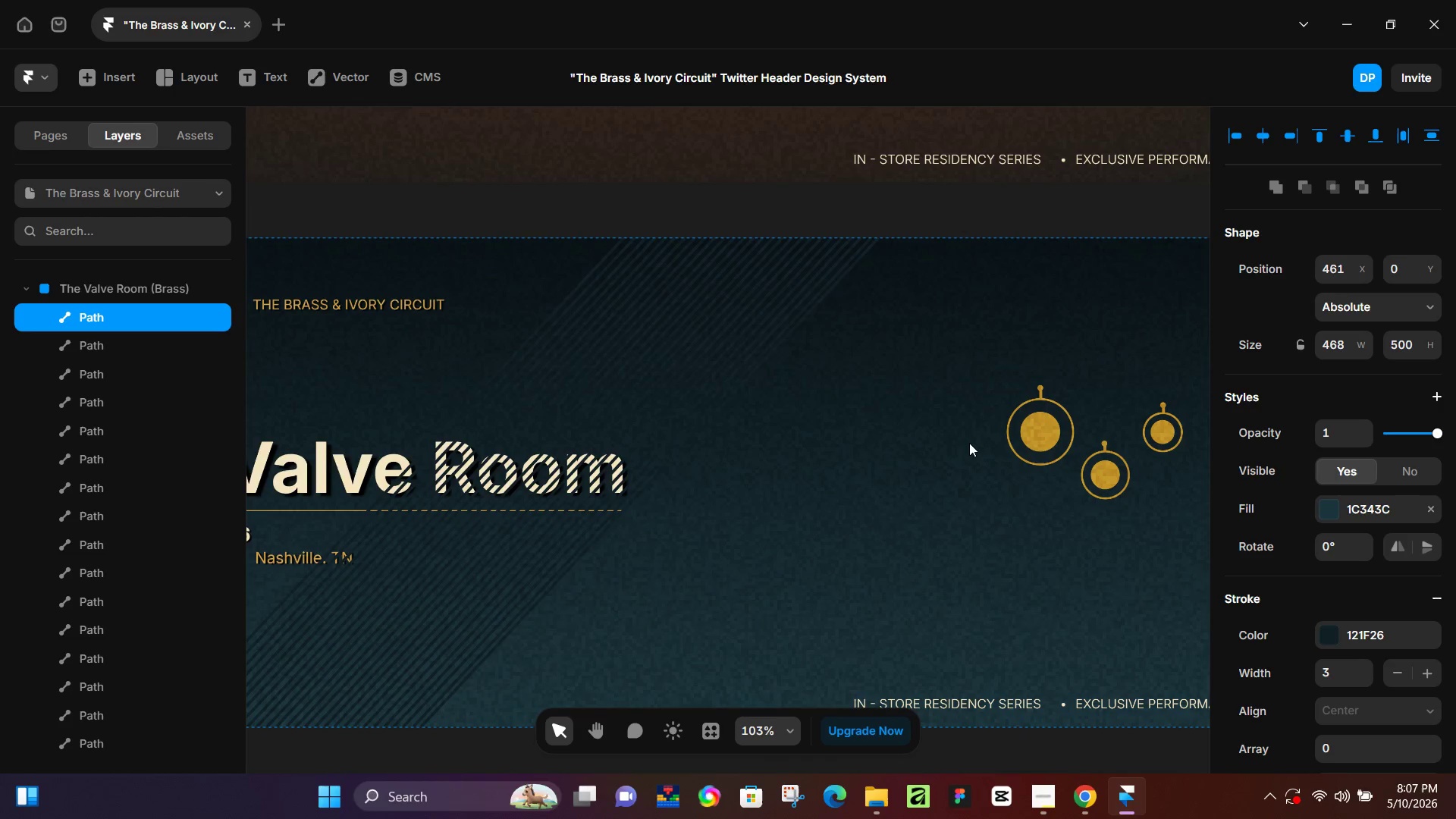 
key(ArrowRight)
 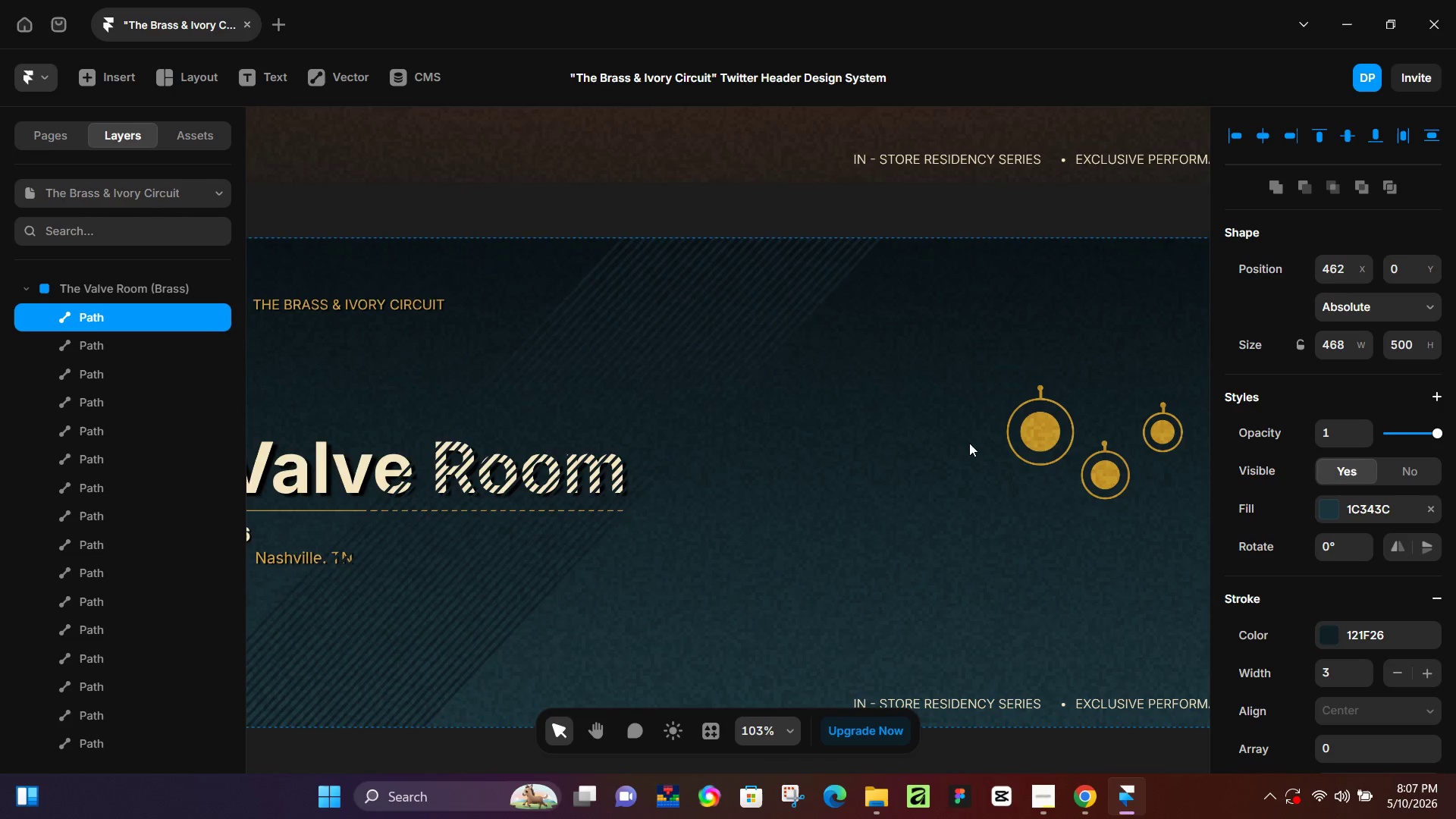 
key(ArrowRight)
 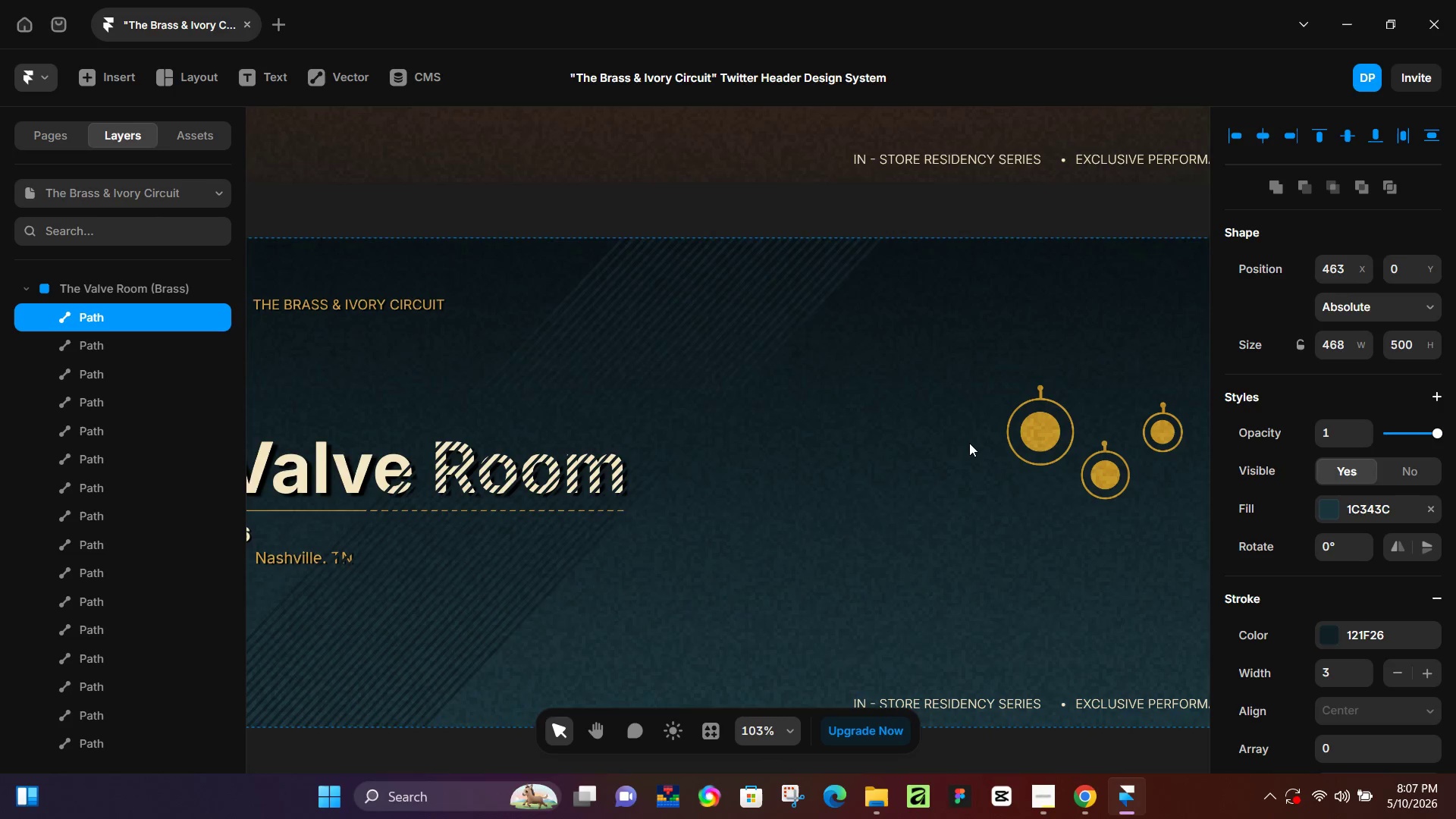 
key(Control+D)
 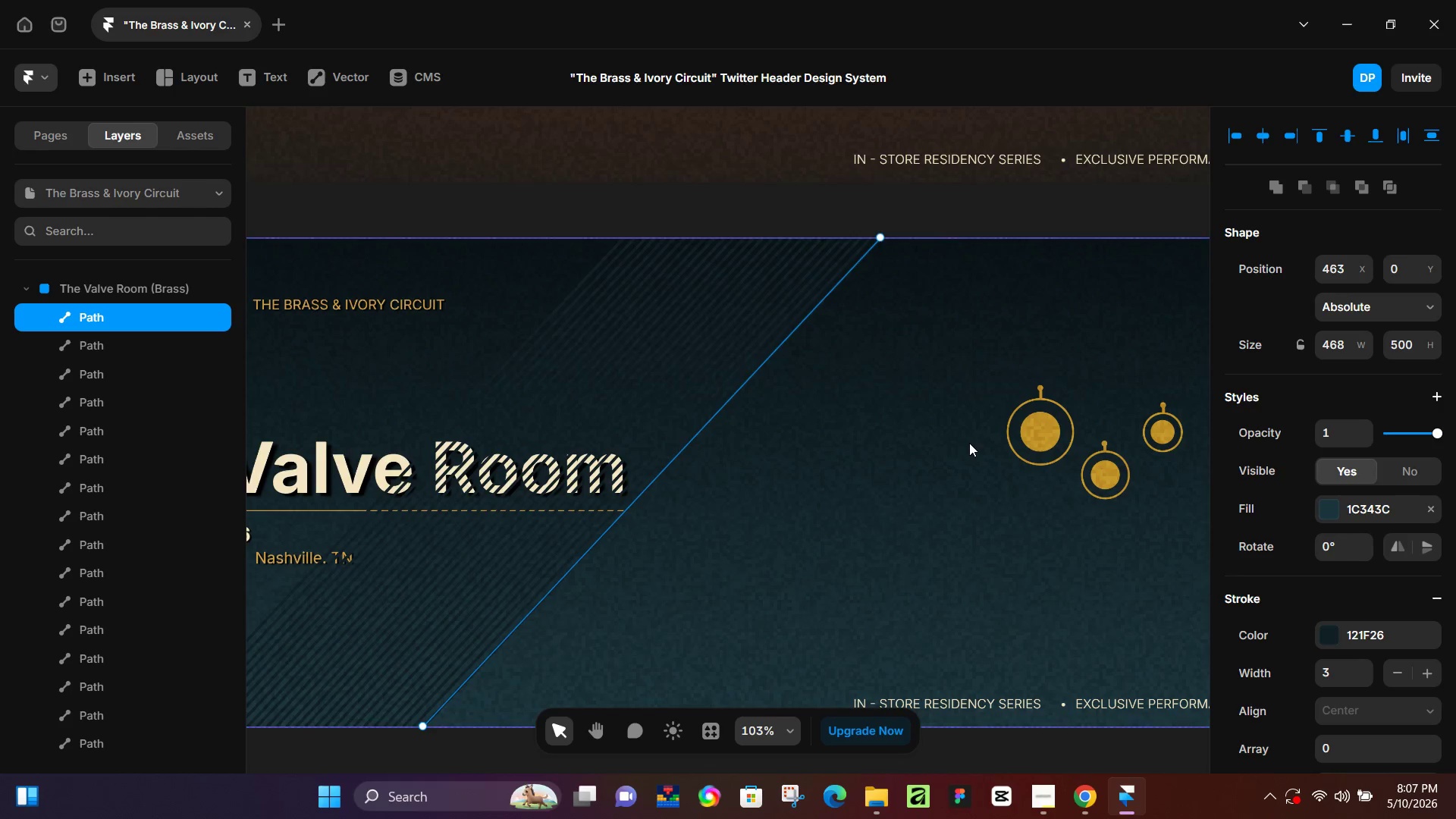 
hold_key(key=ArrowRight, duration=0.75)
 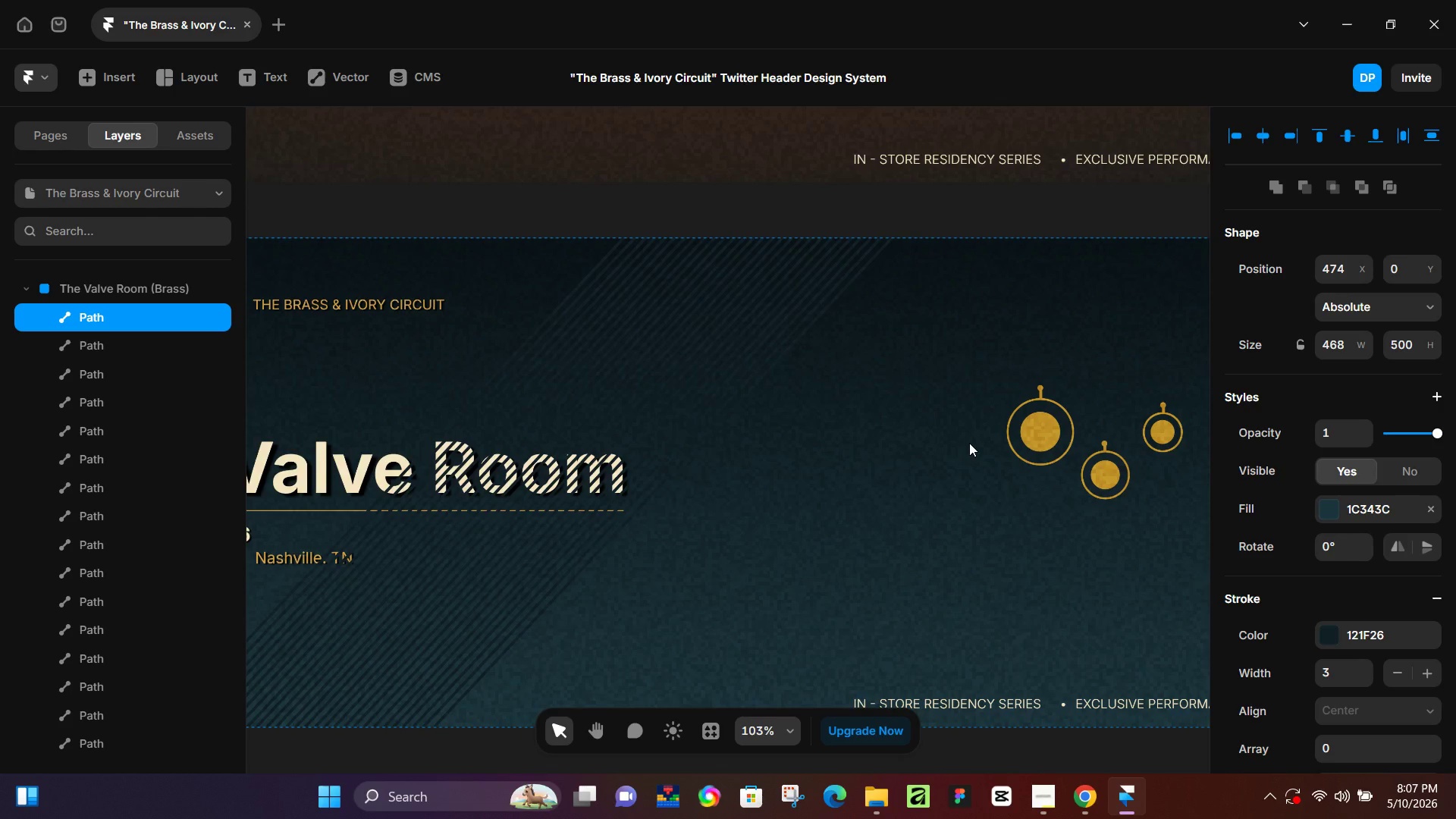 
hold_key(key=ArrowRight, duration=0.33)
 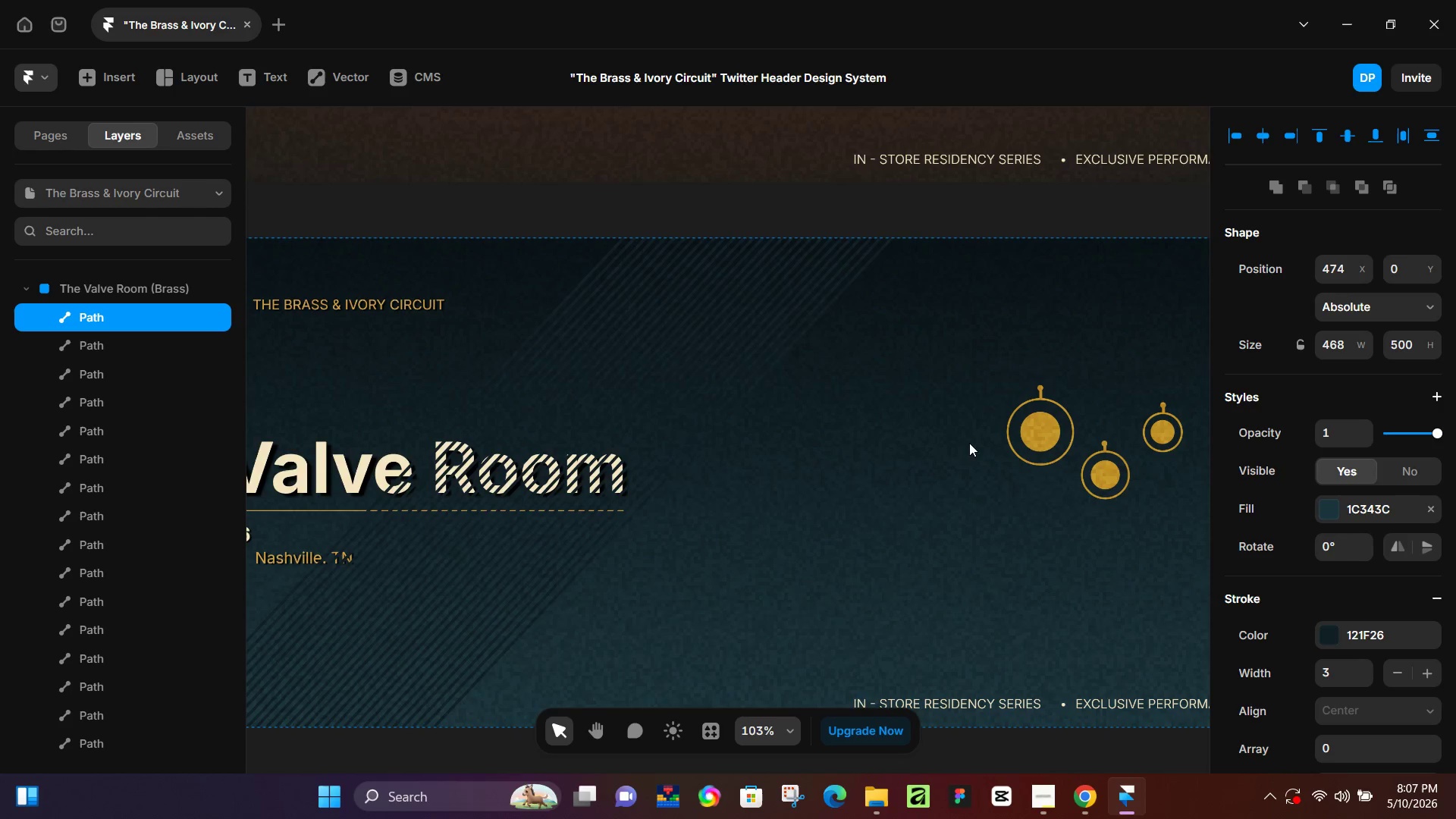 
key(ArrowLeft)
 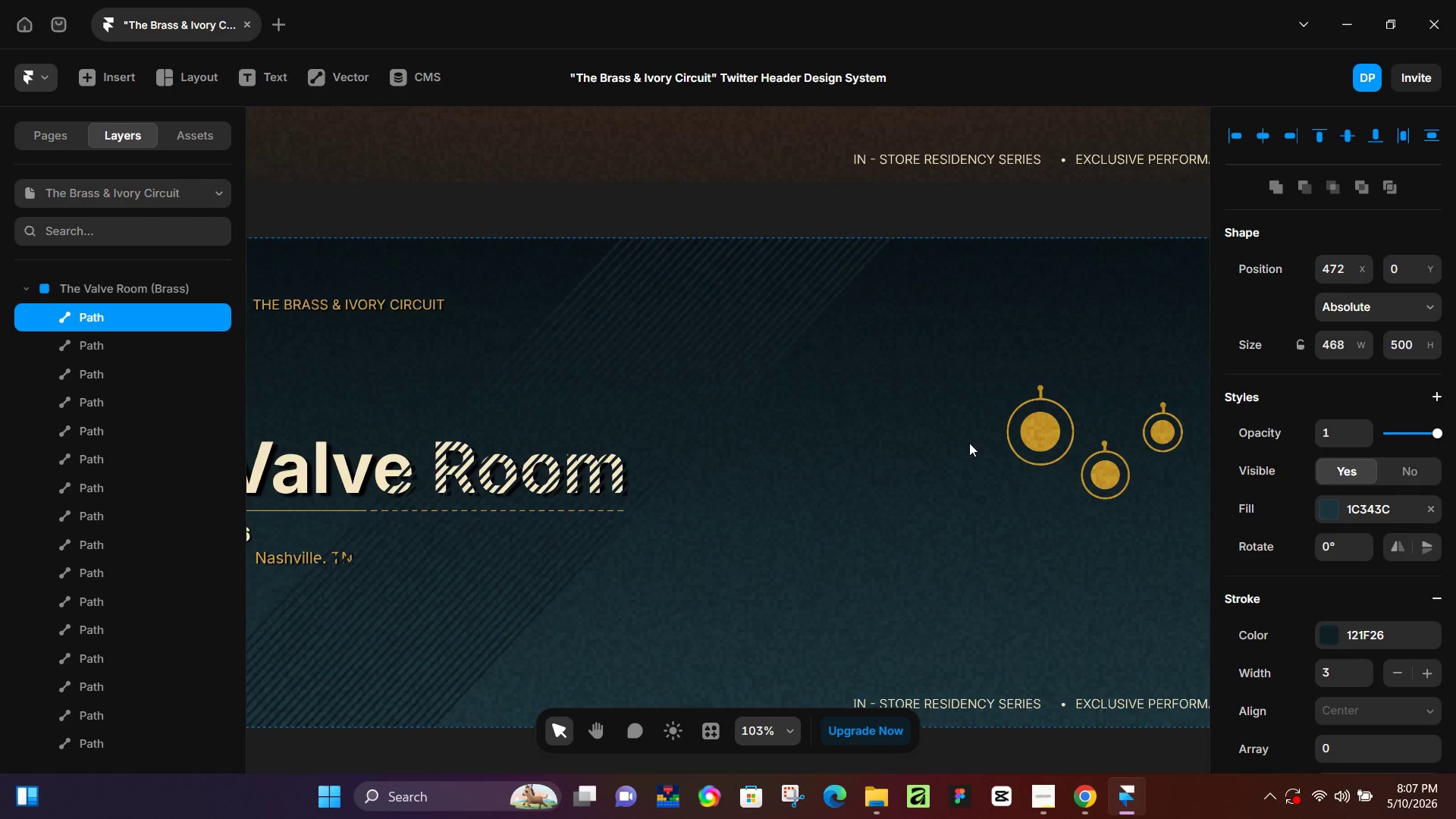 
key(ArrowLeft)
 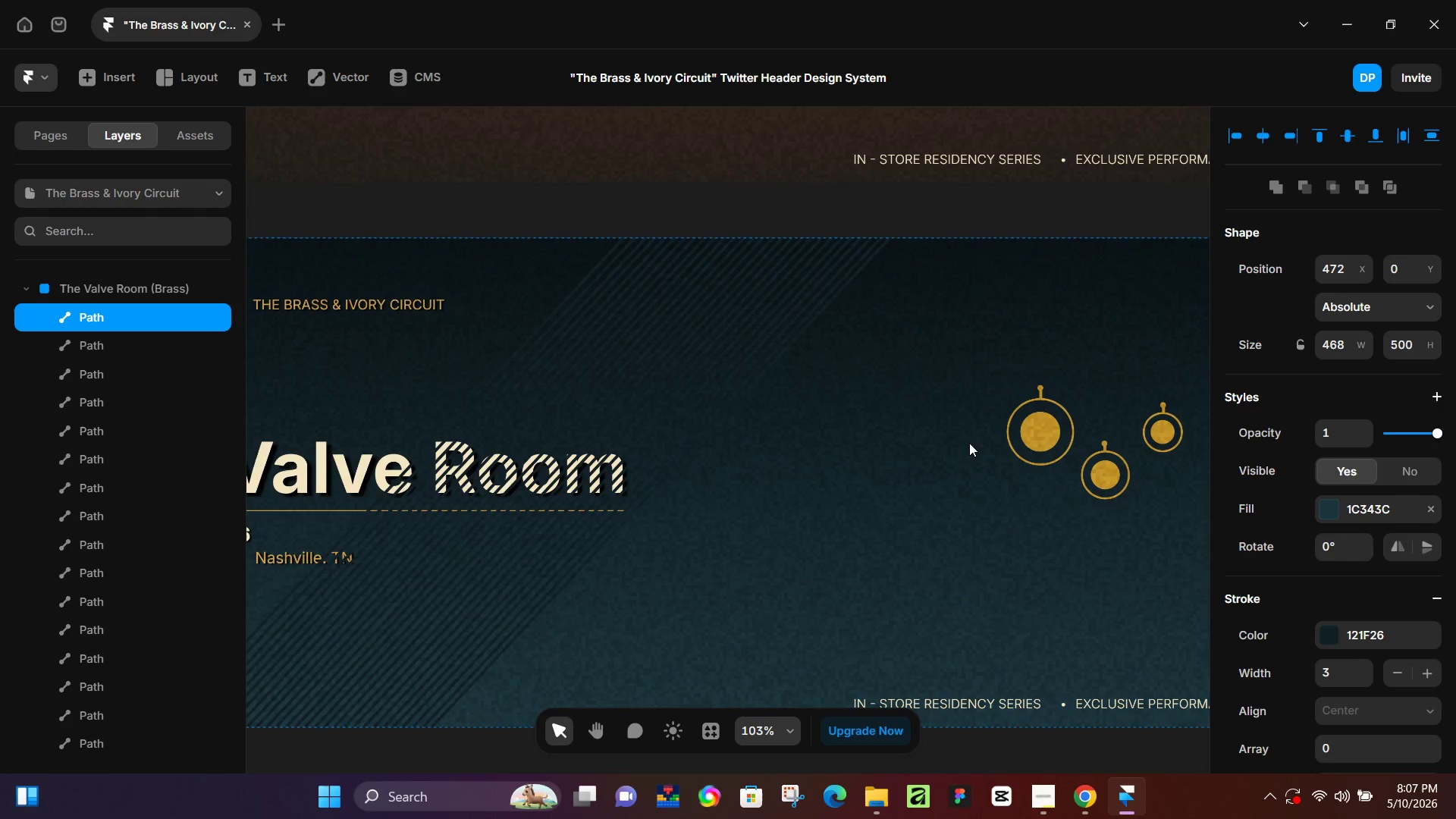 
key(Control+D)
 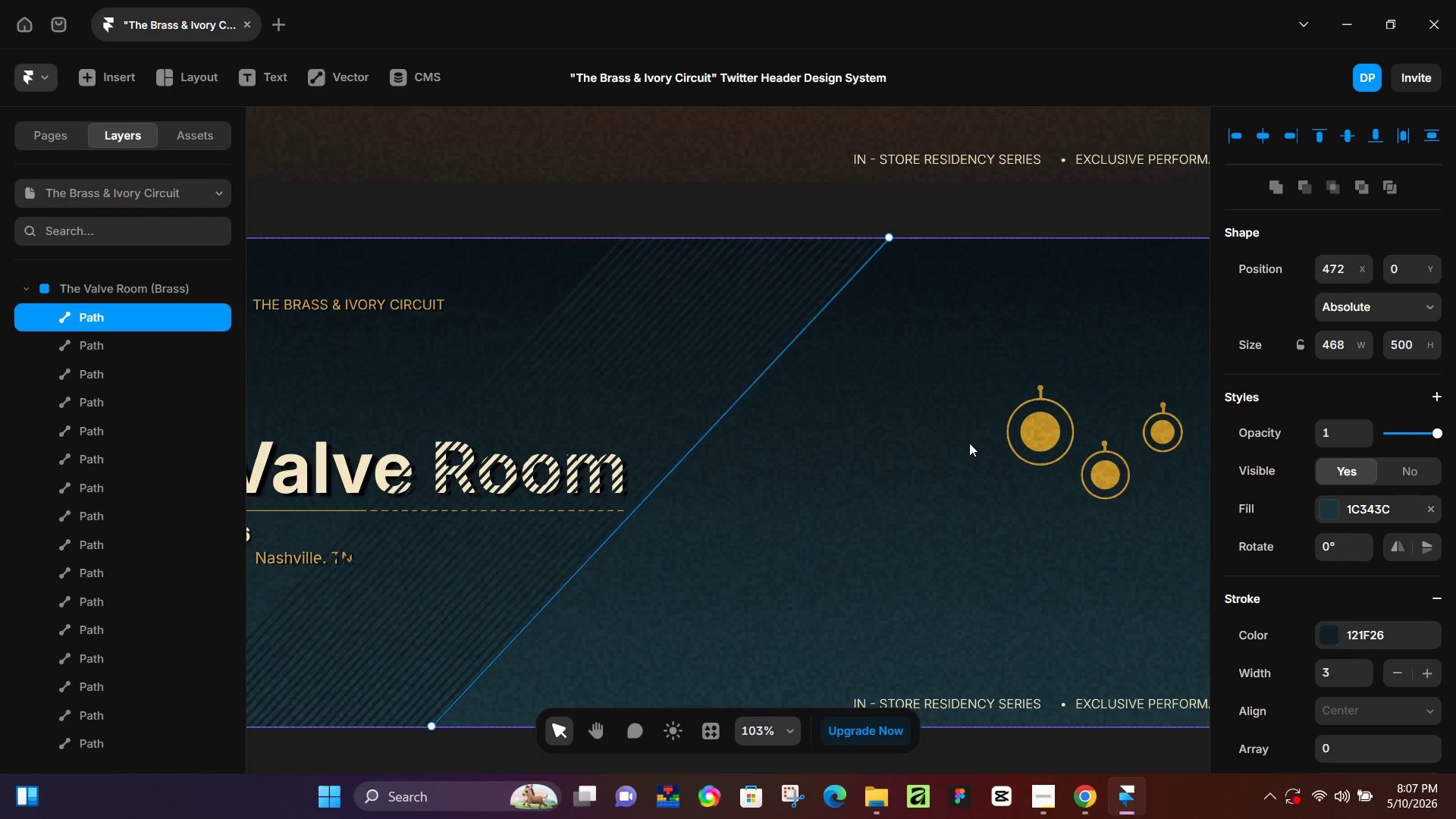 
hold_key(key=ArrowRight, duration=0.69)
 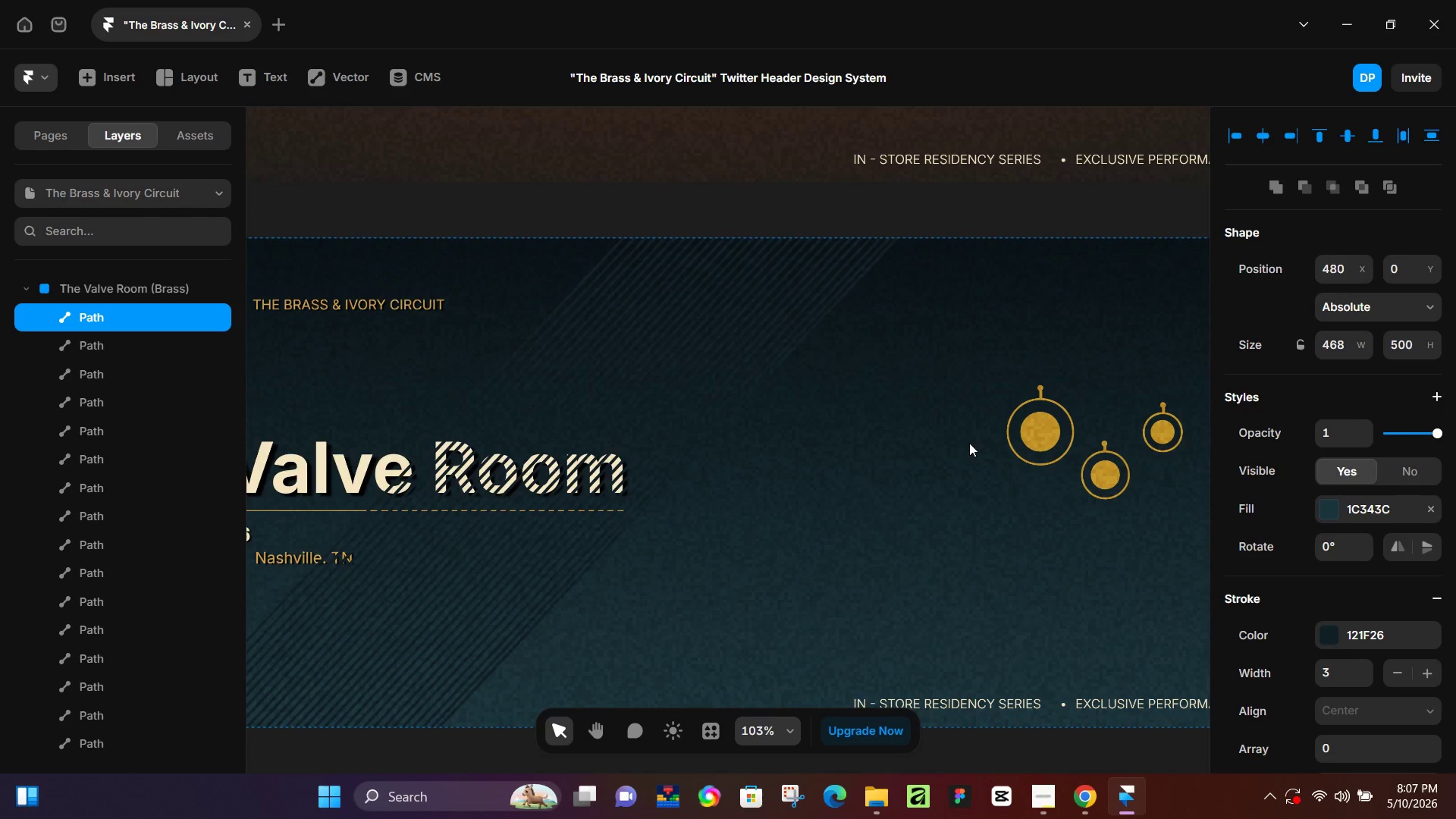 
key(ArrowRight)
 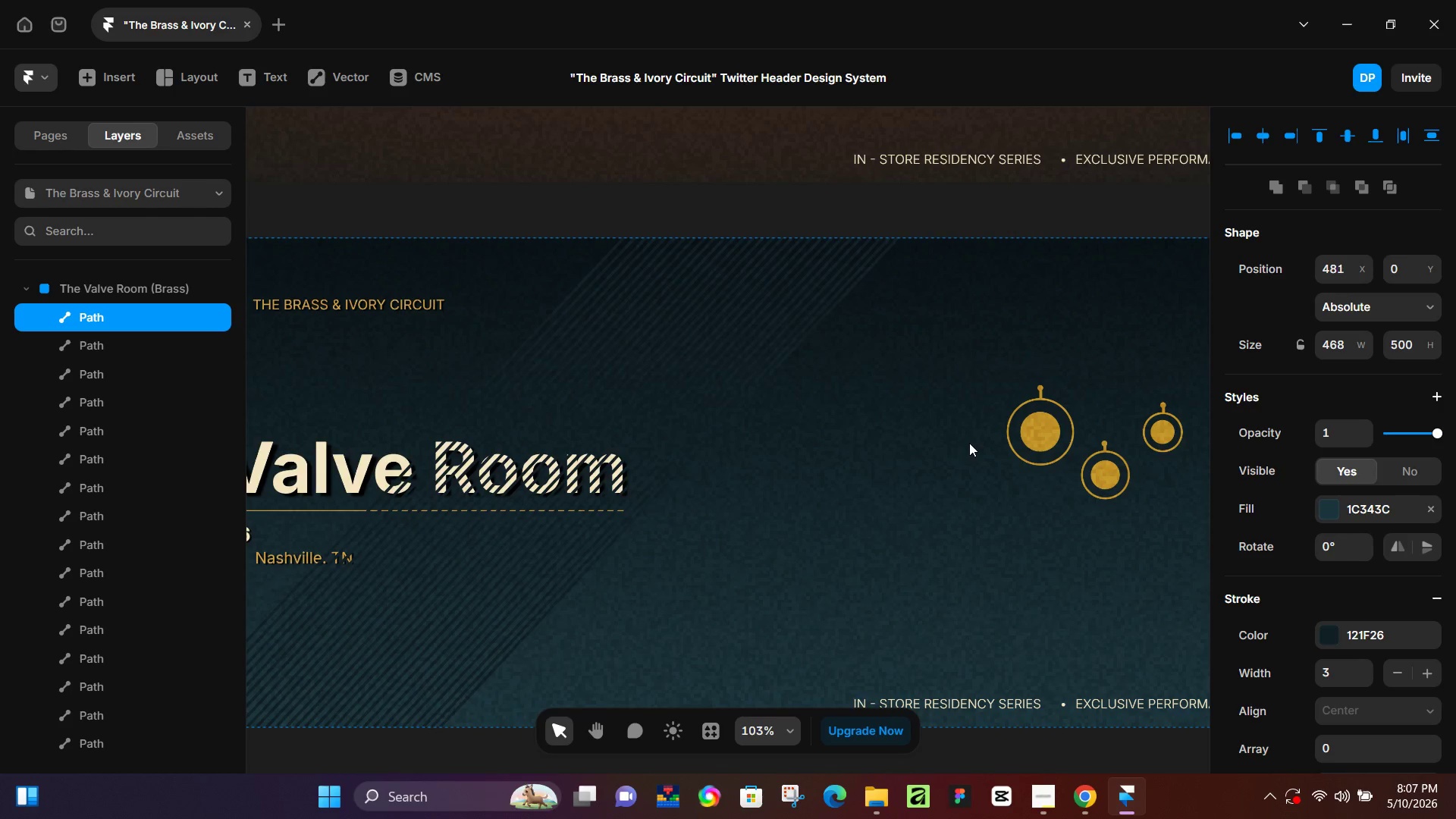 
key(ArrowRight)
 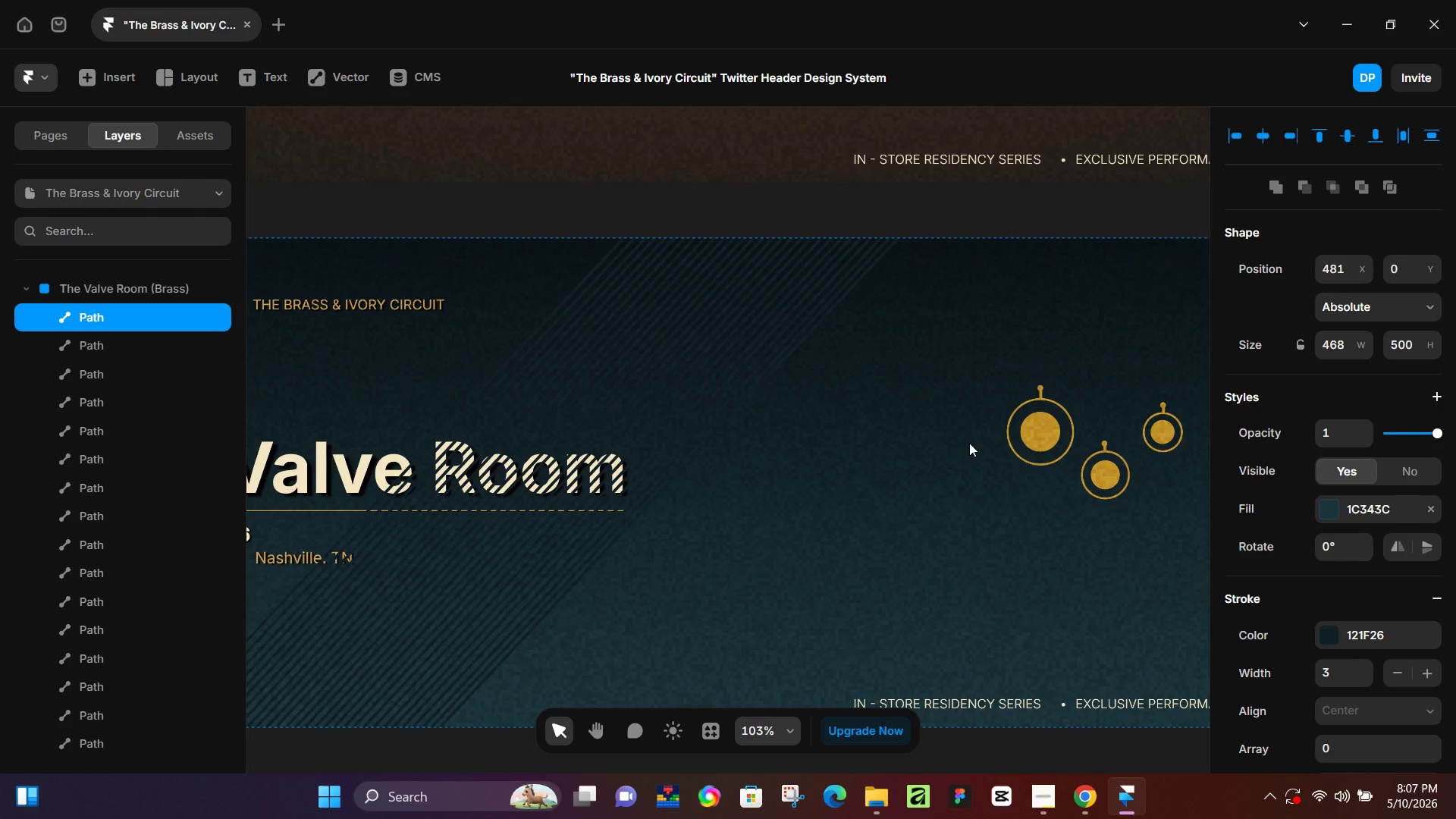 
key(ArrowRight)
 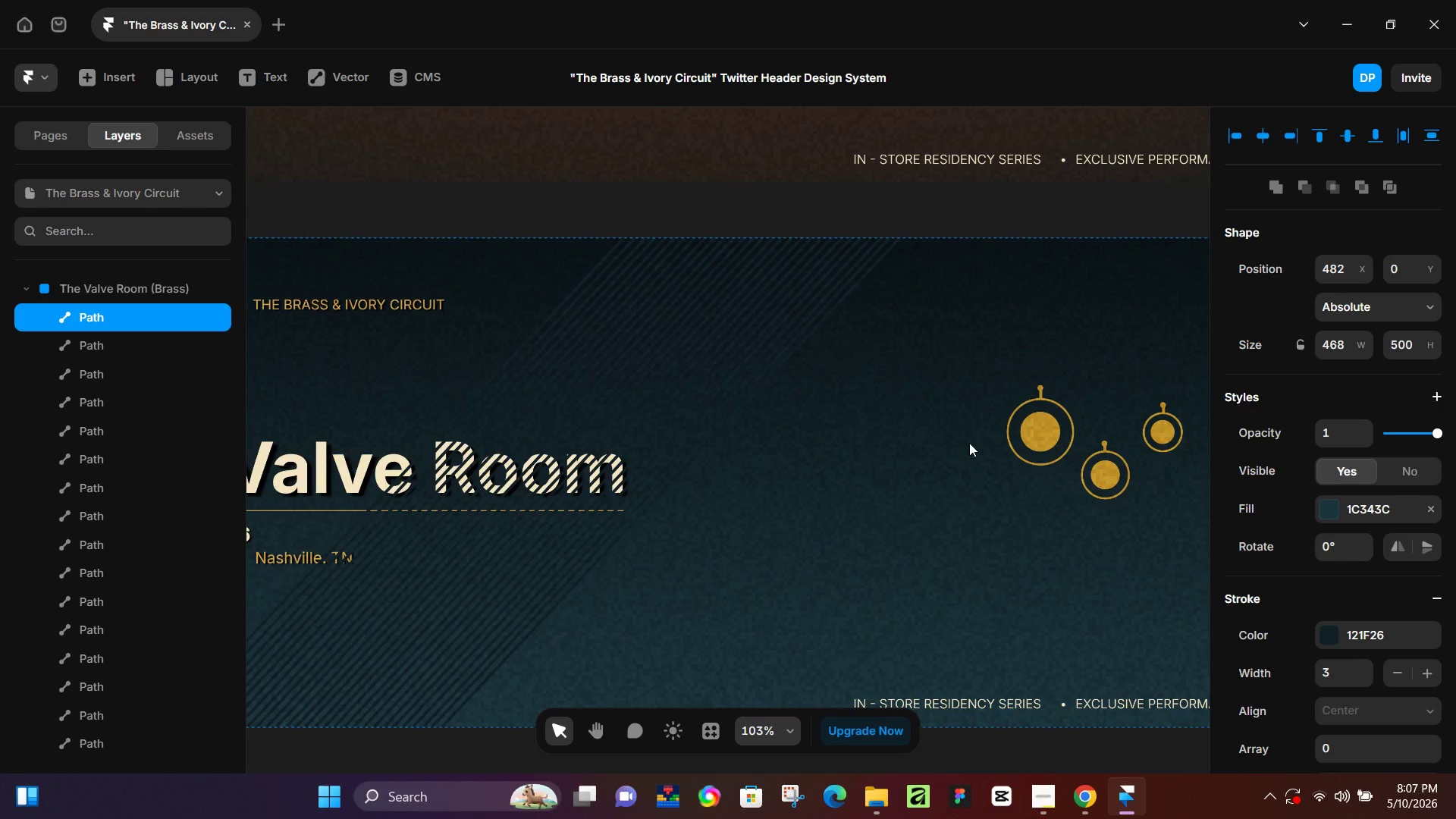 
hold_key(key=ControlLeft, duration=0.39)
 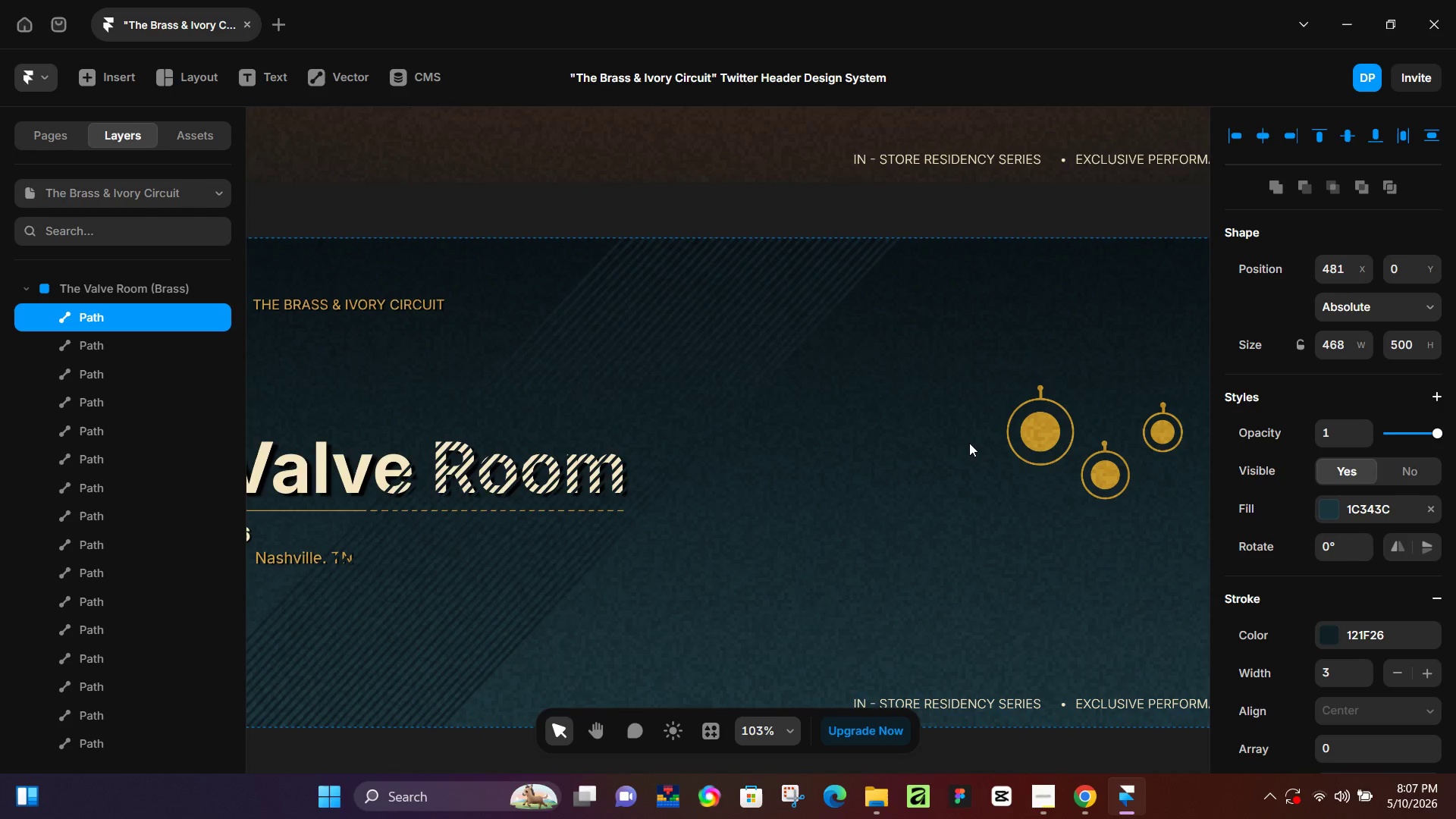 
key(ArrowLeft)
 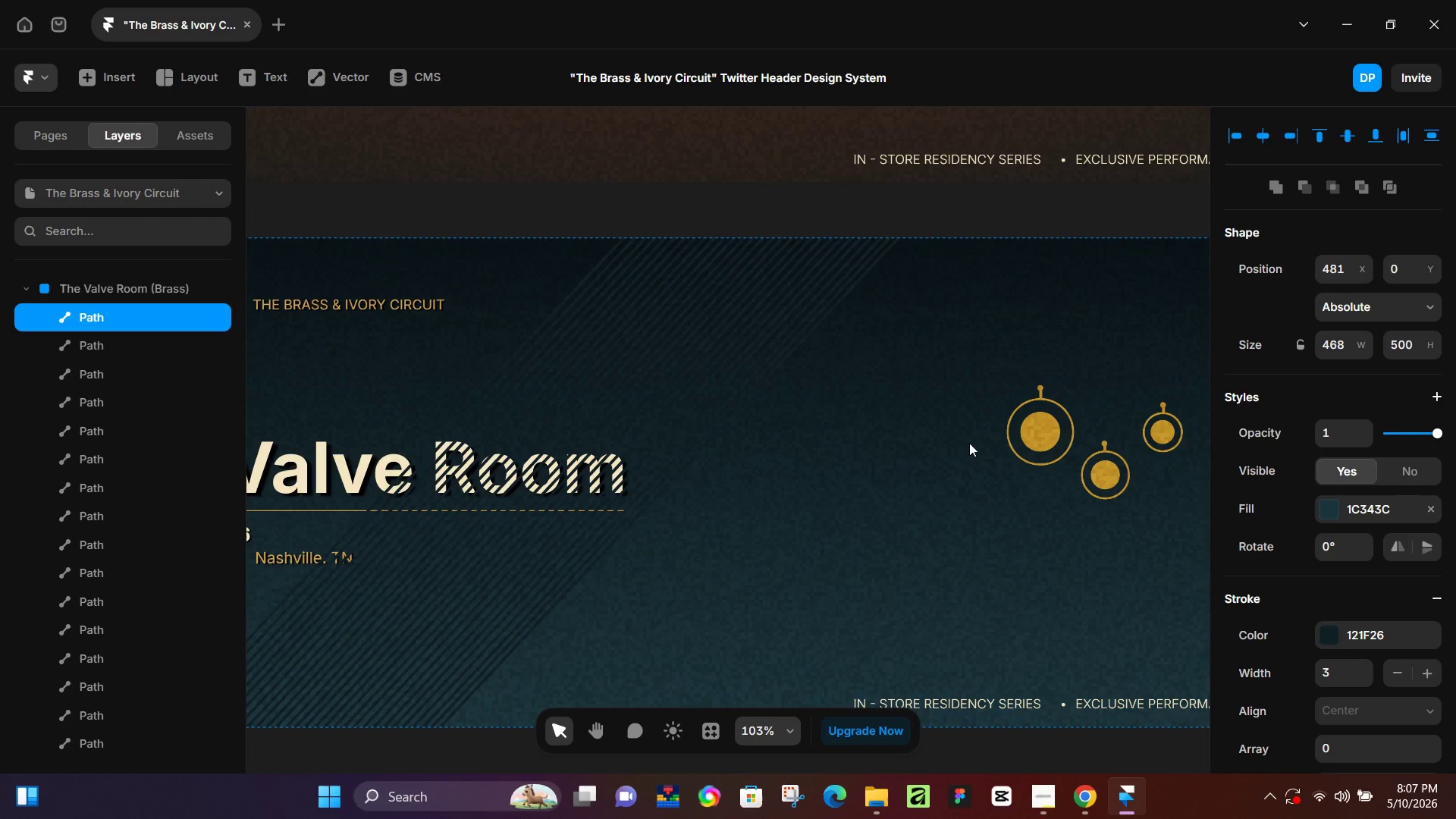 
key(ArrowRight)
 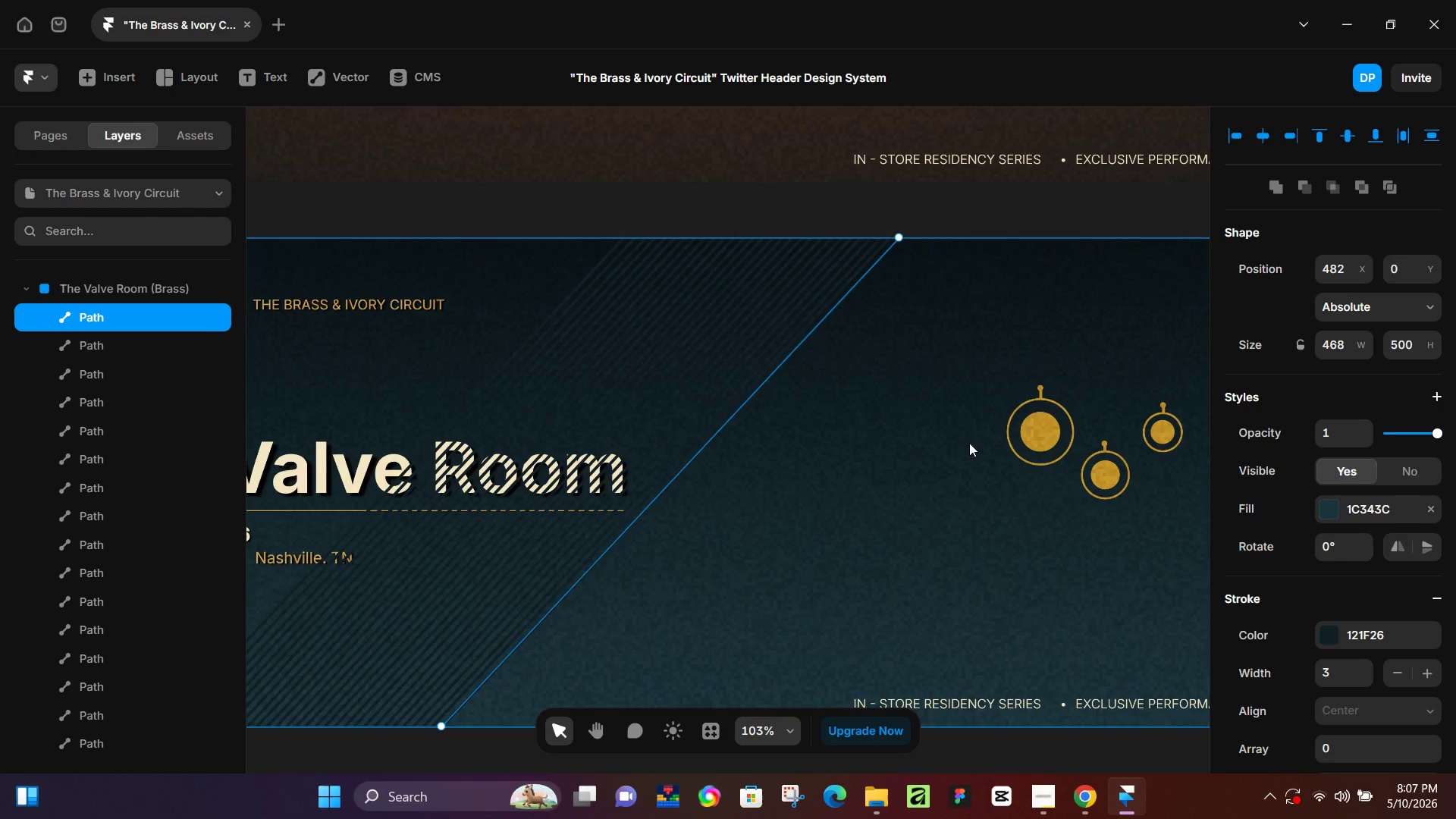 
key(Control+D)
 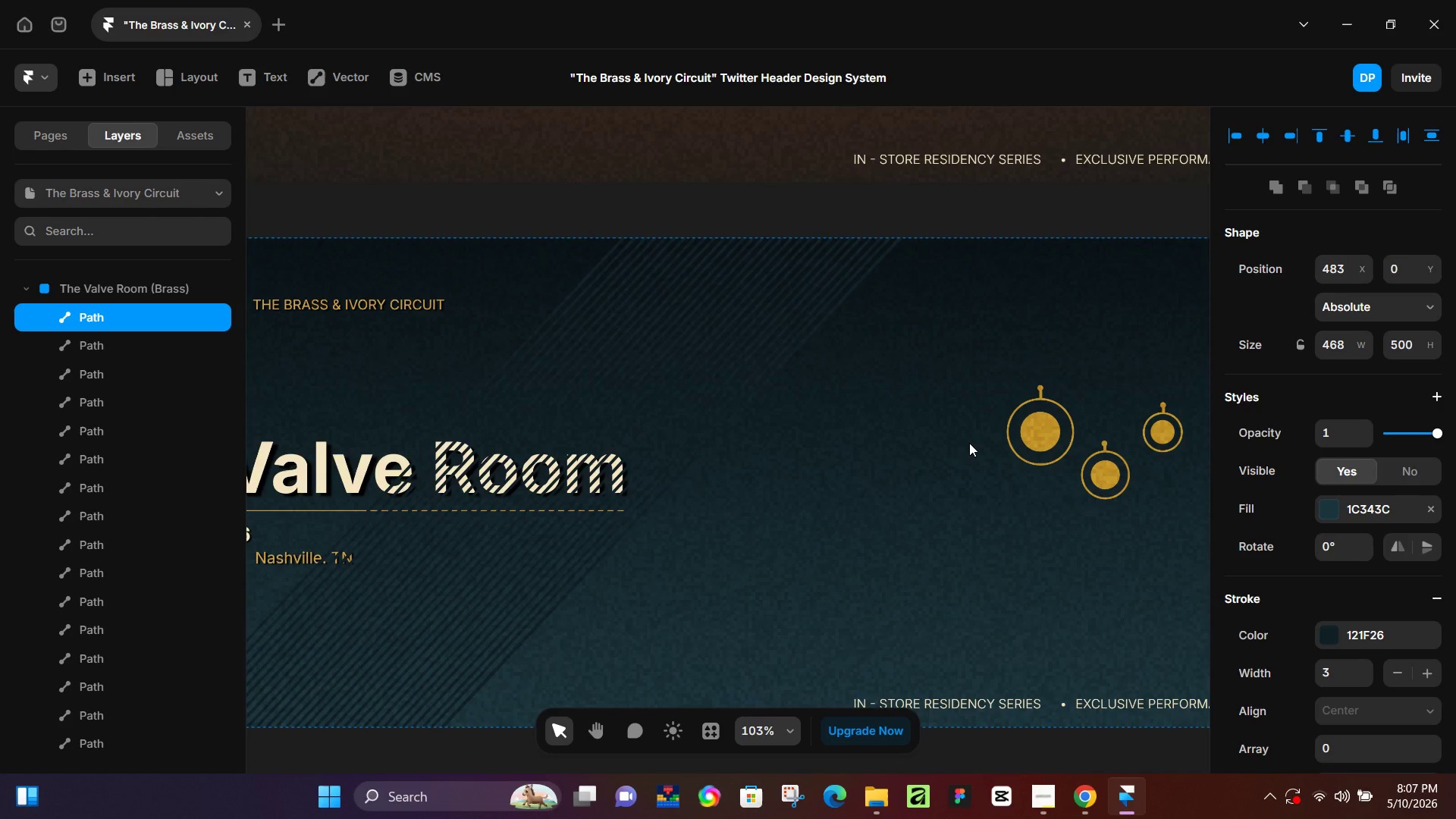 
hold_key(key=ArrowRight, duration=0.69)
 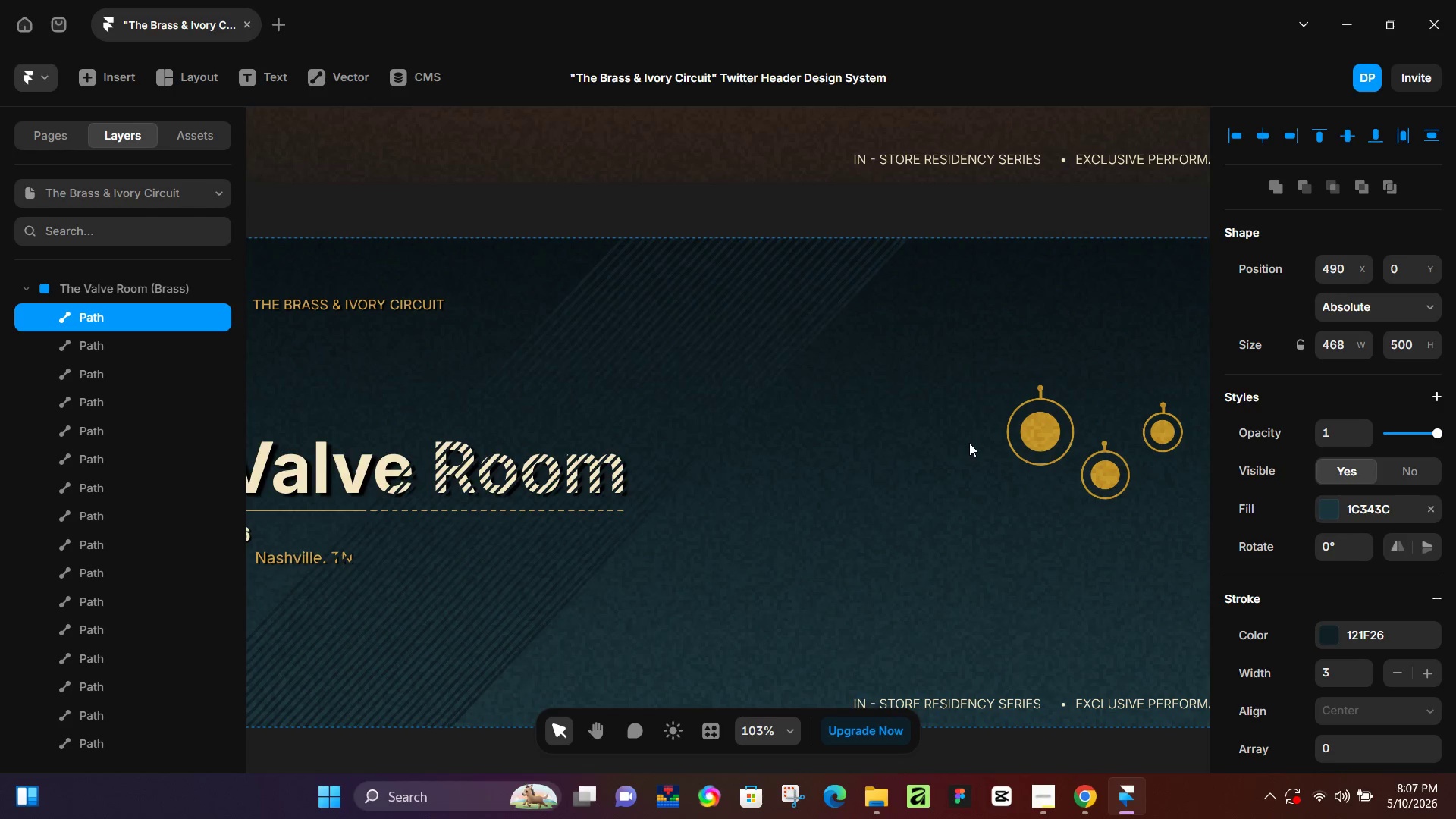 
key(ArrowRight)
 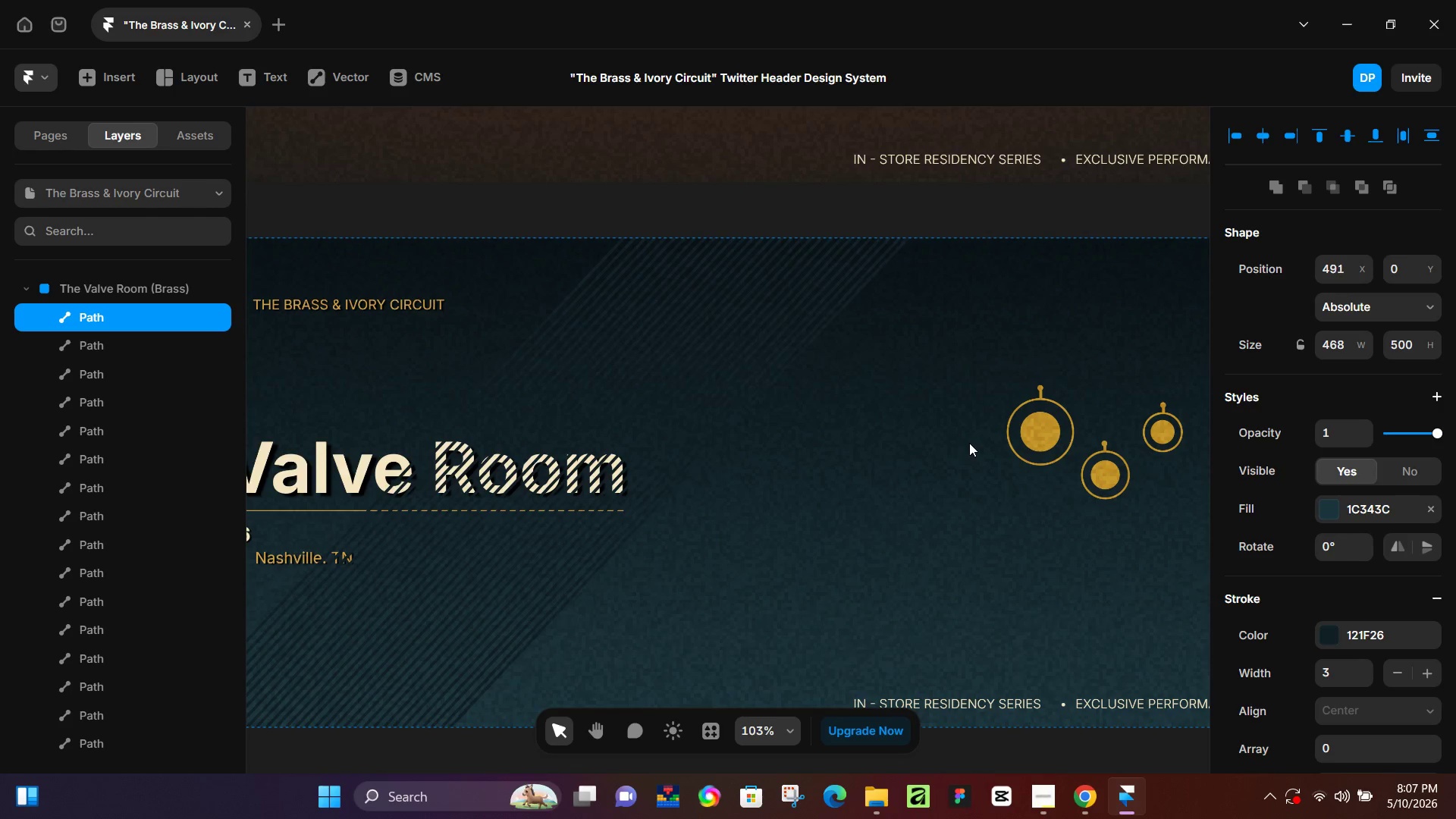 
key(ArrowRight)
 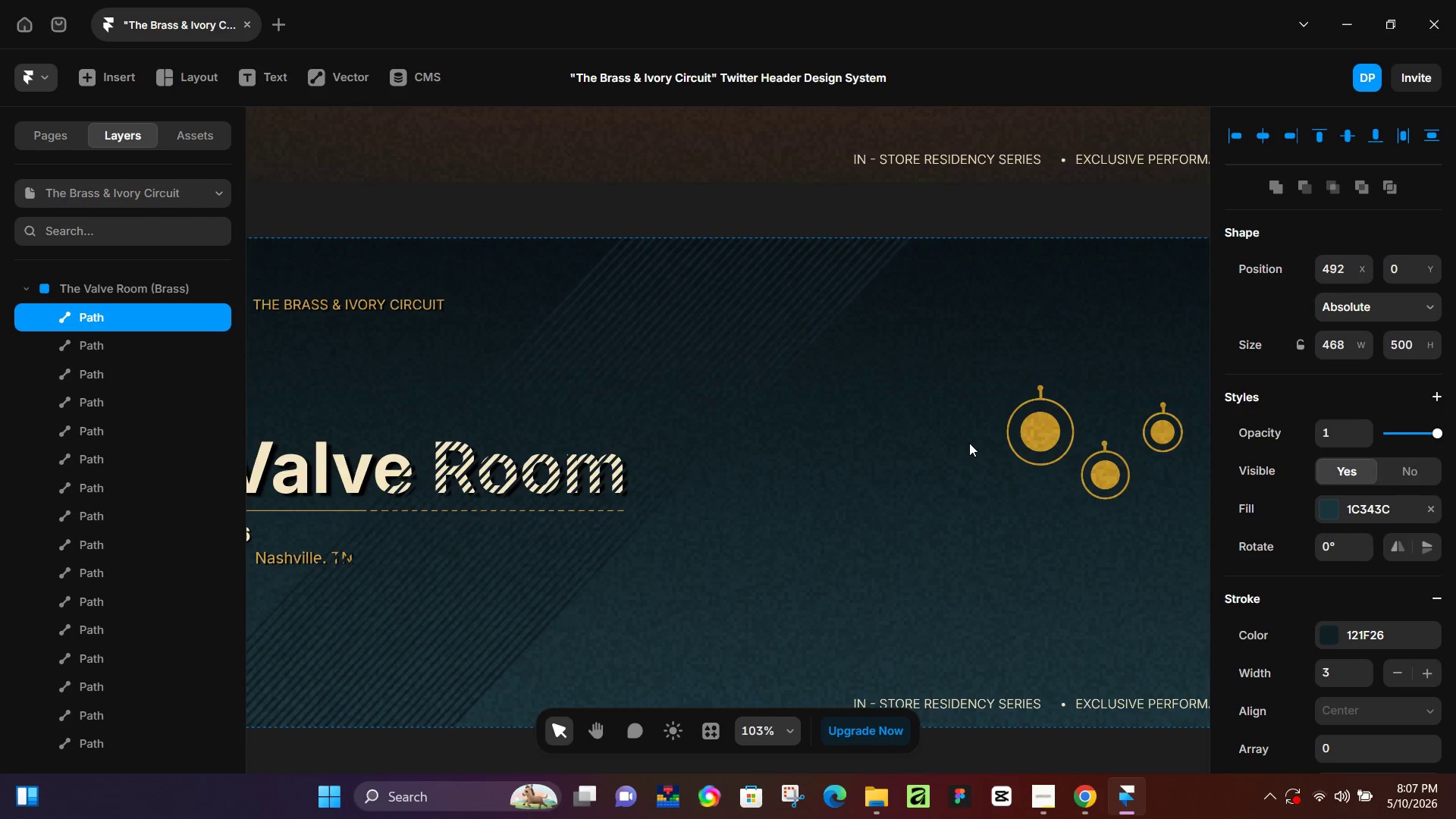 
key(ArrowRight)
 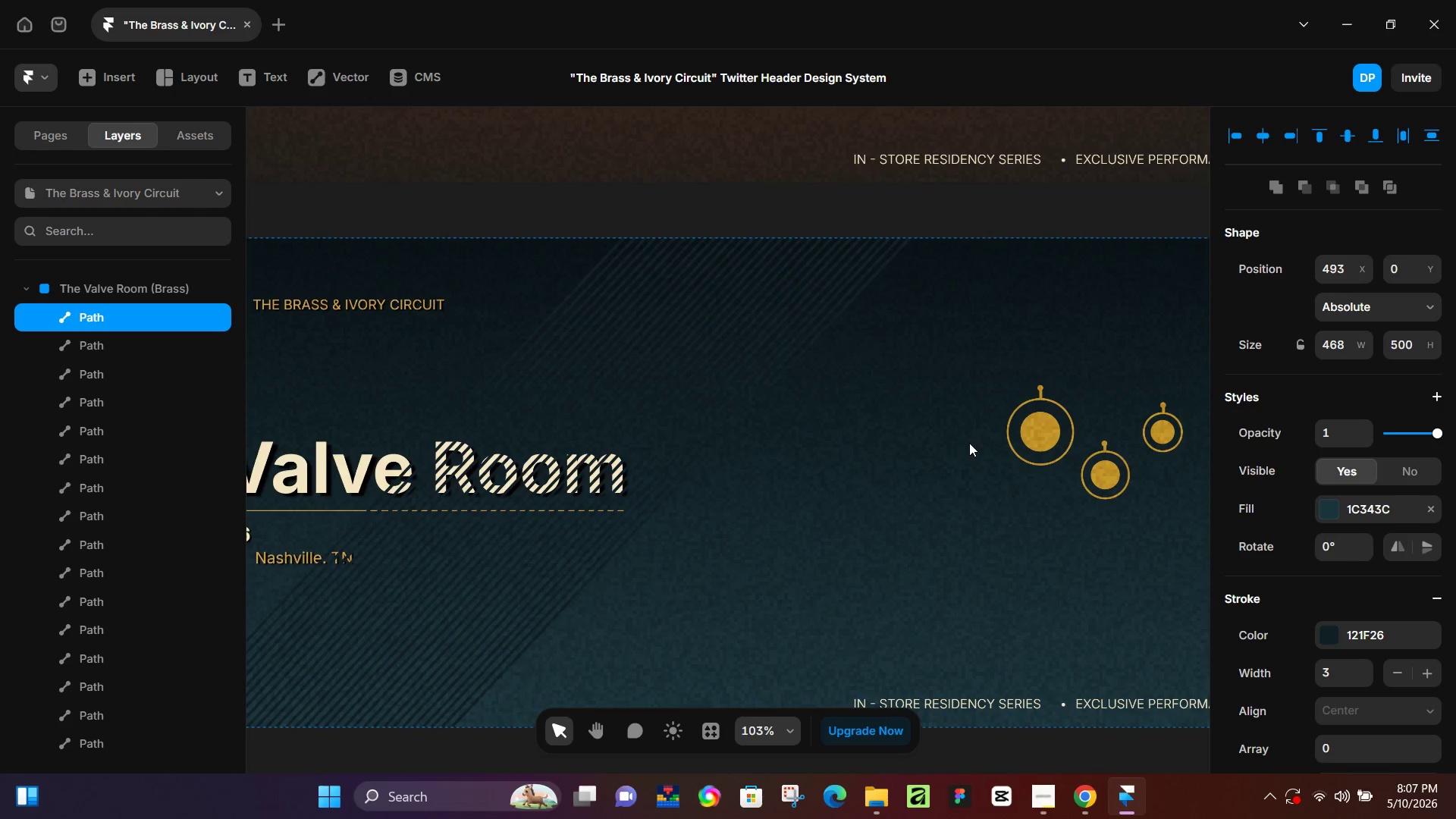 
key(ArrowRight)
 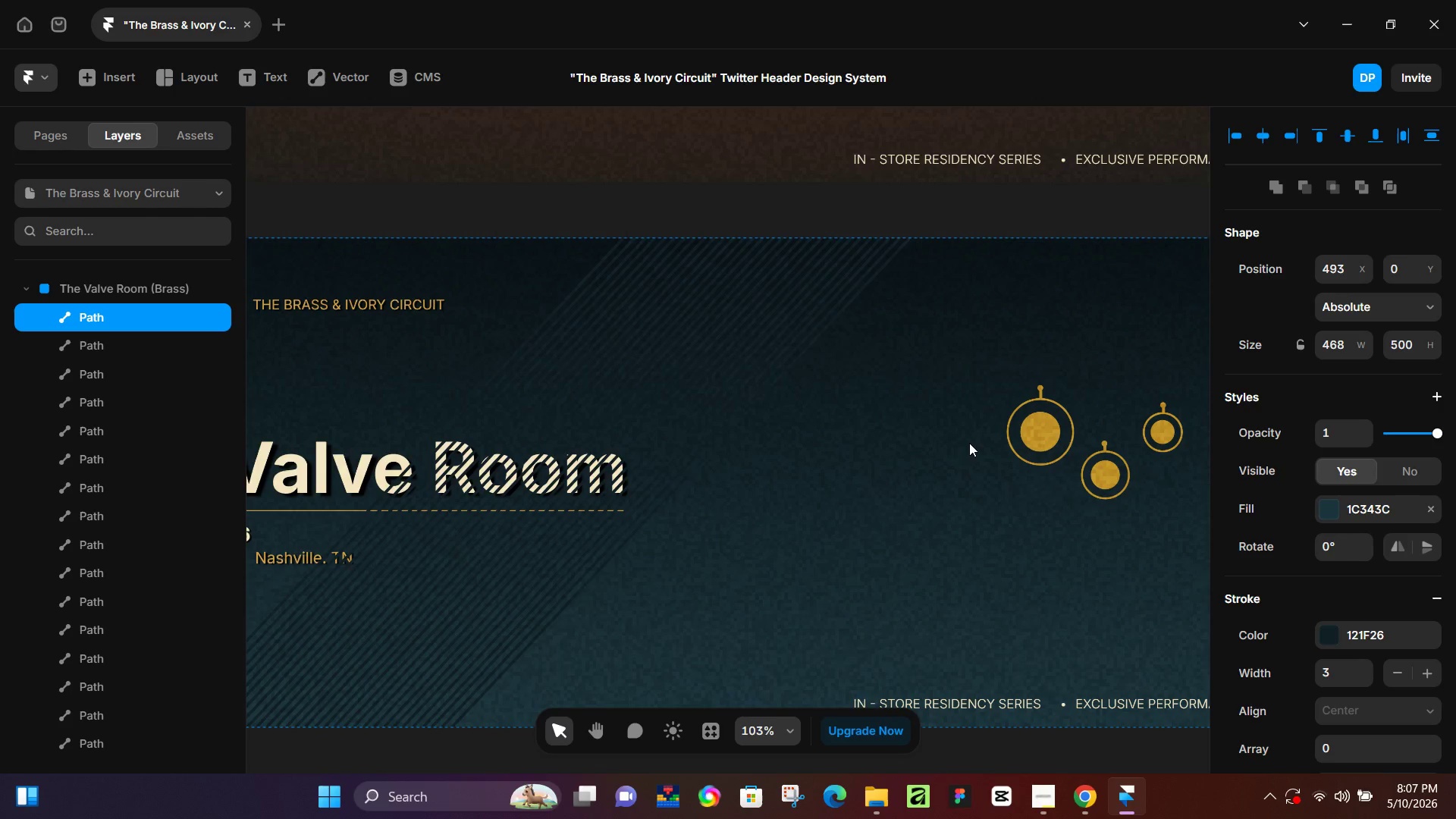 
key(Control+ControlLeft)
 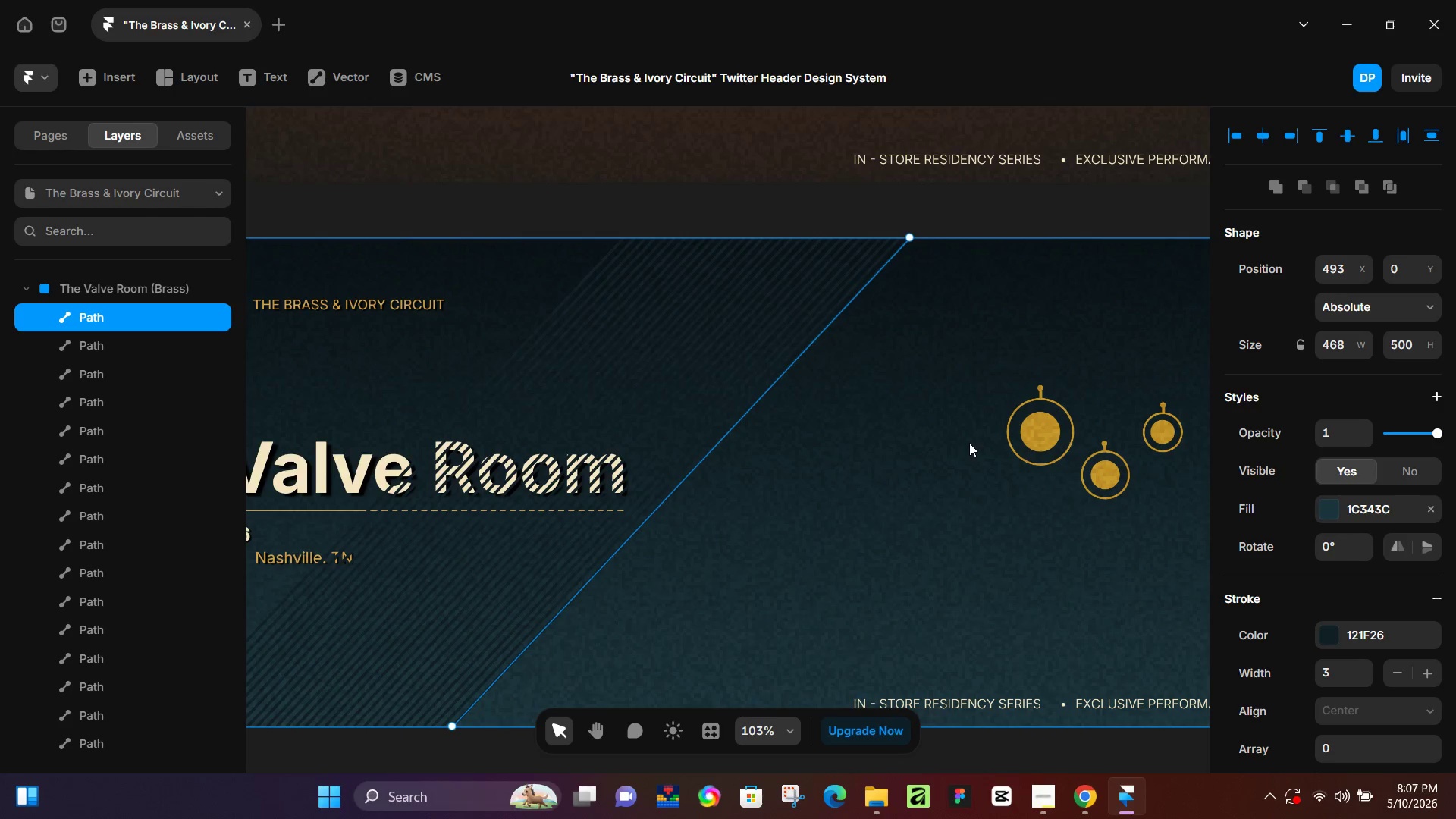 
key(Control+D)
 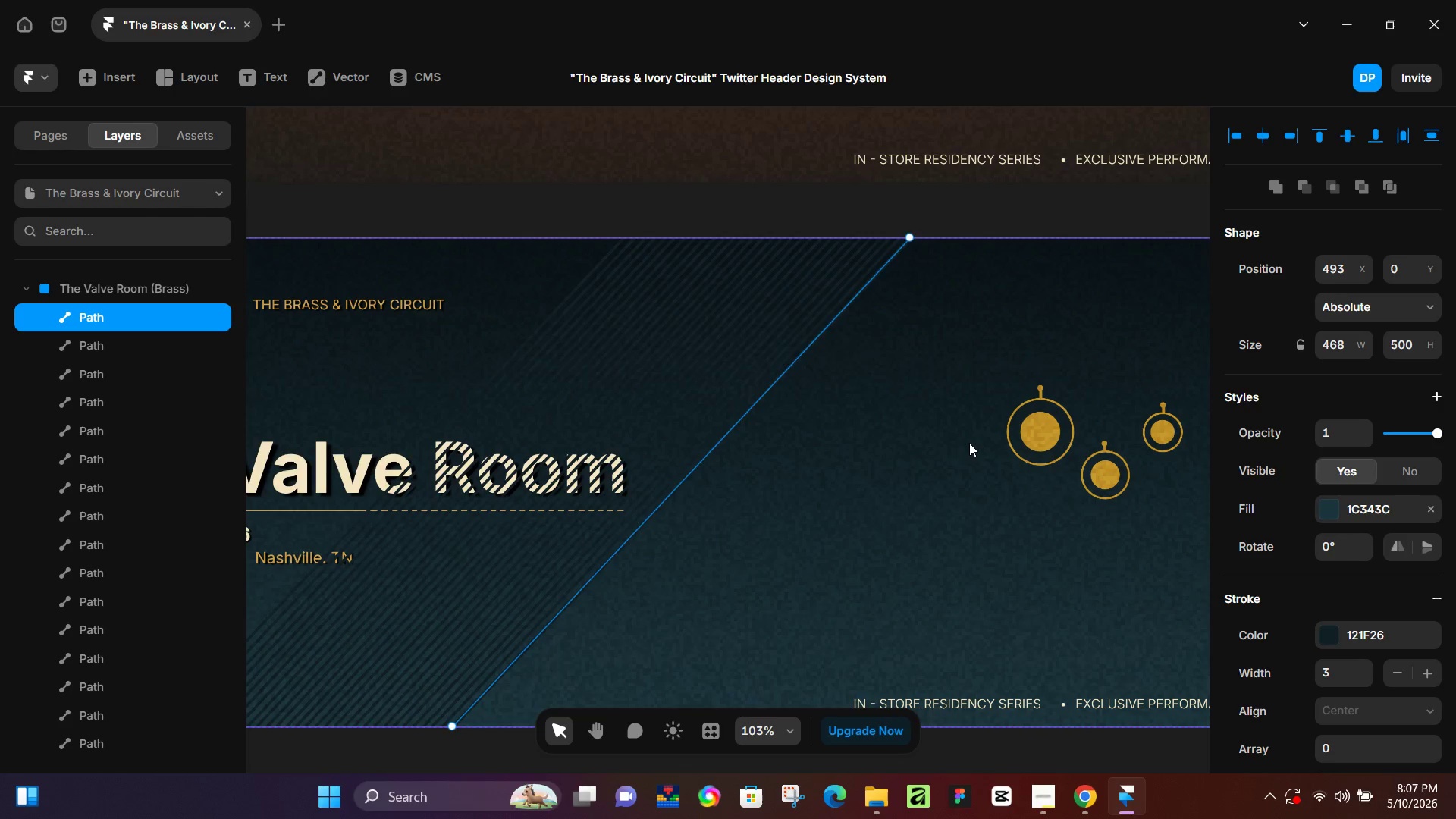 
hold_key(key=ArrowRight, duration=0.61)
 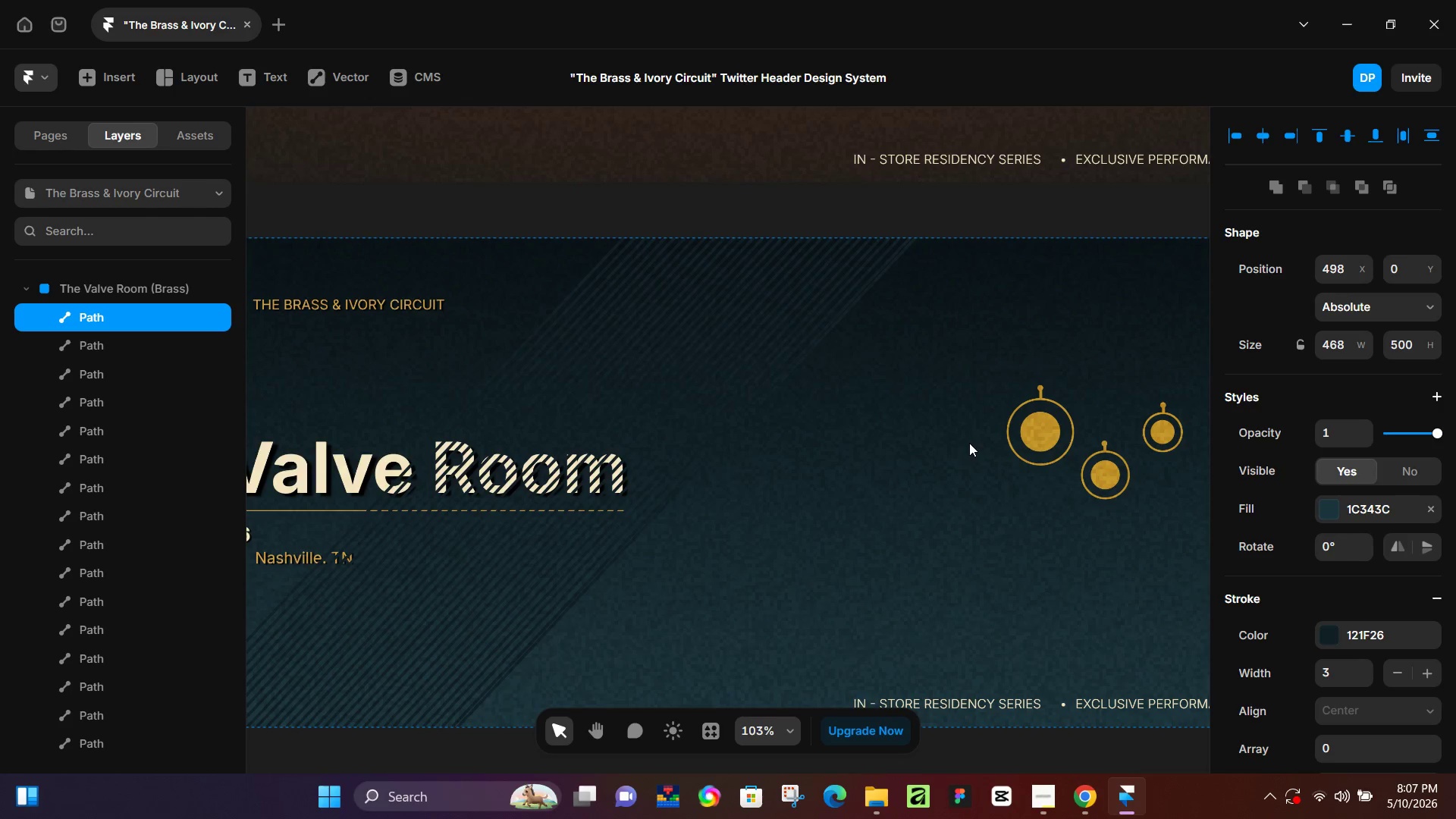 
key(ArrowRight)
 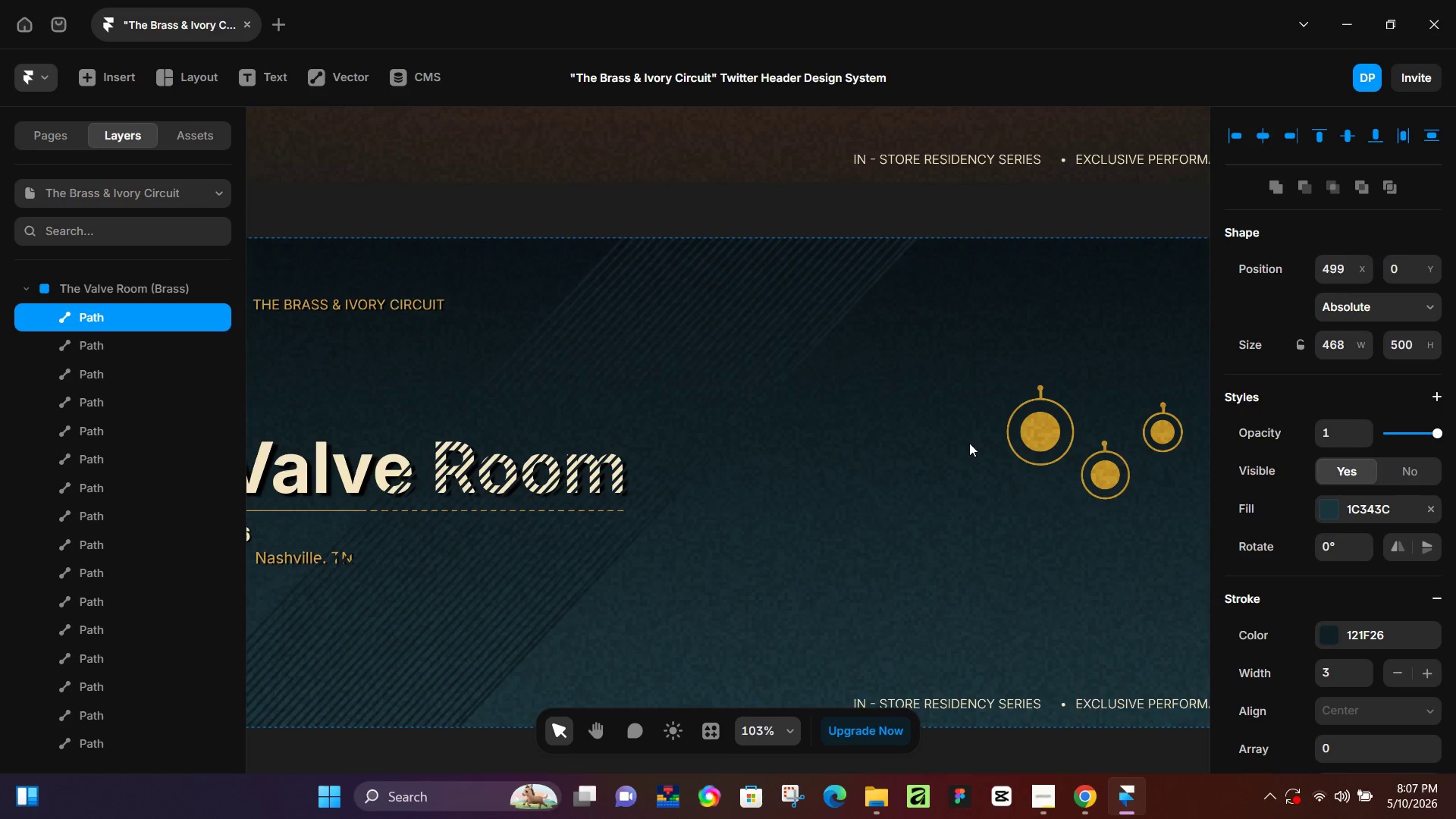 
key(ArrowRight)
 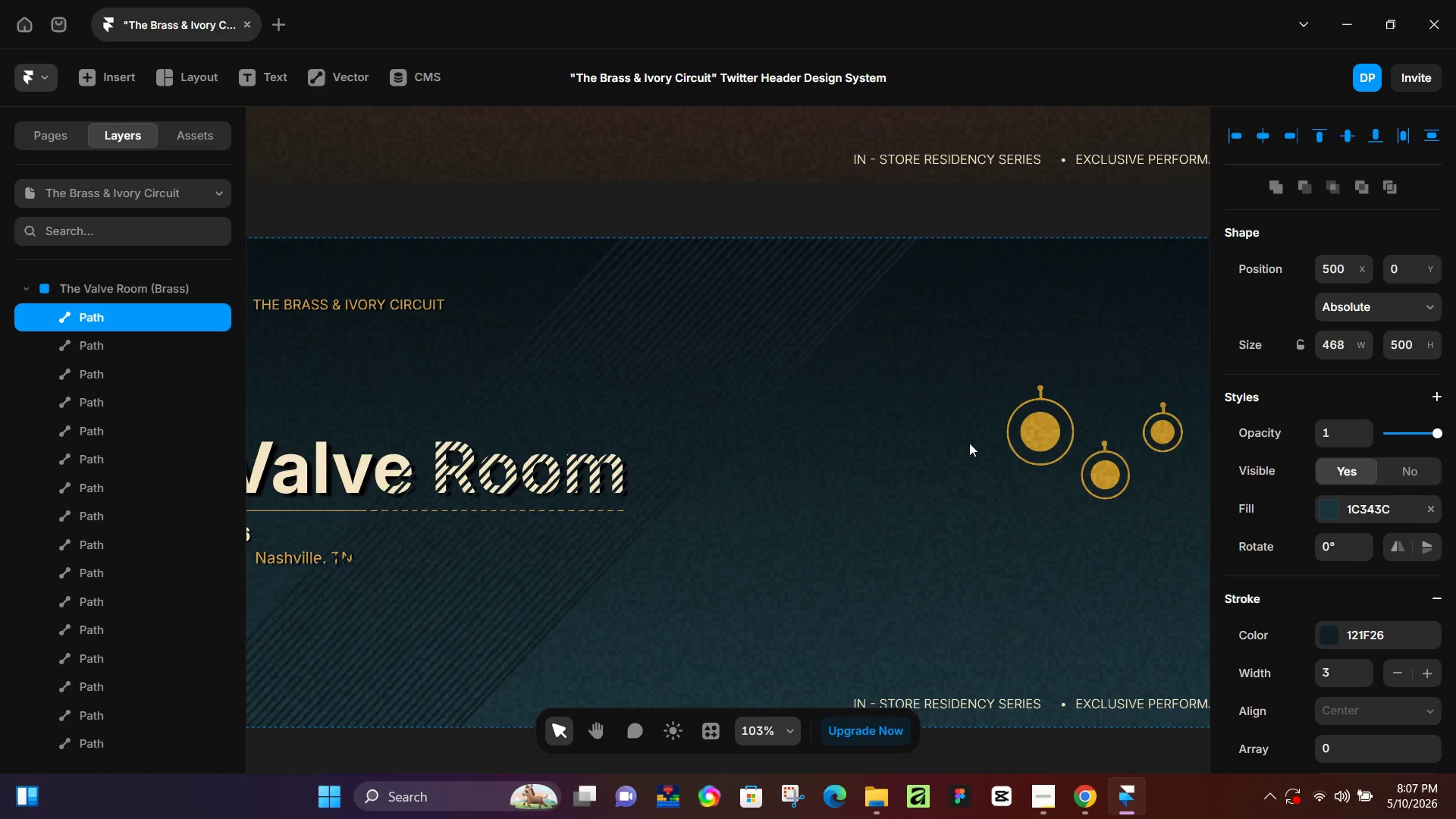 
key(ArrowRight)
 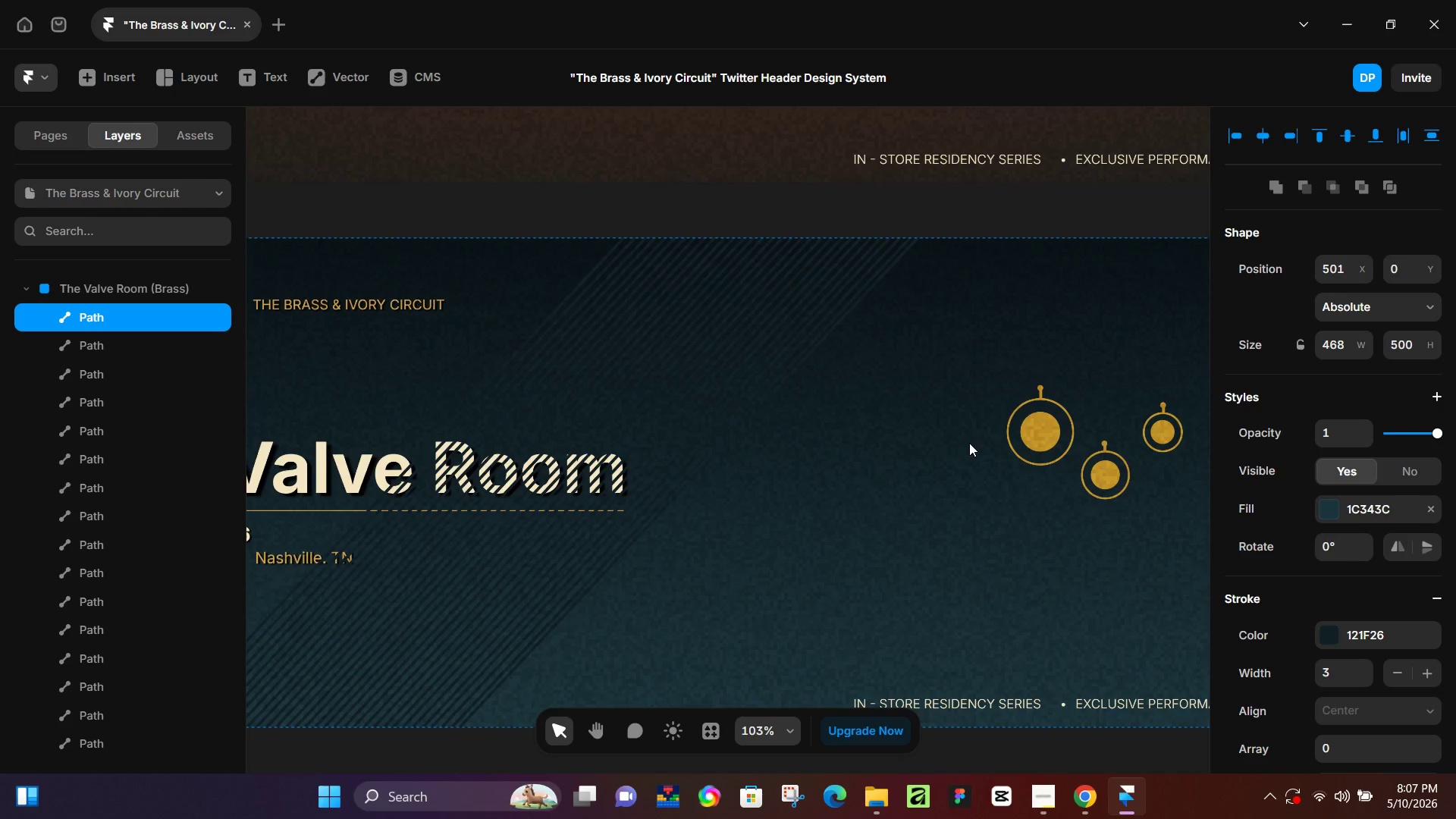 
key(ArrowRight)
 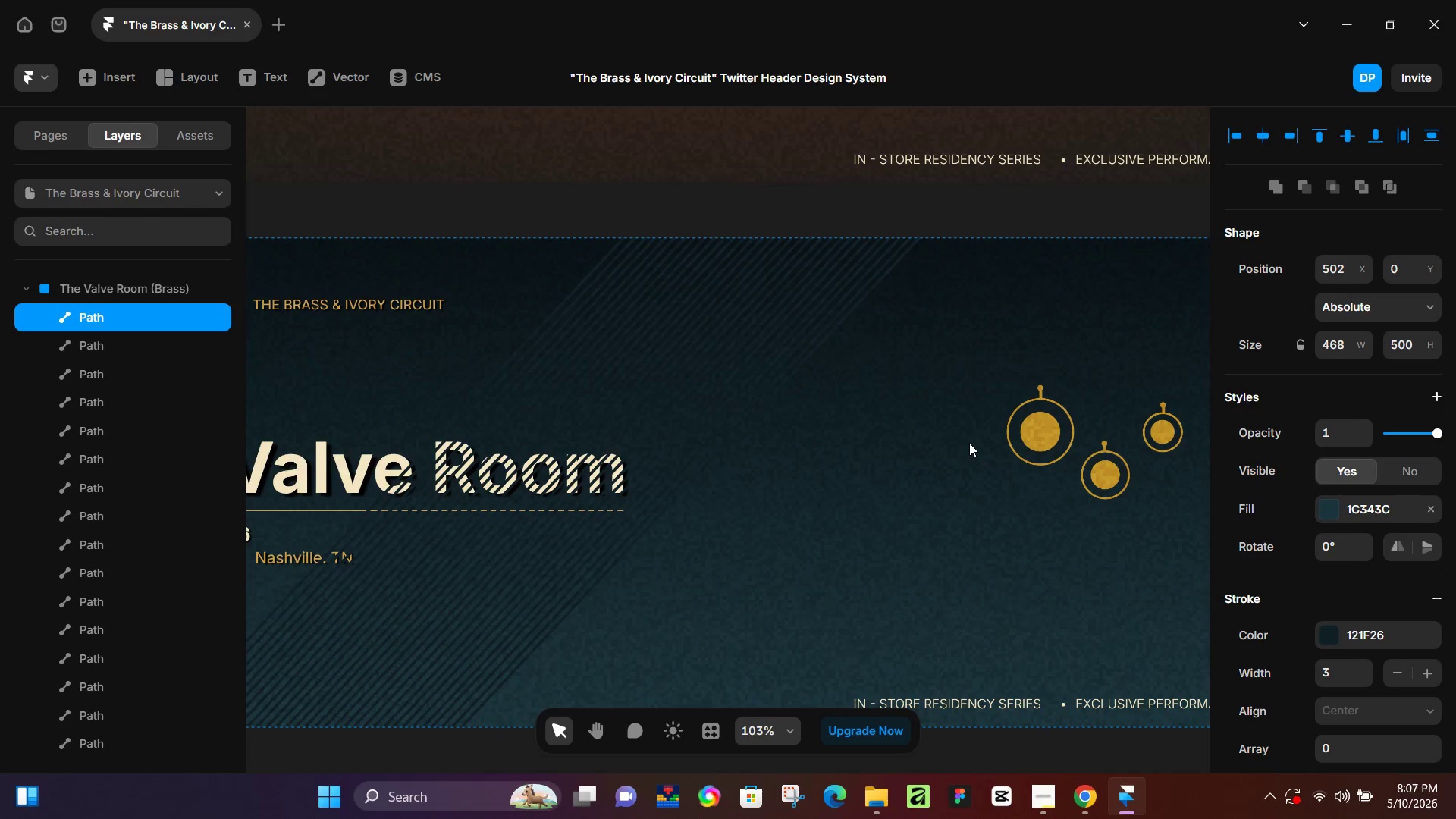 
key(ArrowRight)
 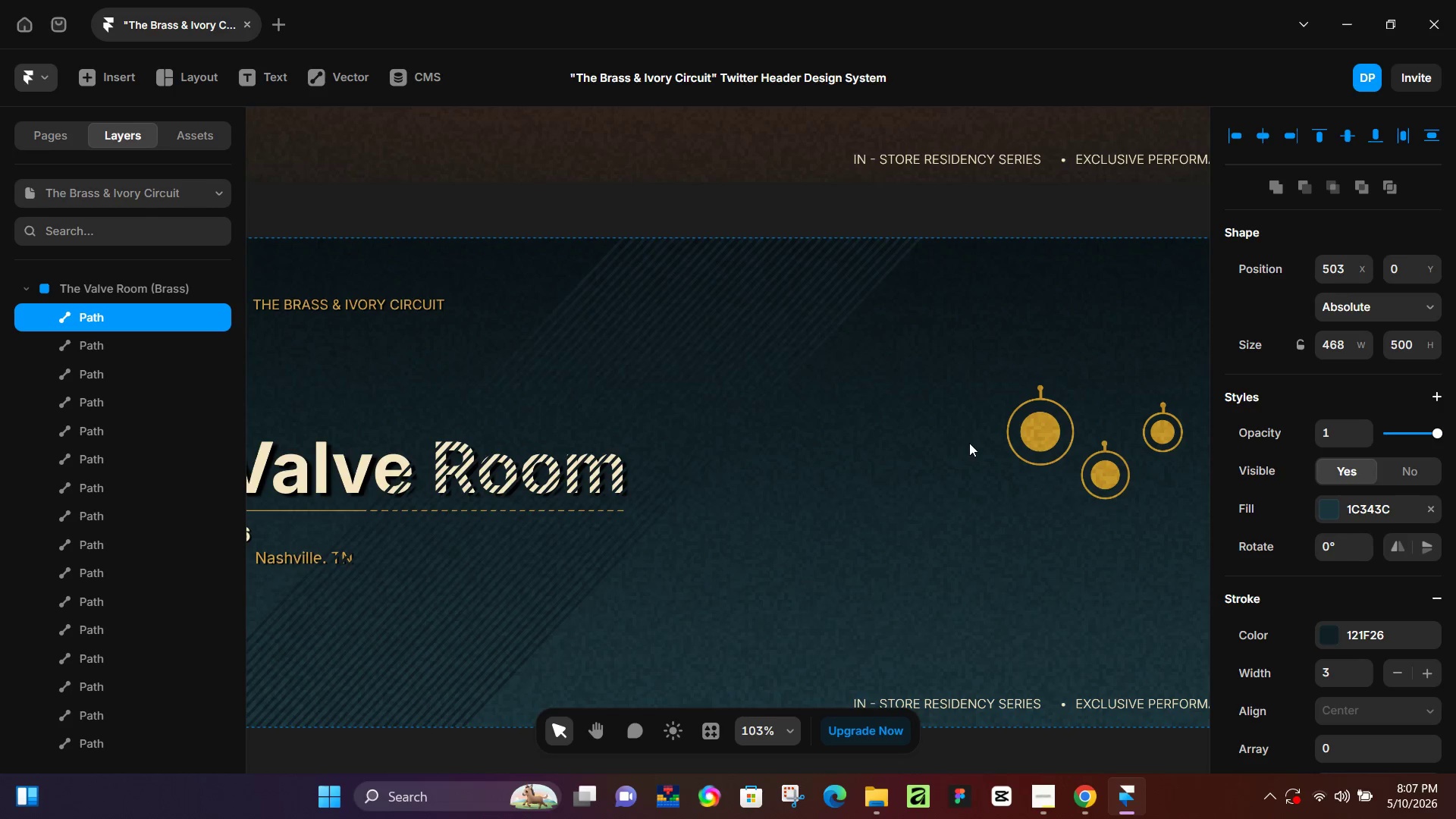 
key(ArrowRight)
 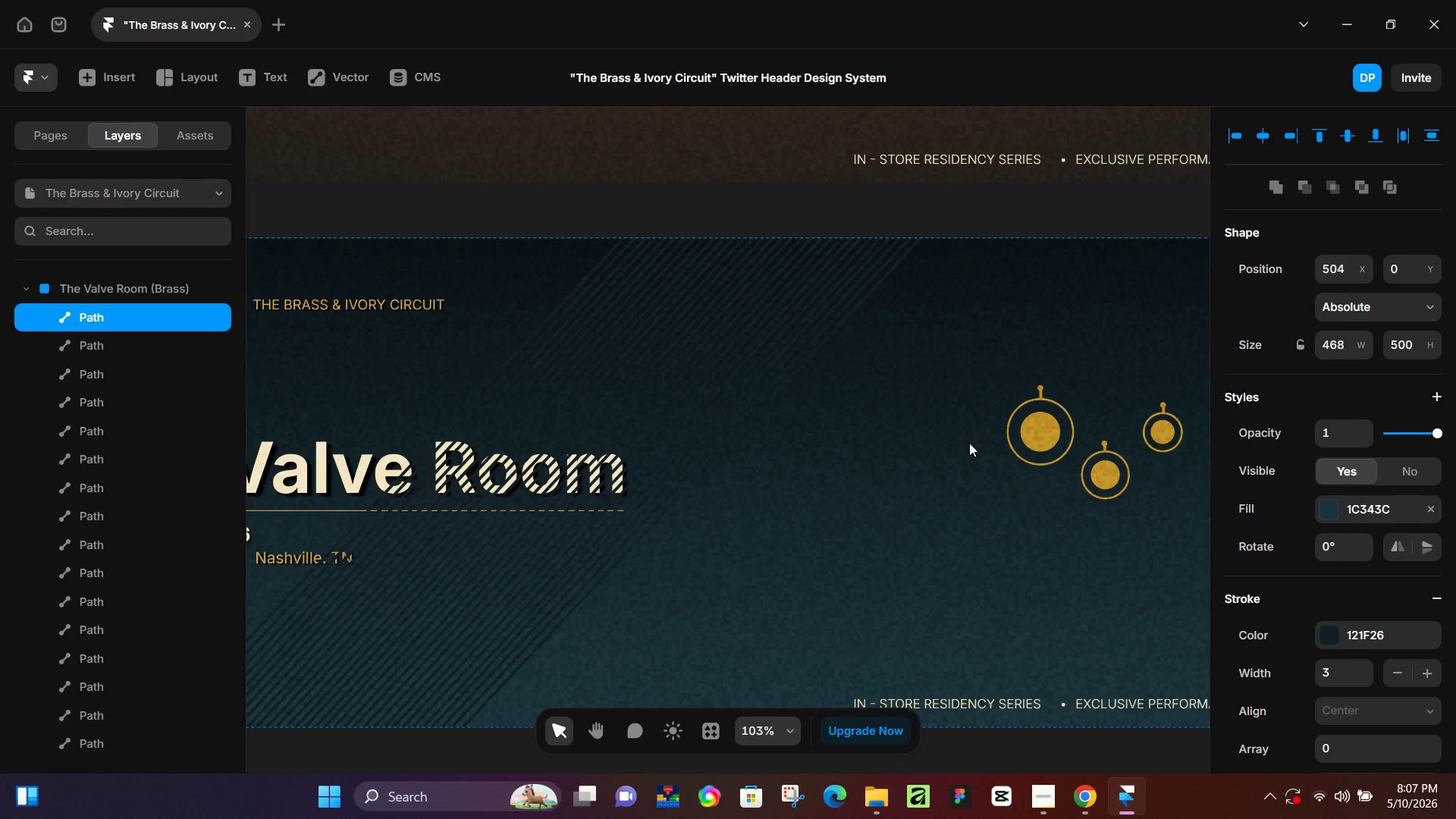 
key(ArrowLeft)
 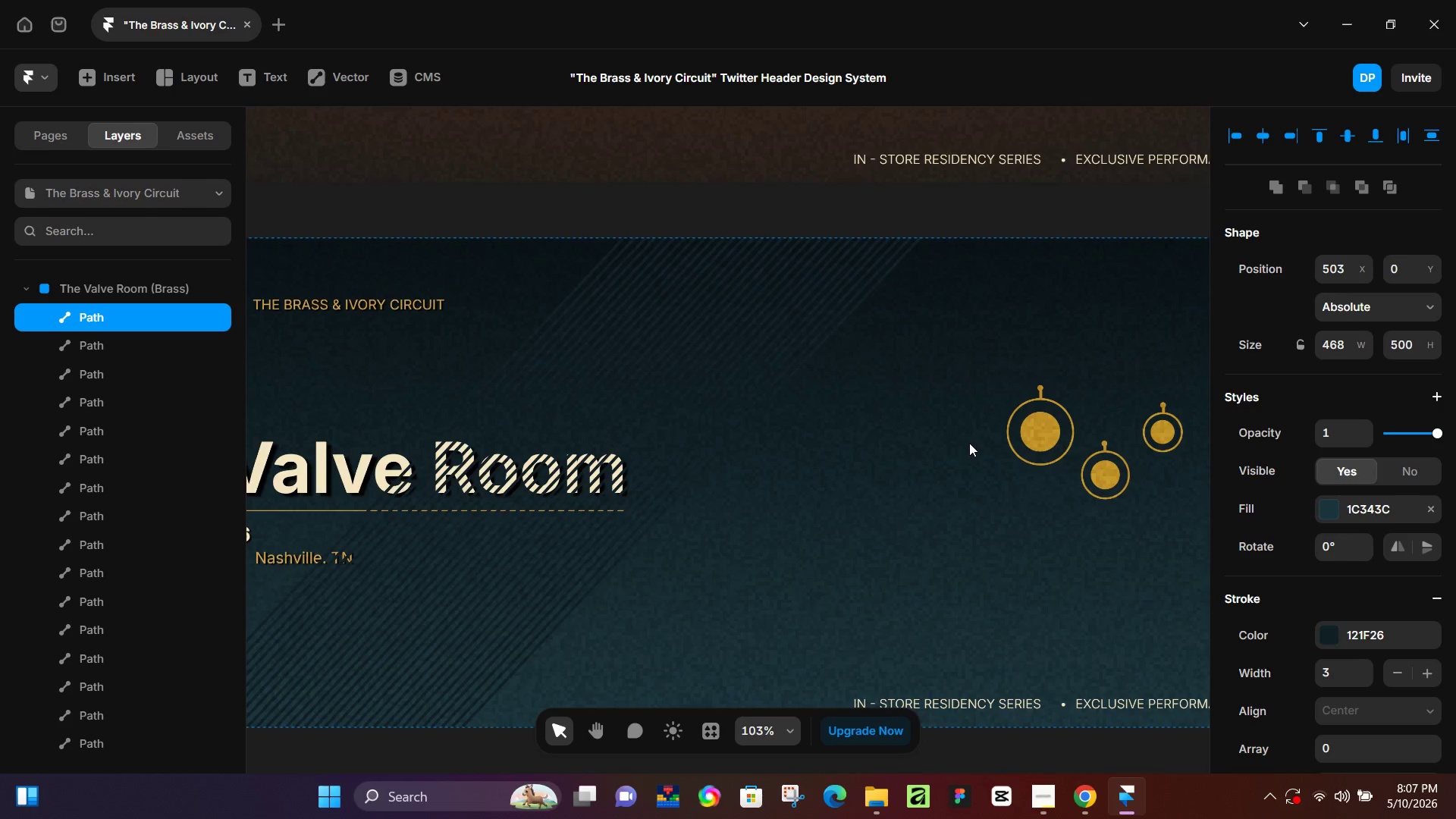 
key(Control+D)
 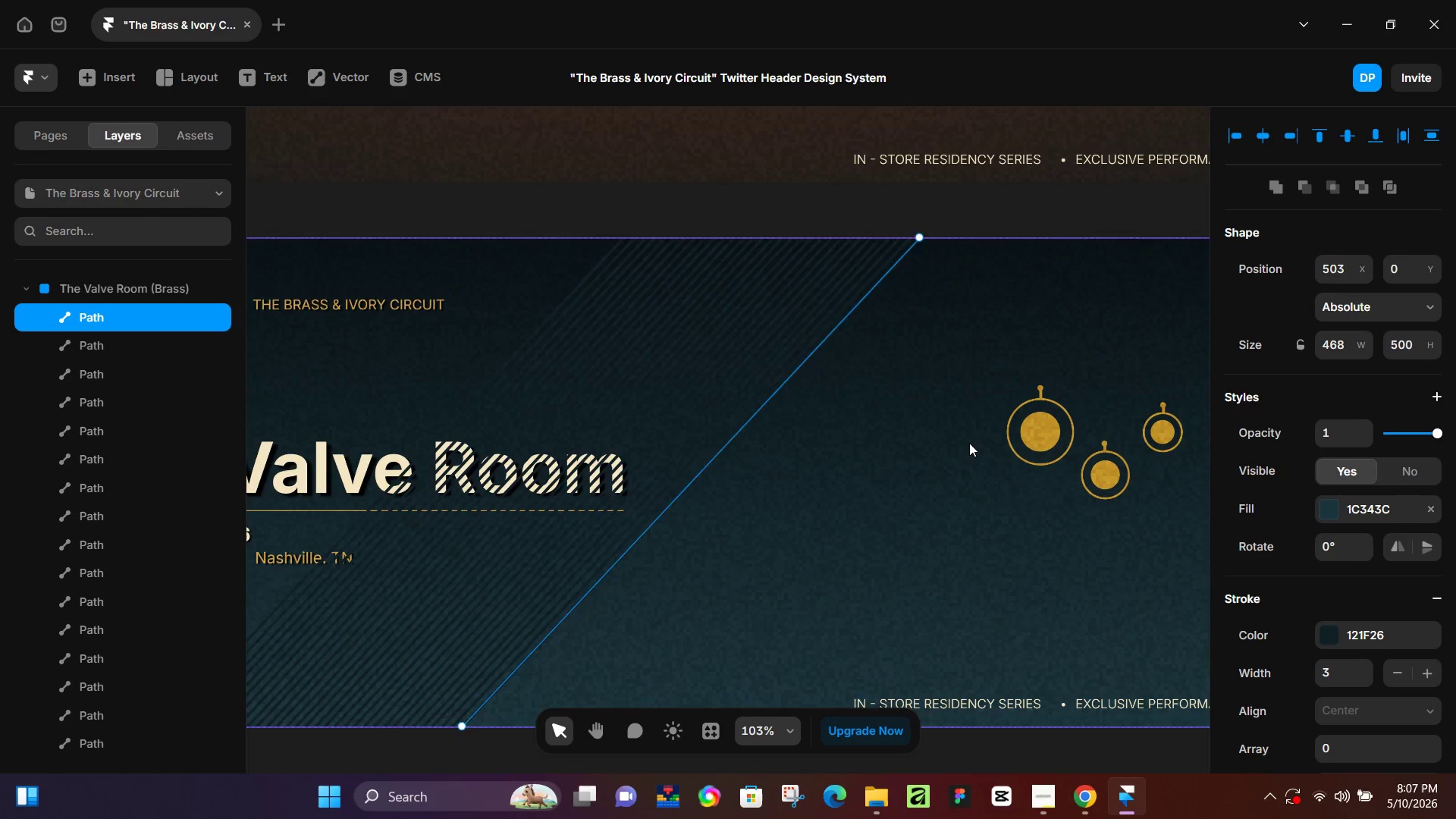 
hold_key(key=ArrowRight, duration=0.91)
 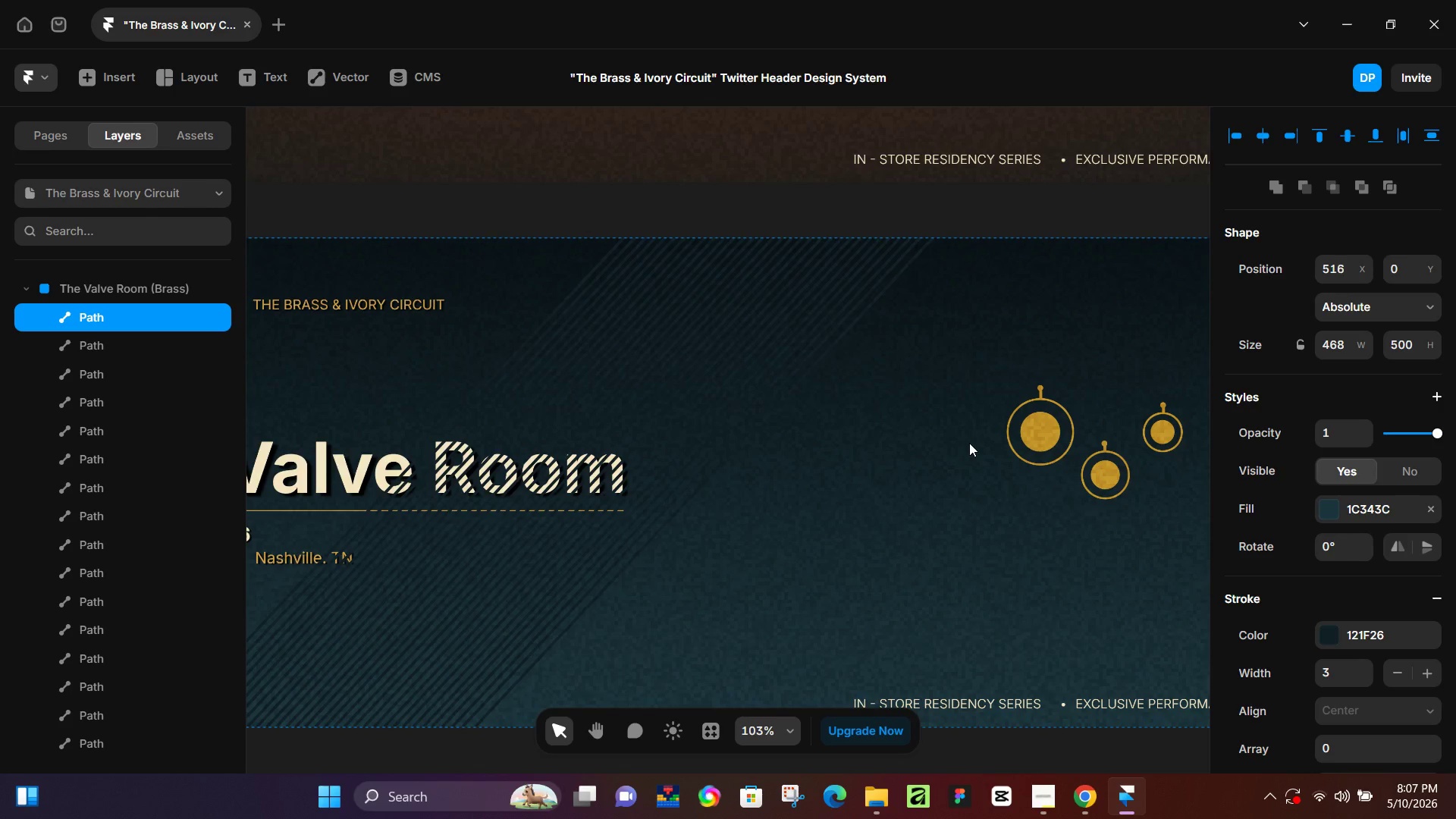 
key(ArrowLeft)
 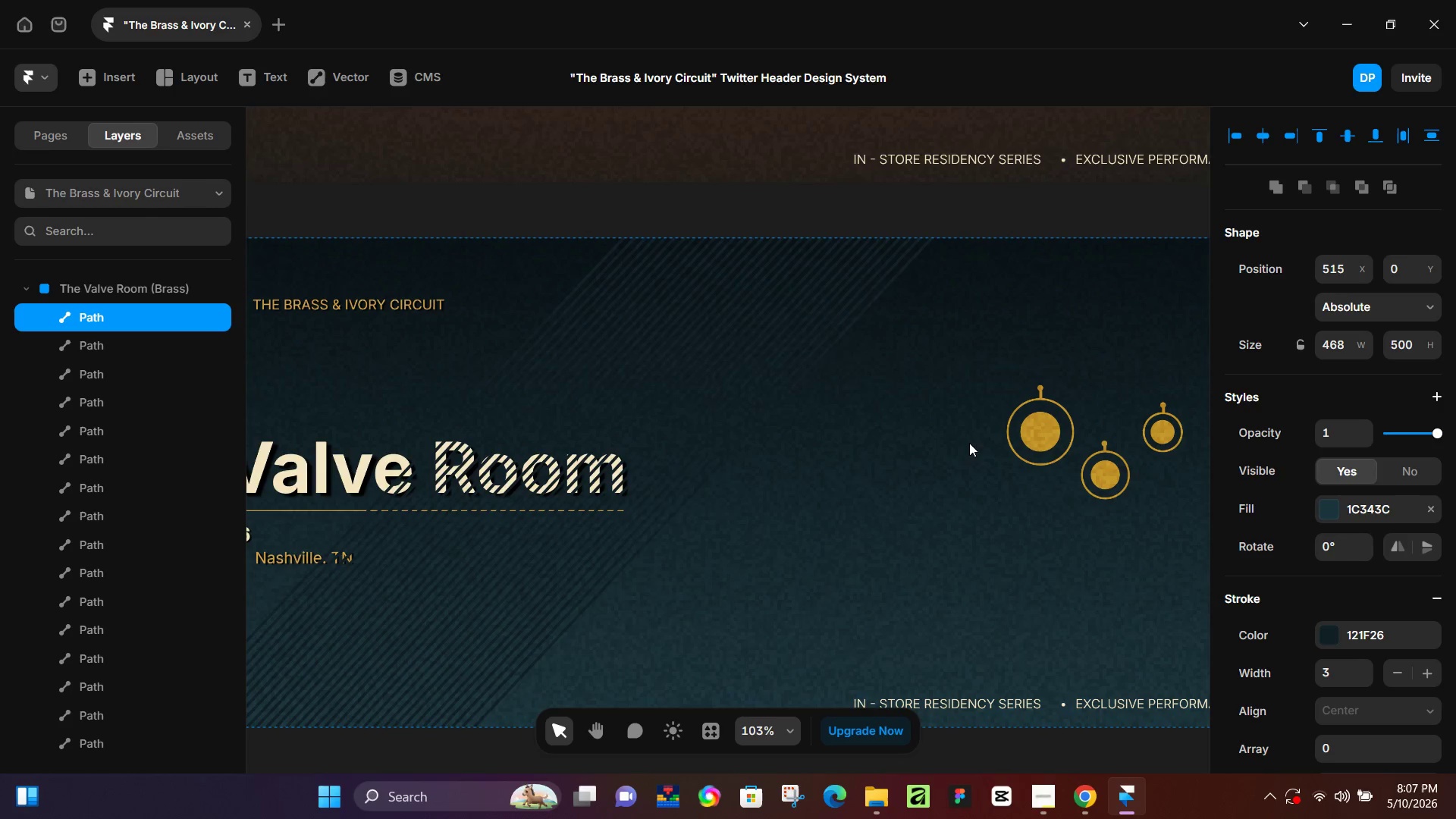 
key(ArrowLeft)
 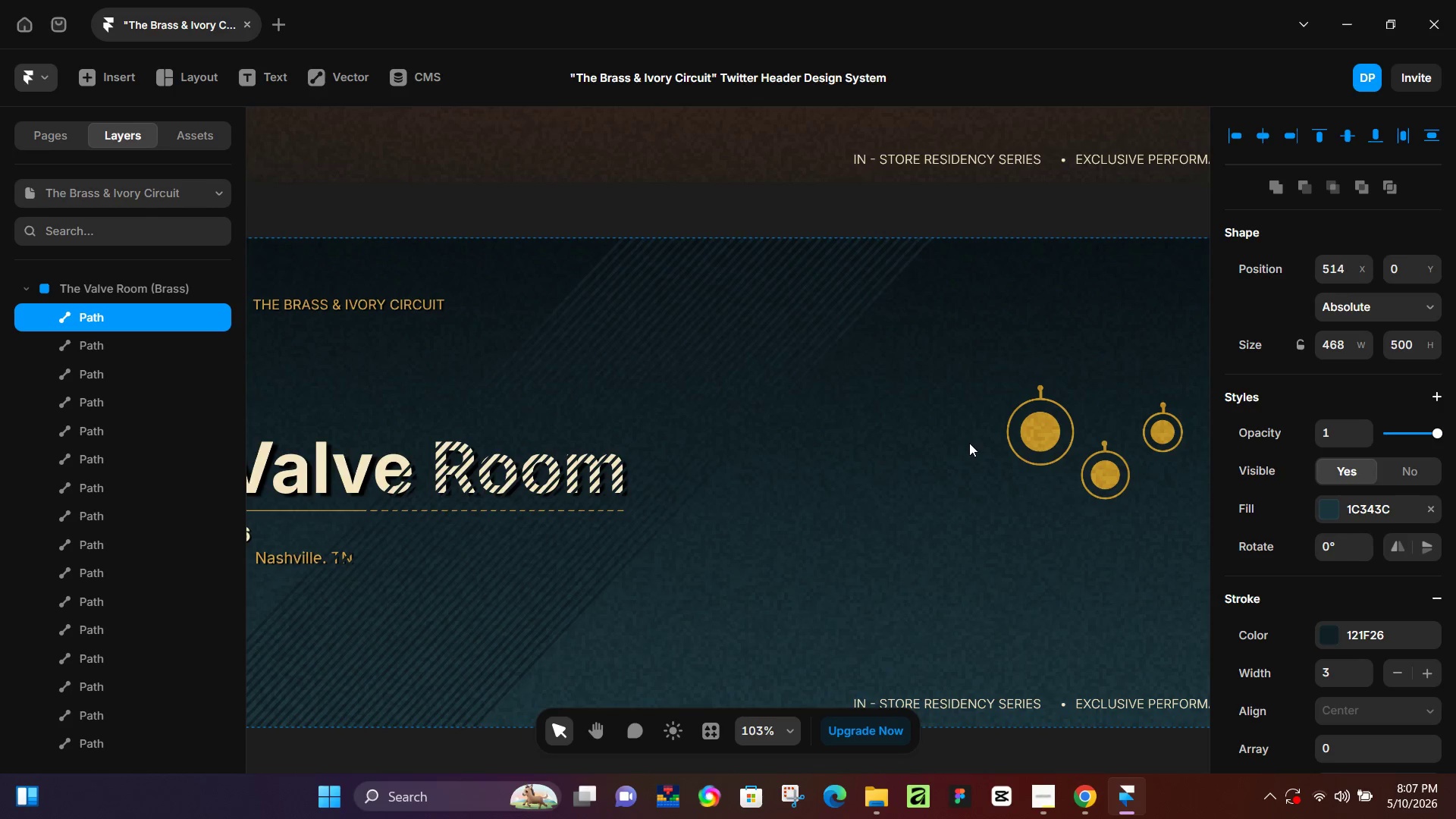 
key(ArrowLeft)
 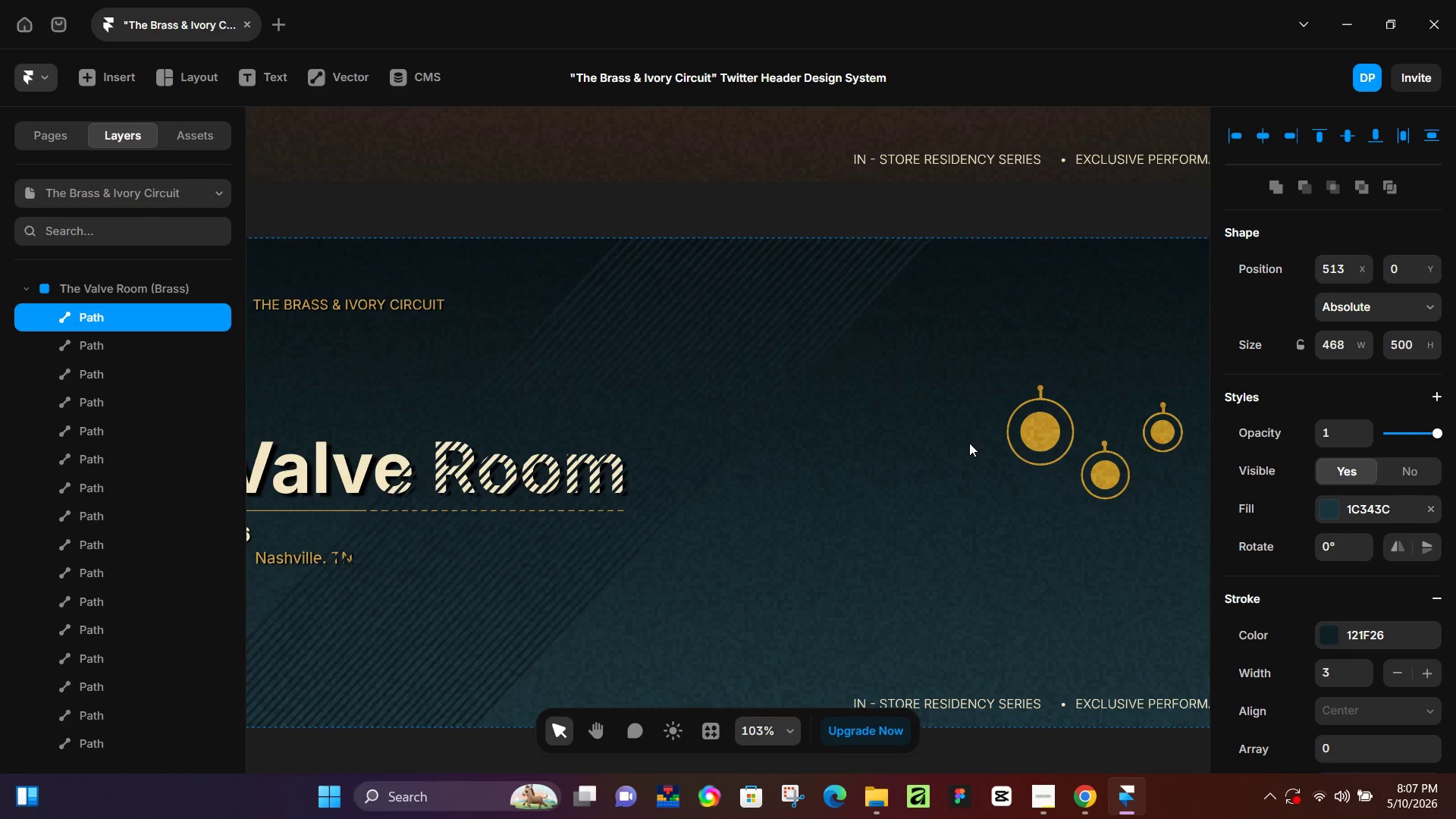 
key(ArrowLeft)
 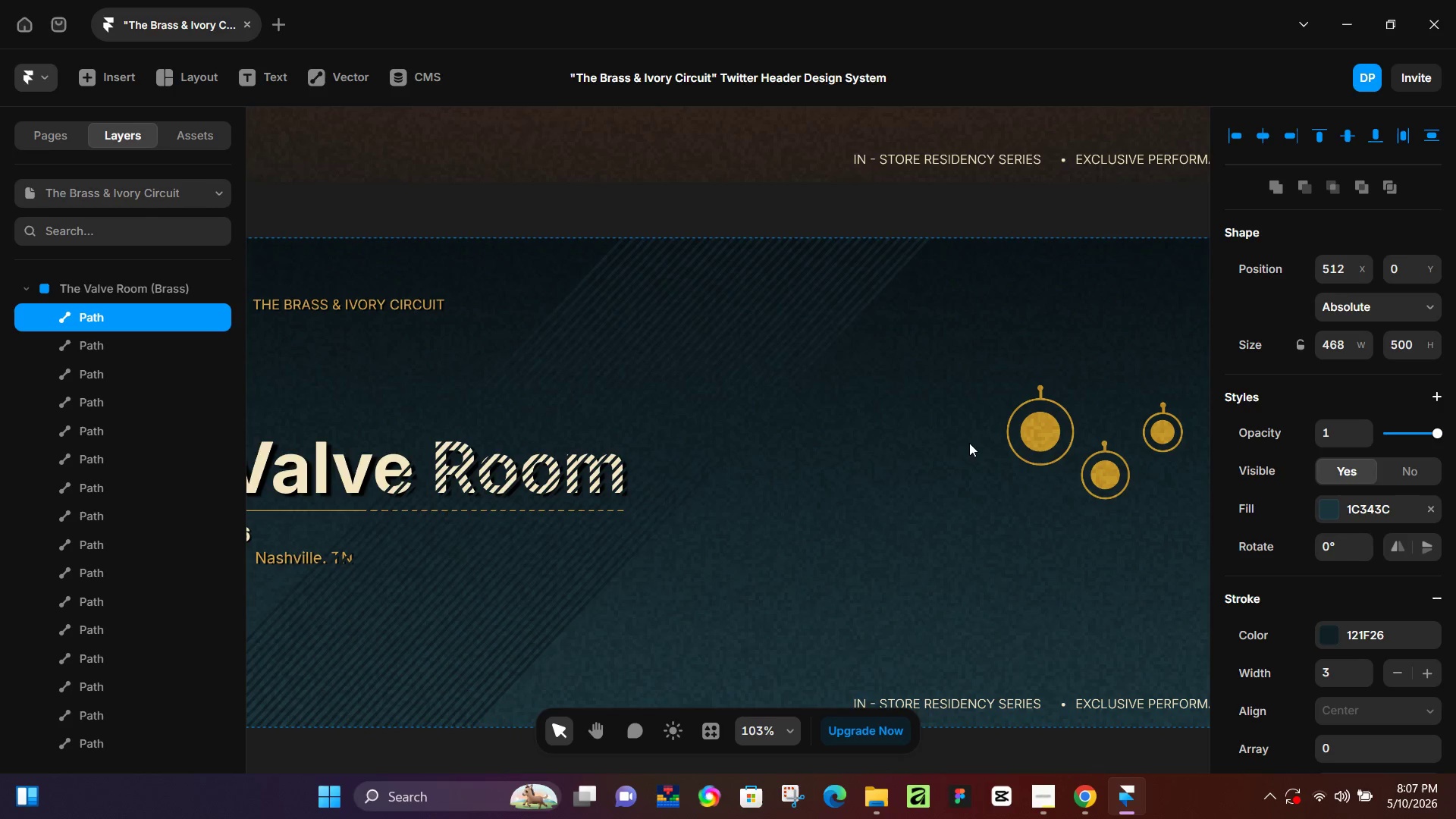 
key(ArrowLeft)
 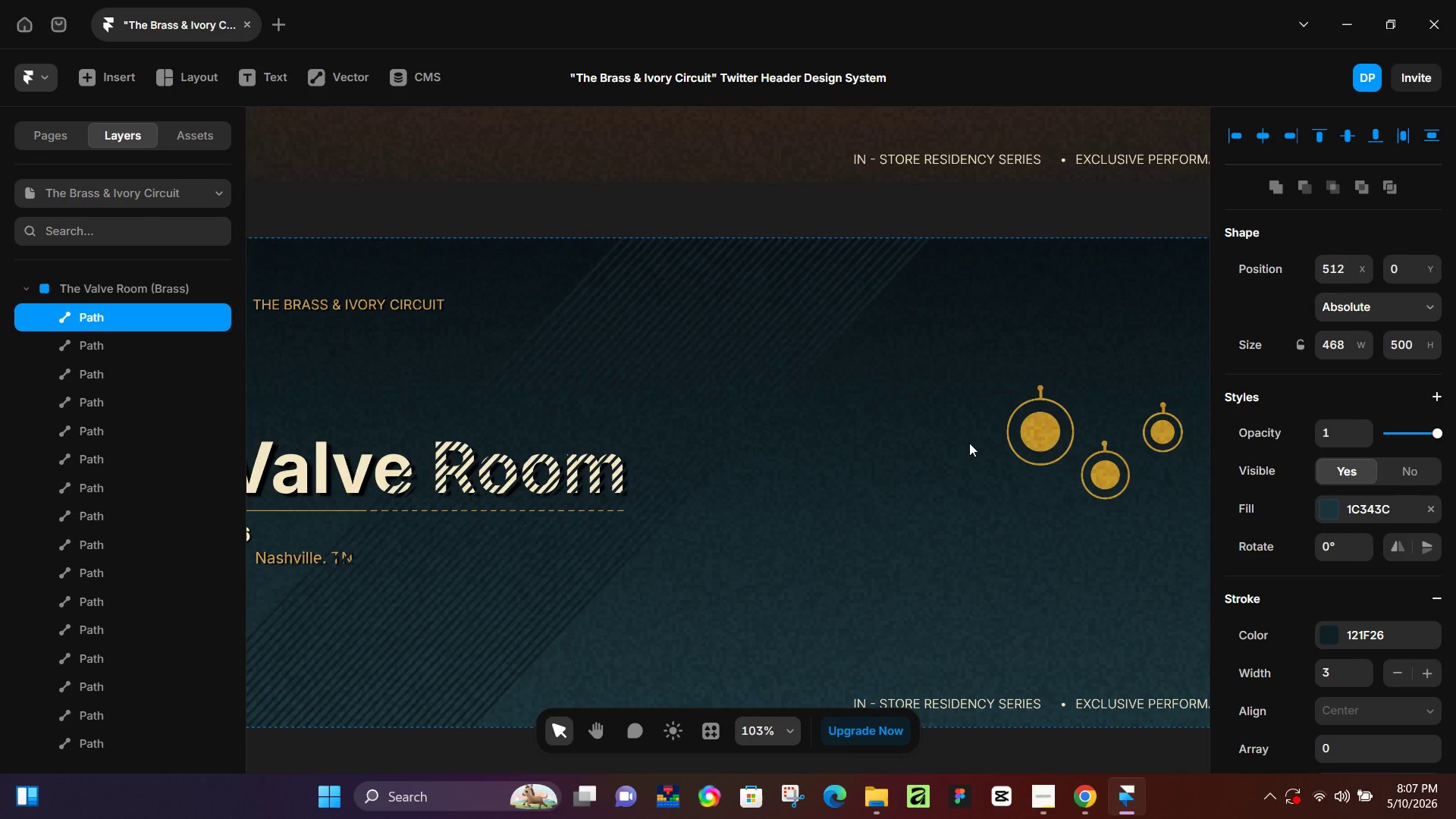 
key(ArrowRight)
 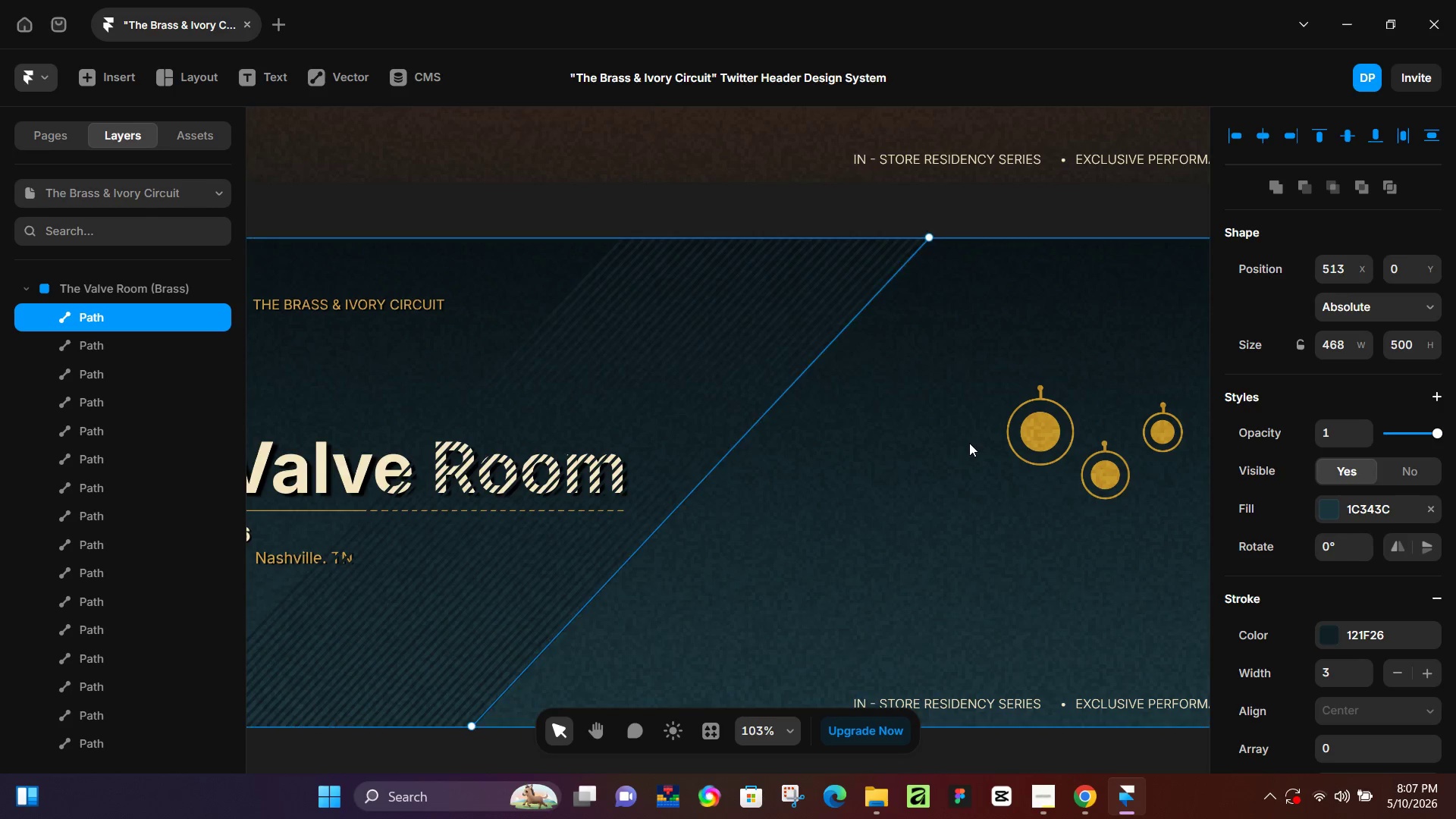 
key(Control+D)
 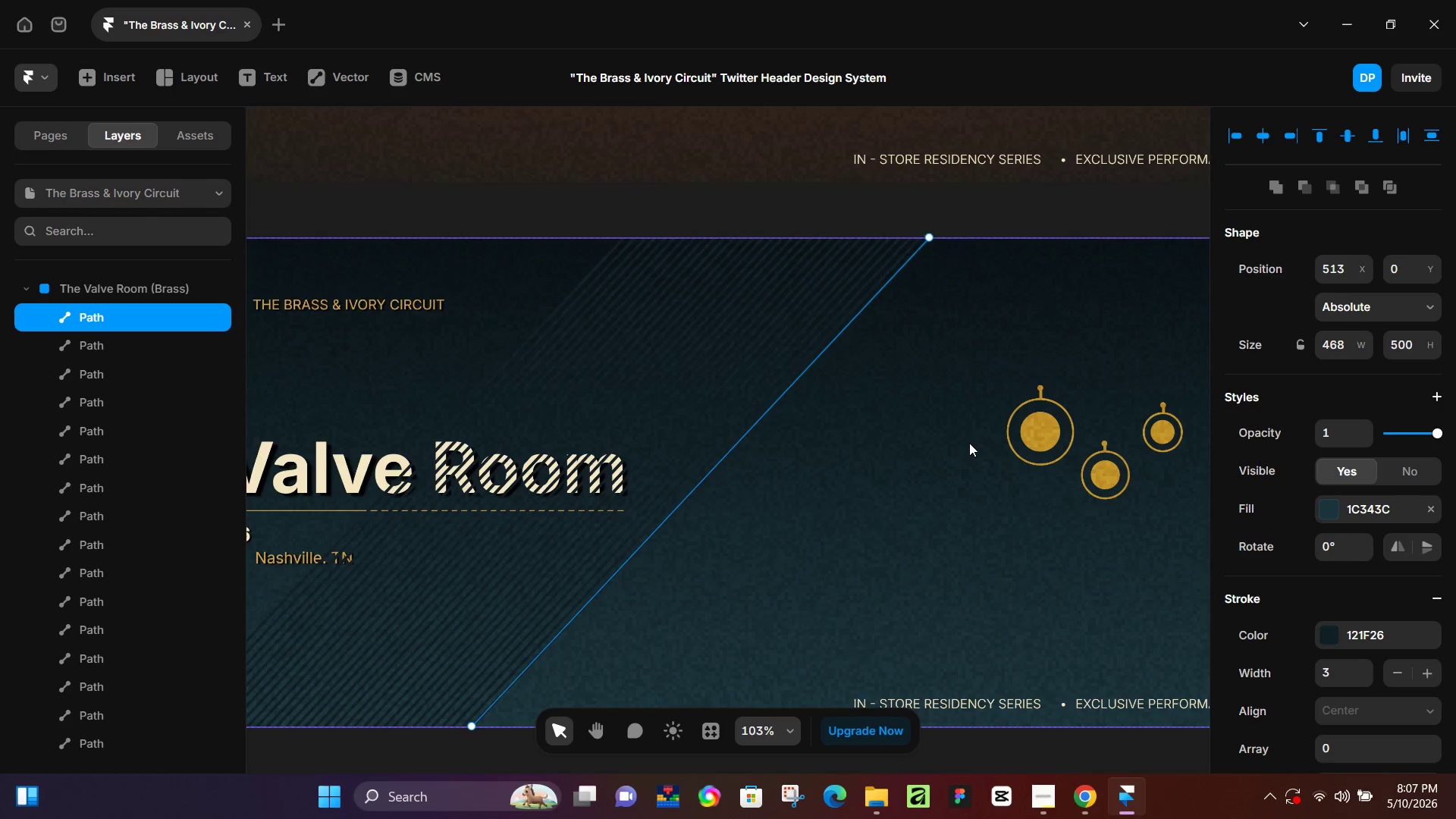 
hold_key(key=ArrowRight, duration=0.8)
 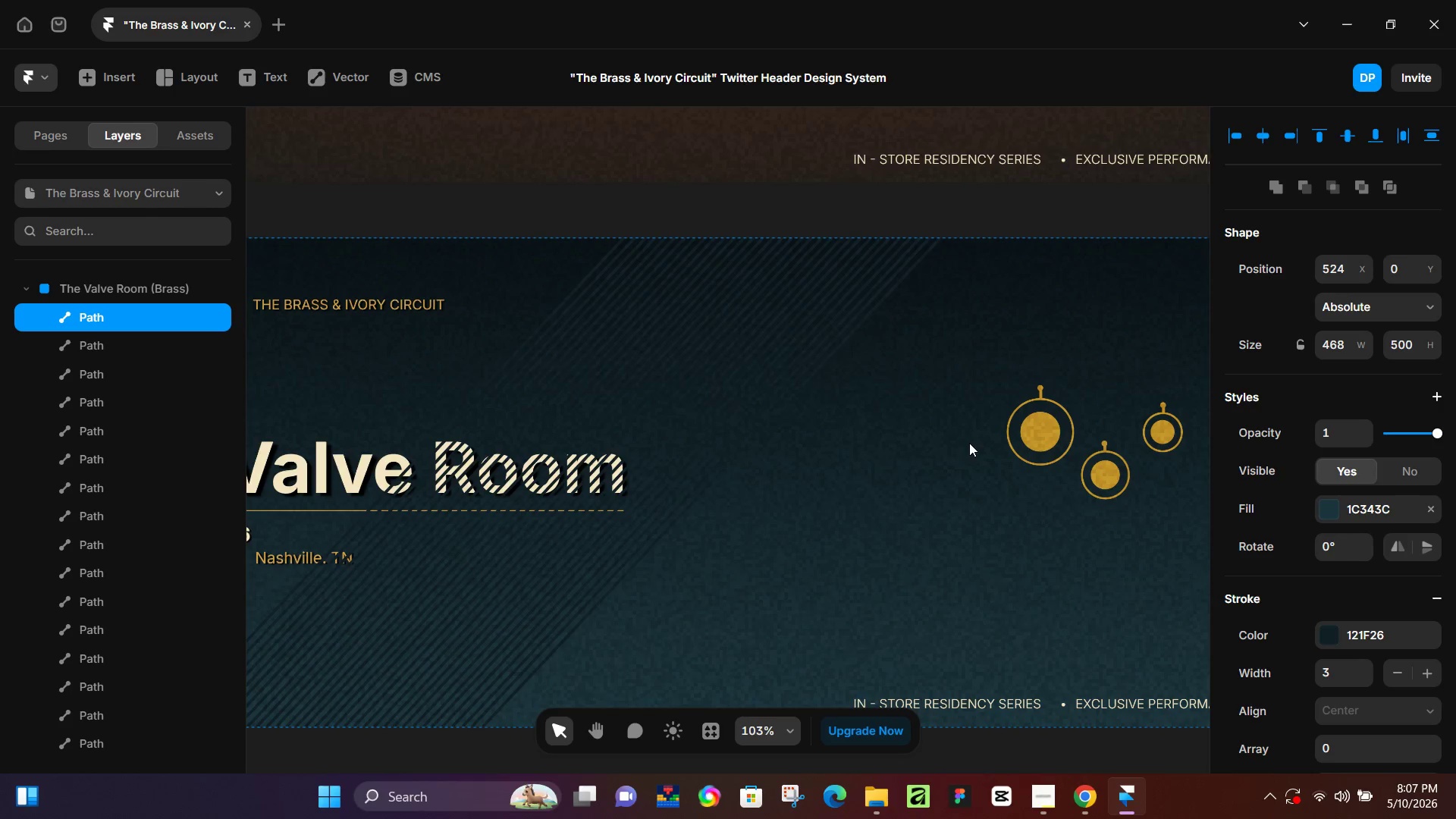 
key(ArrowRight)
 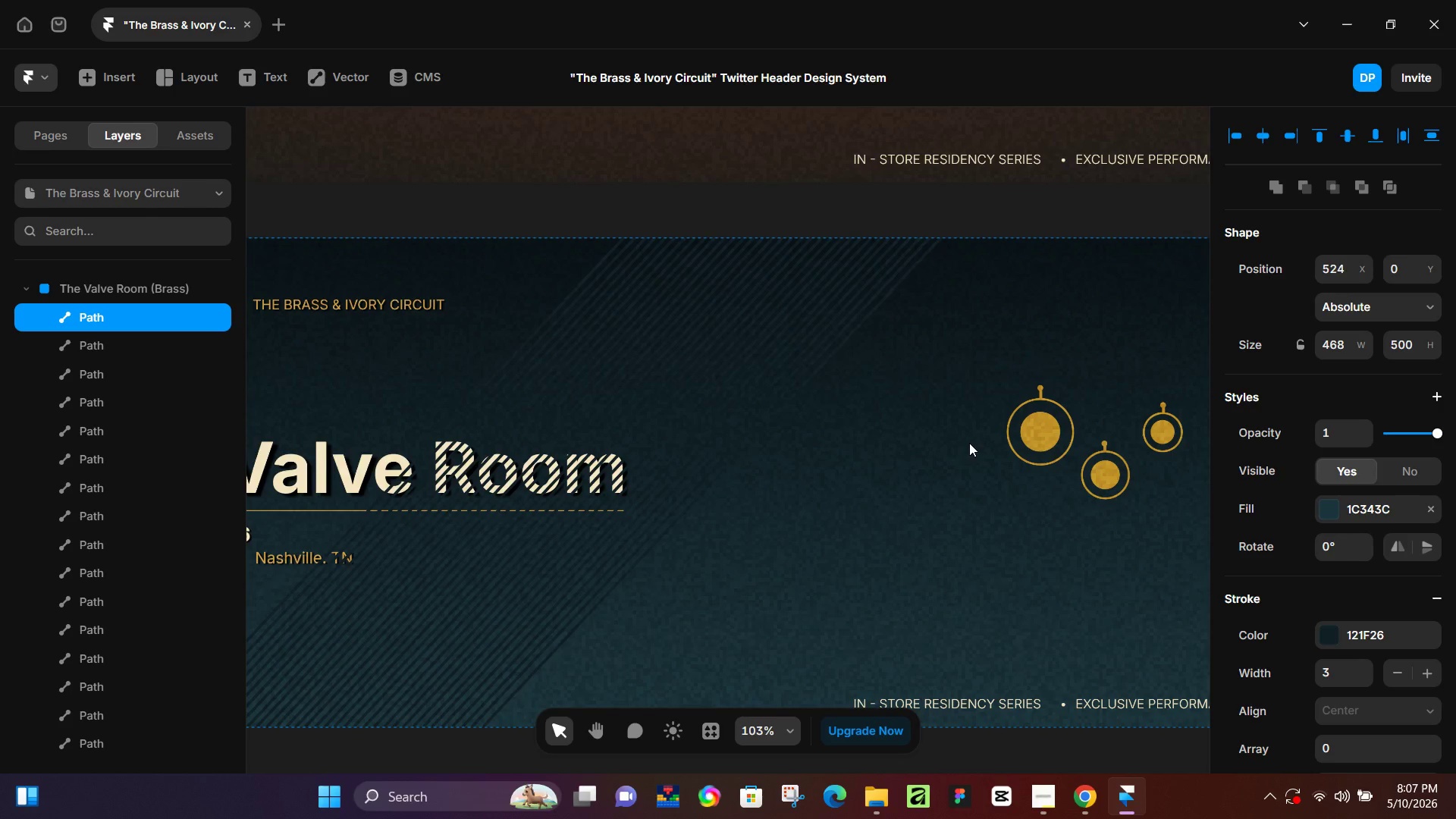 
key(ArrowLeft)
 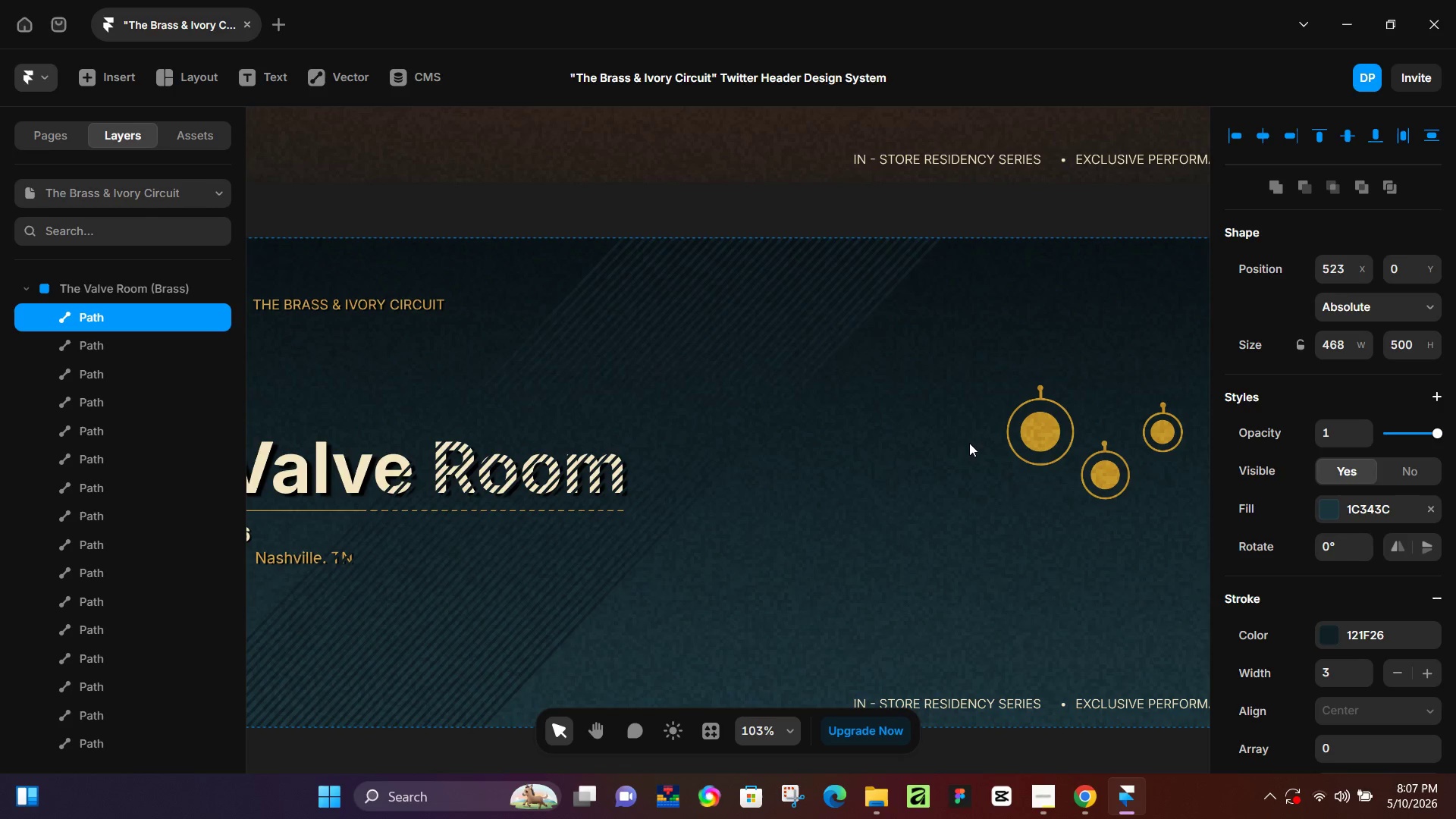 
key(ArrowLeft)
 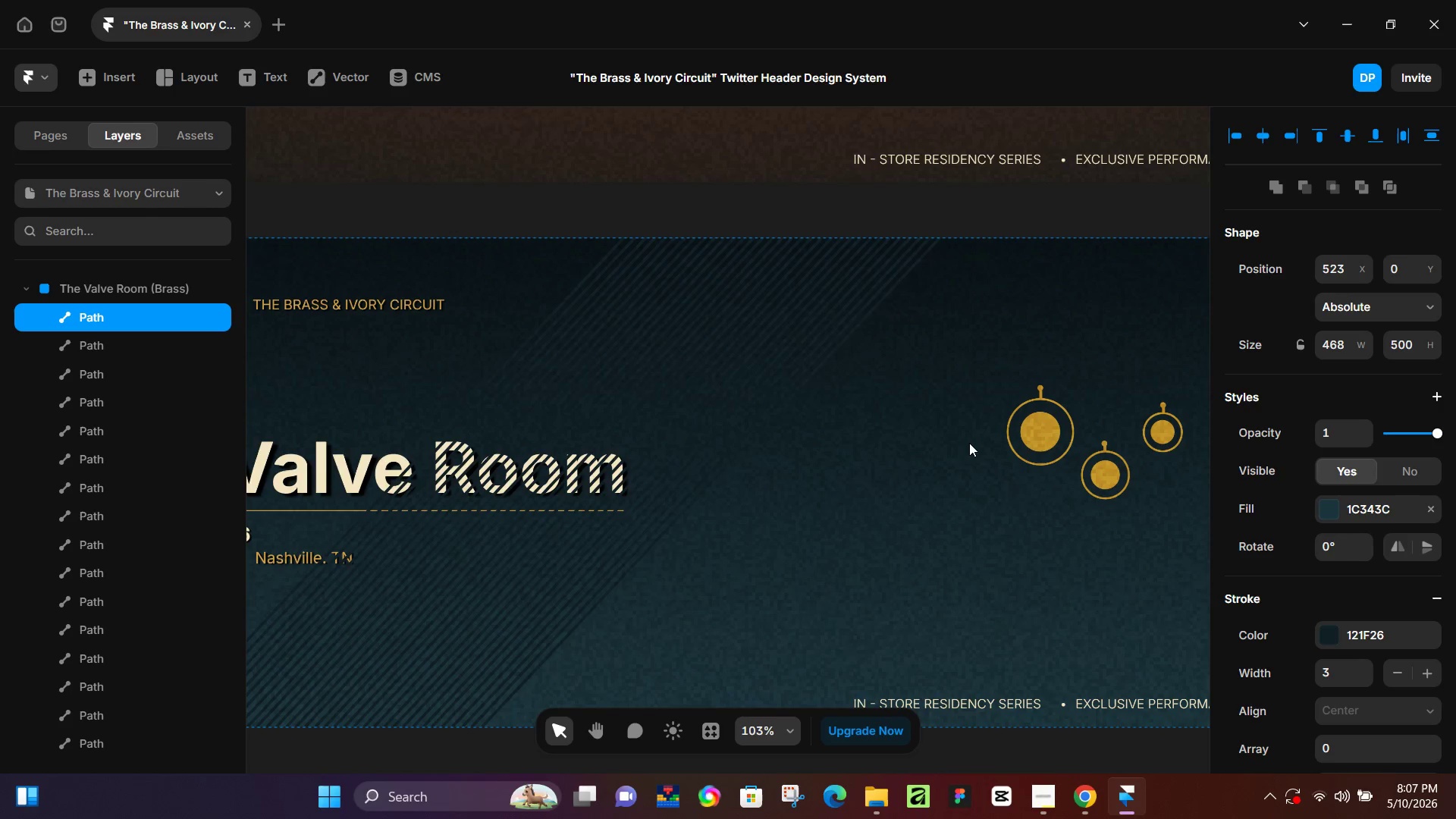 
key(ArrowLeft)
 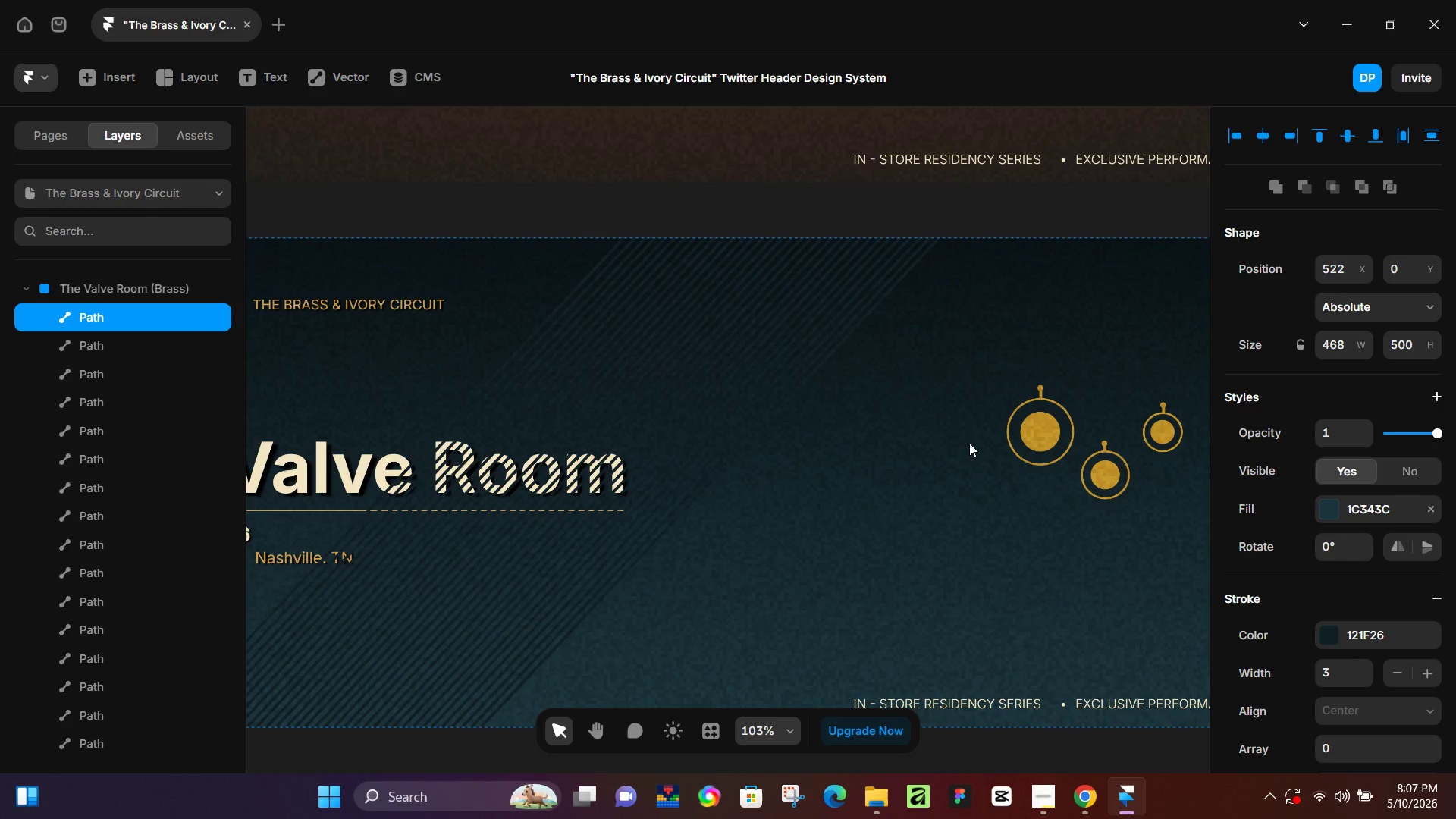 
key(Control+D)
 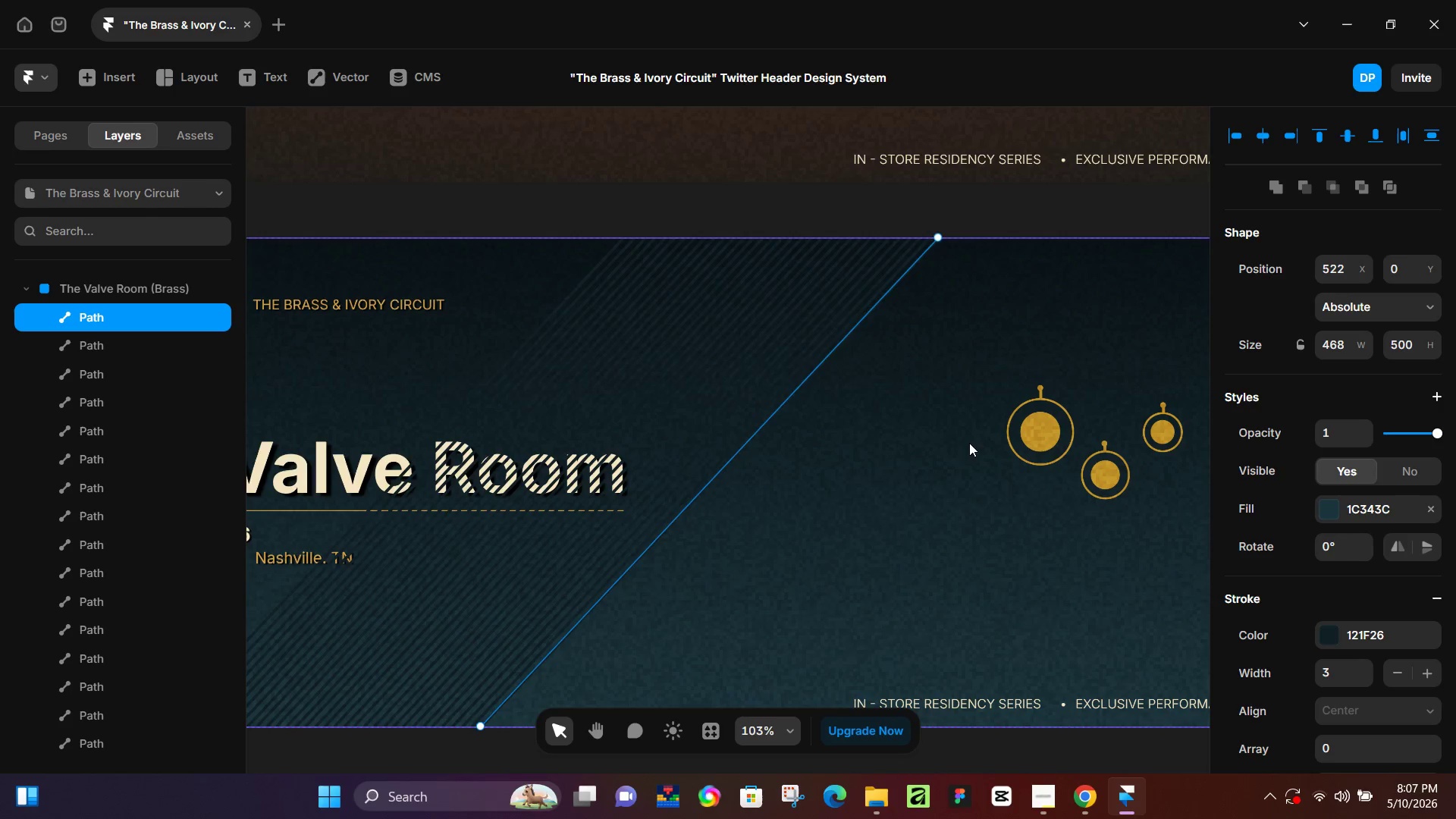 
hold_key(key=ArrowRight, duration=0.77)
 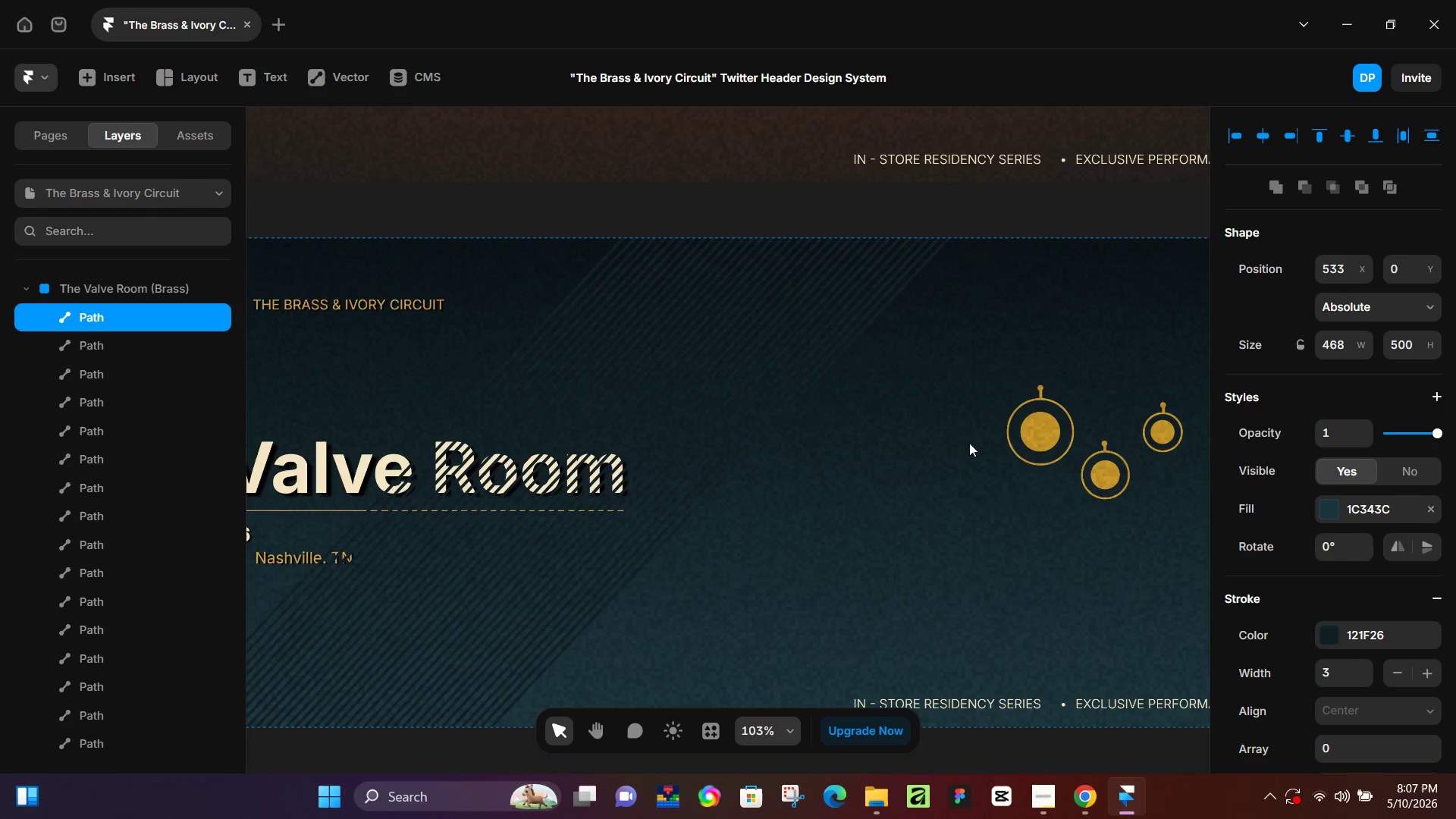 
key(ArrowRight)
 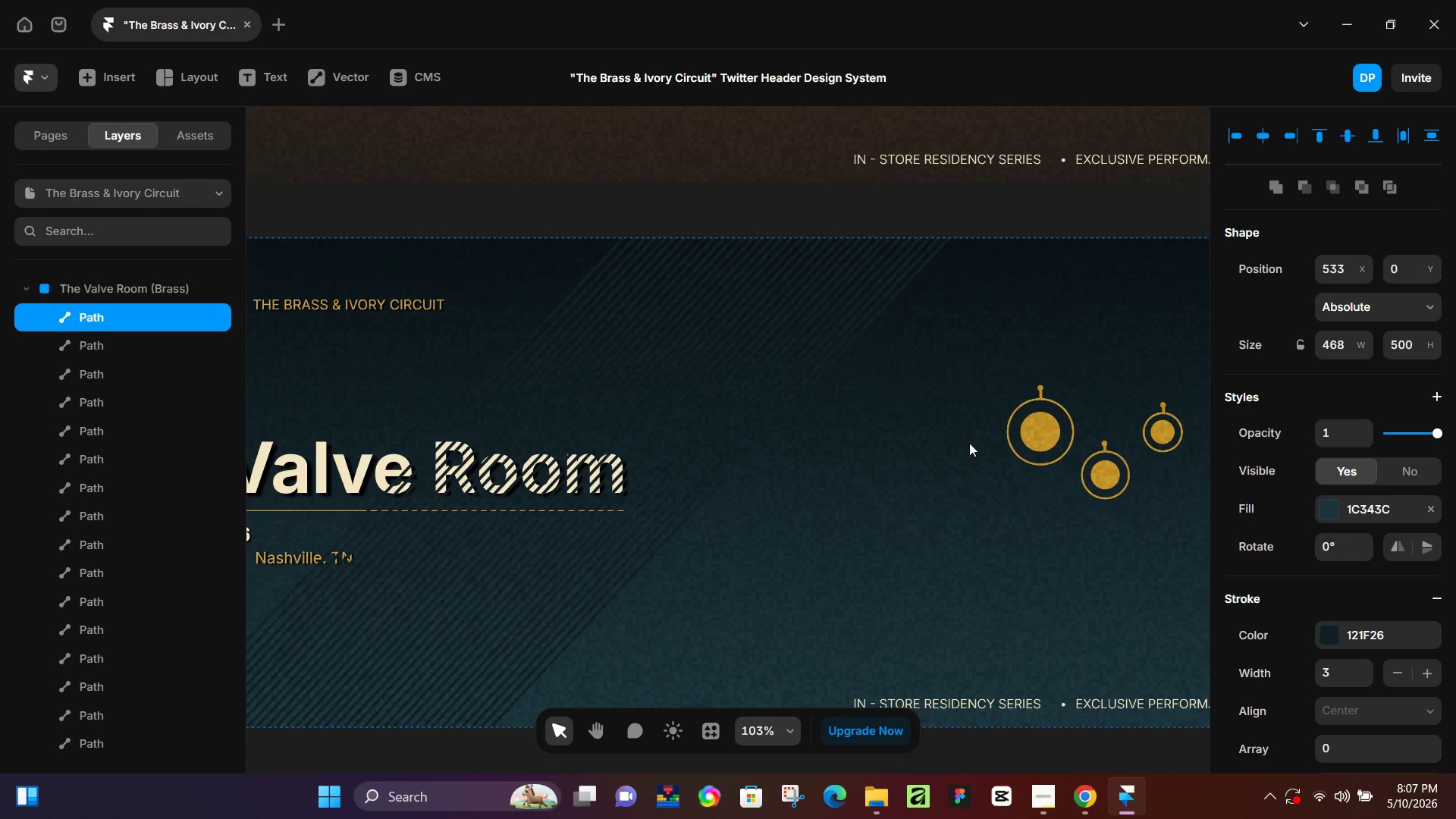 
key(ArrowLeft)
 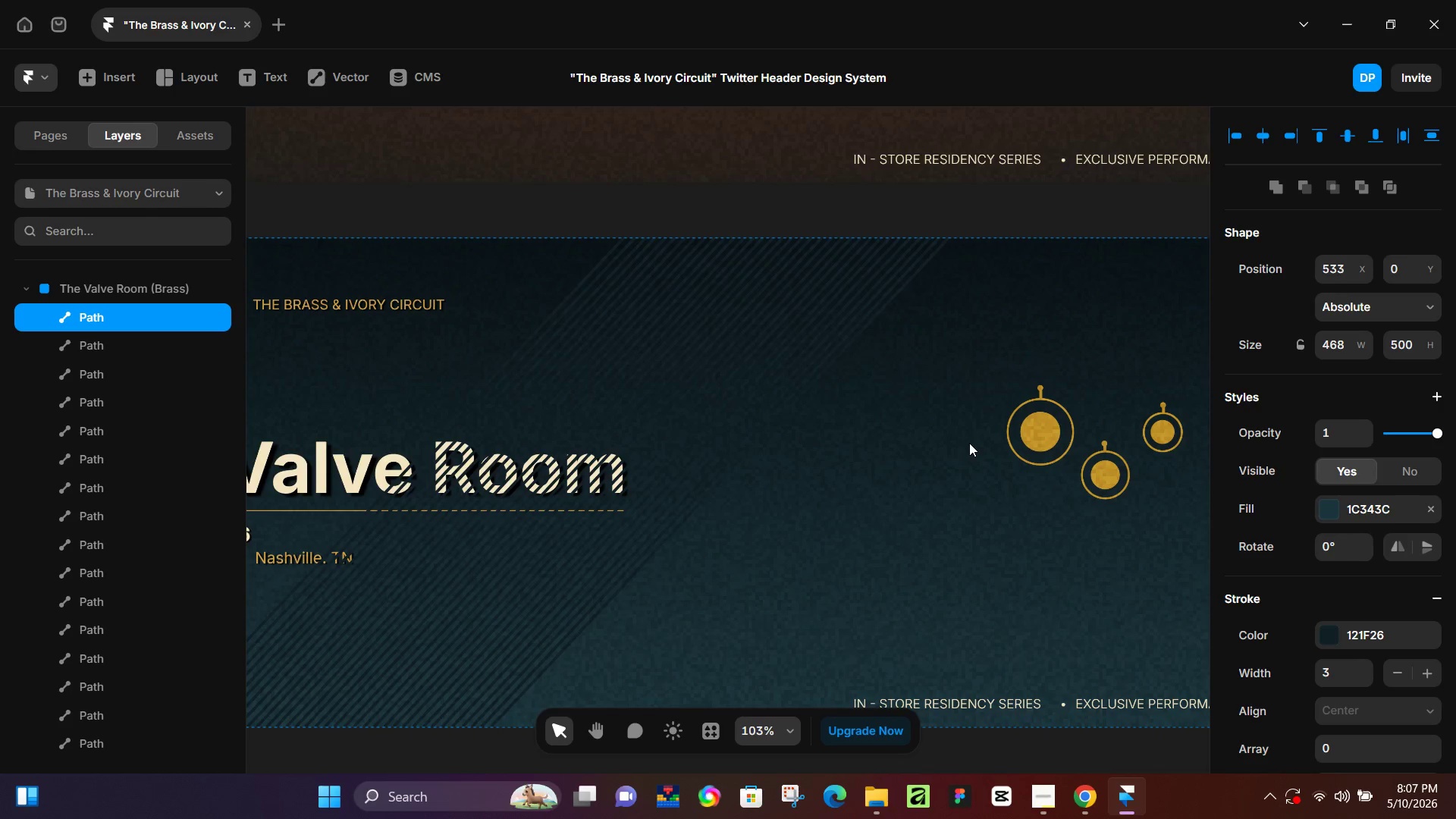 
key(ArrowRight)
 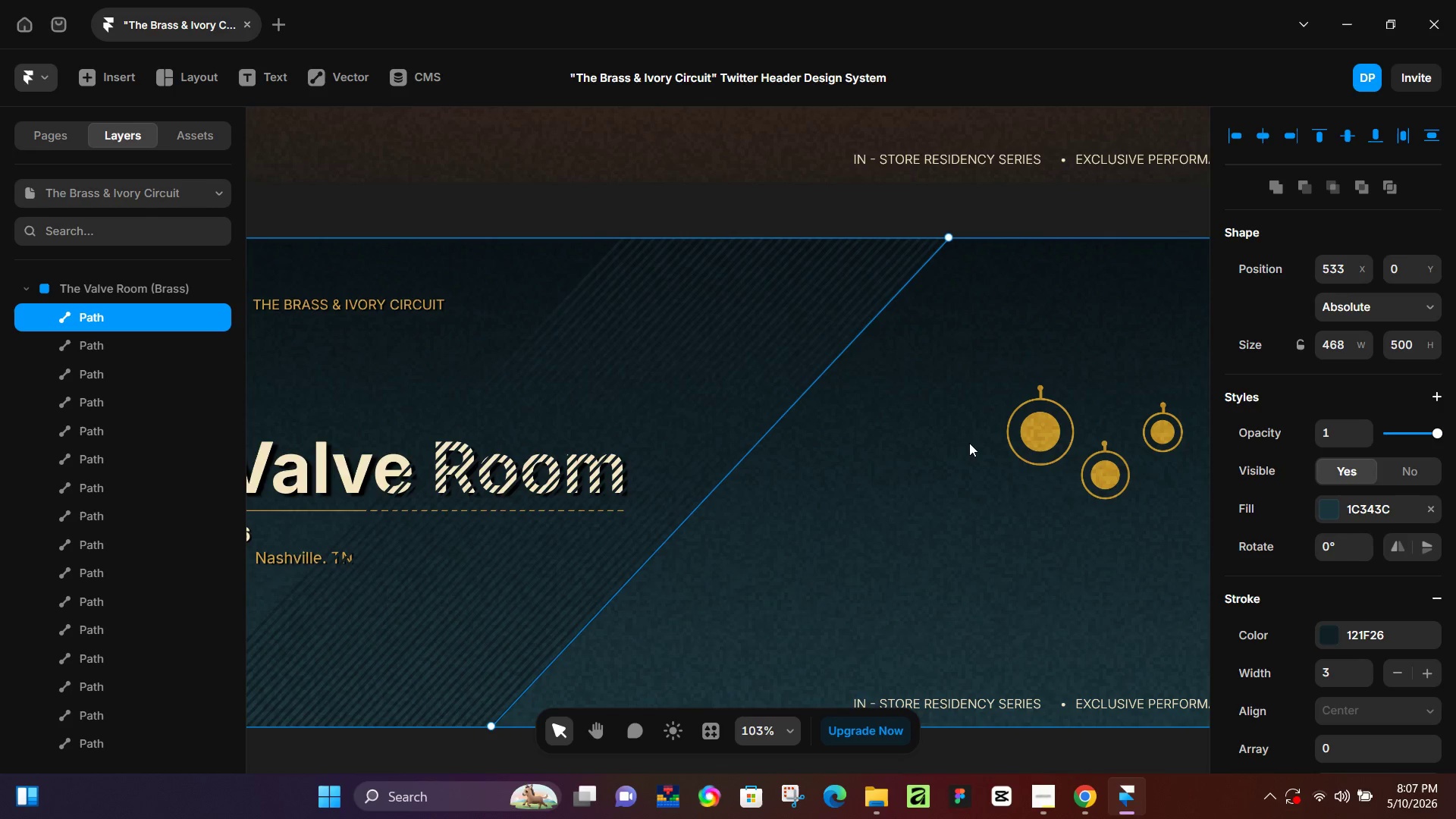 
key(Control+D)
 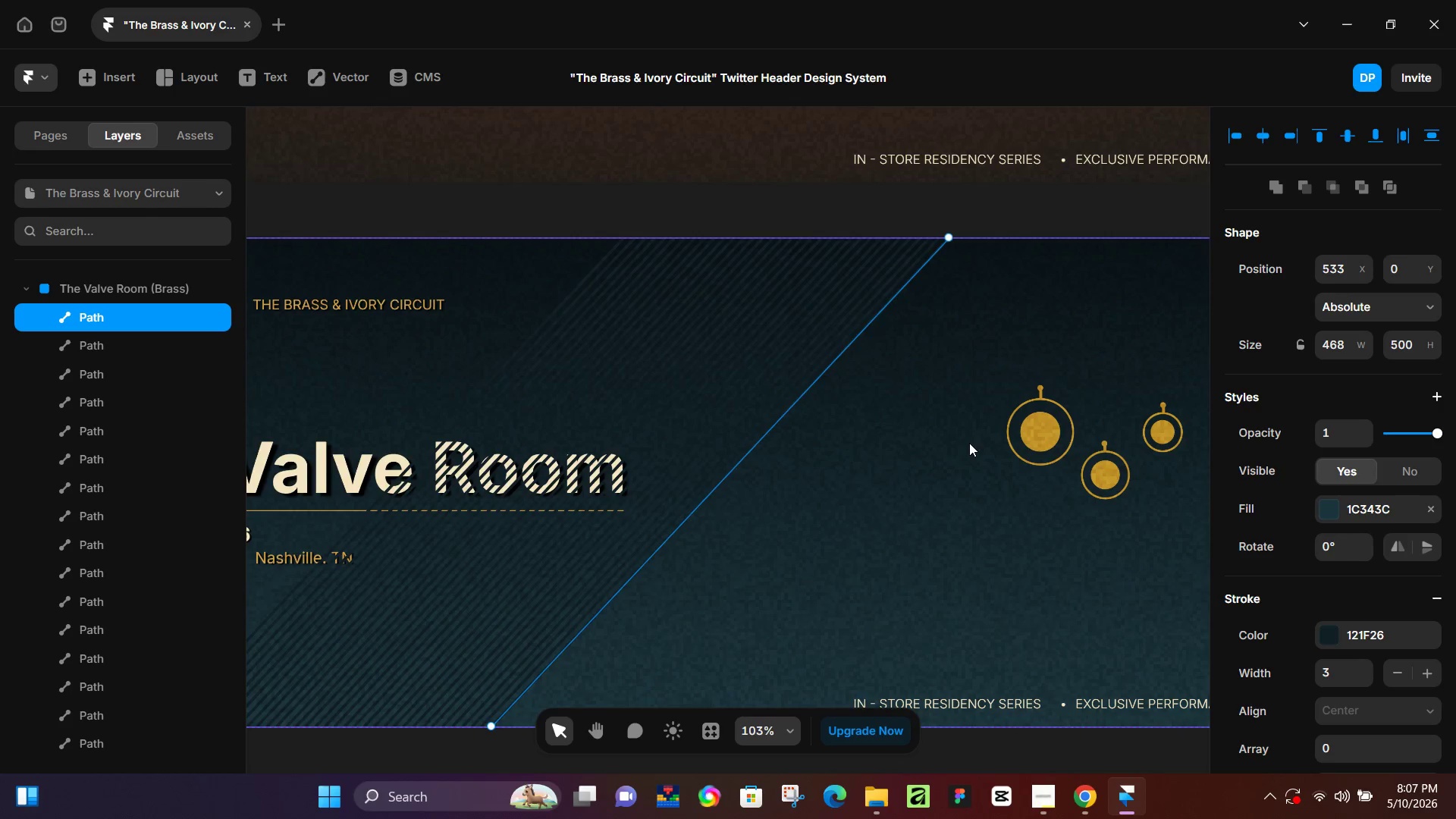 
hold_key(key=ArrowRight, duration=0.86)
 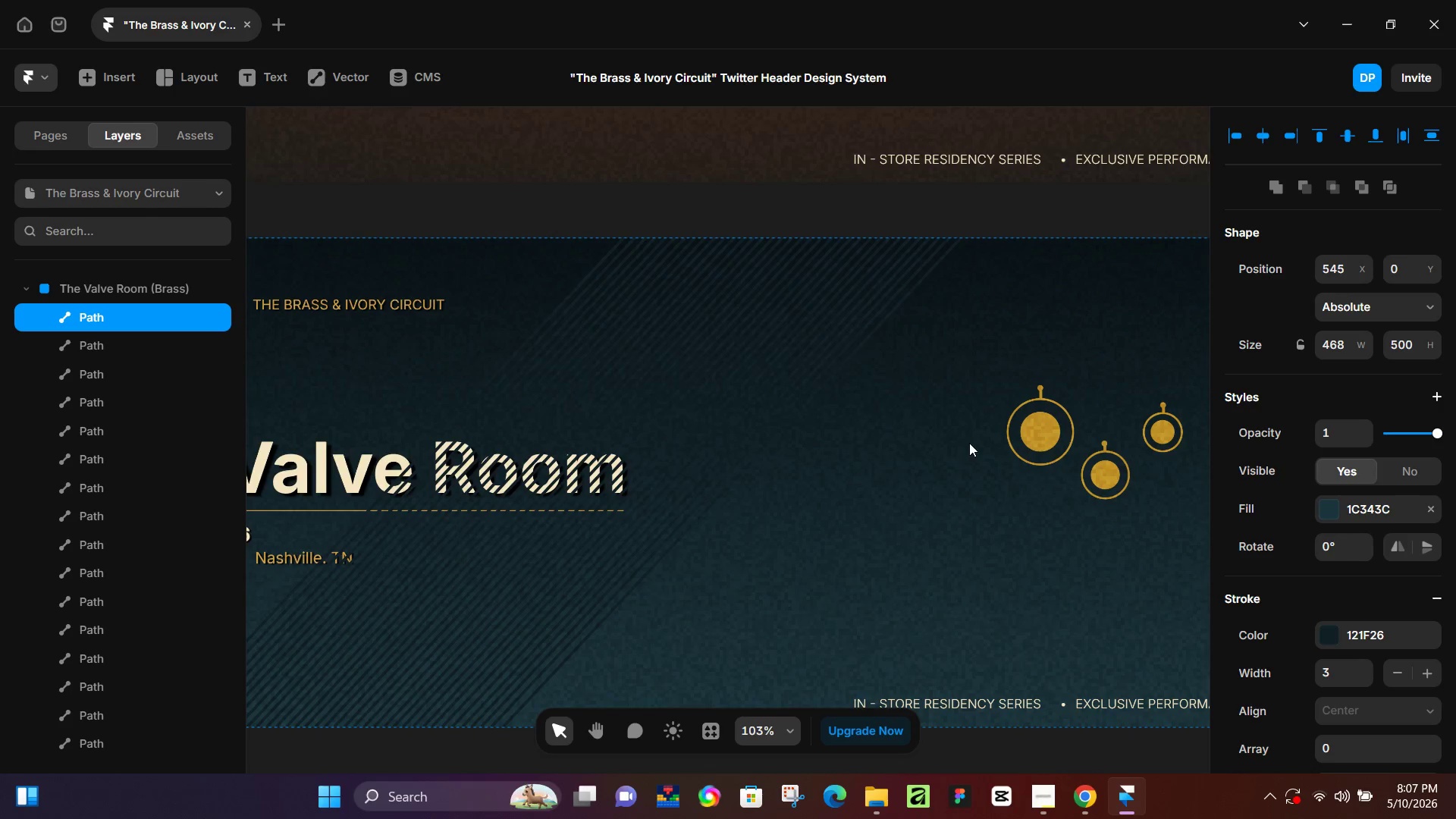 
hold_key(key=ArrowRight, duration=4.56)
 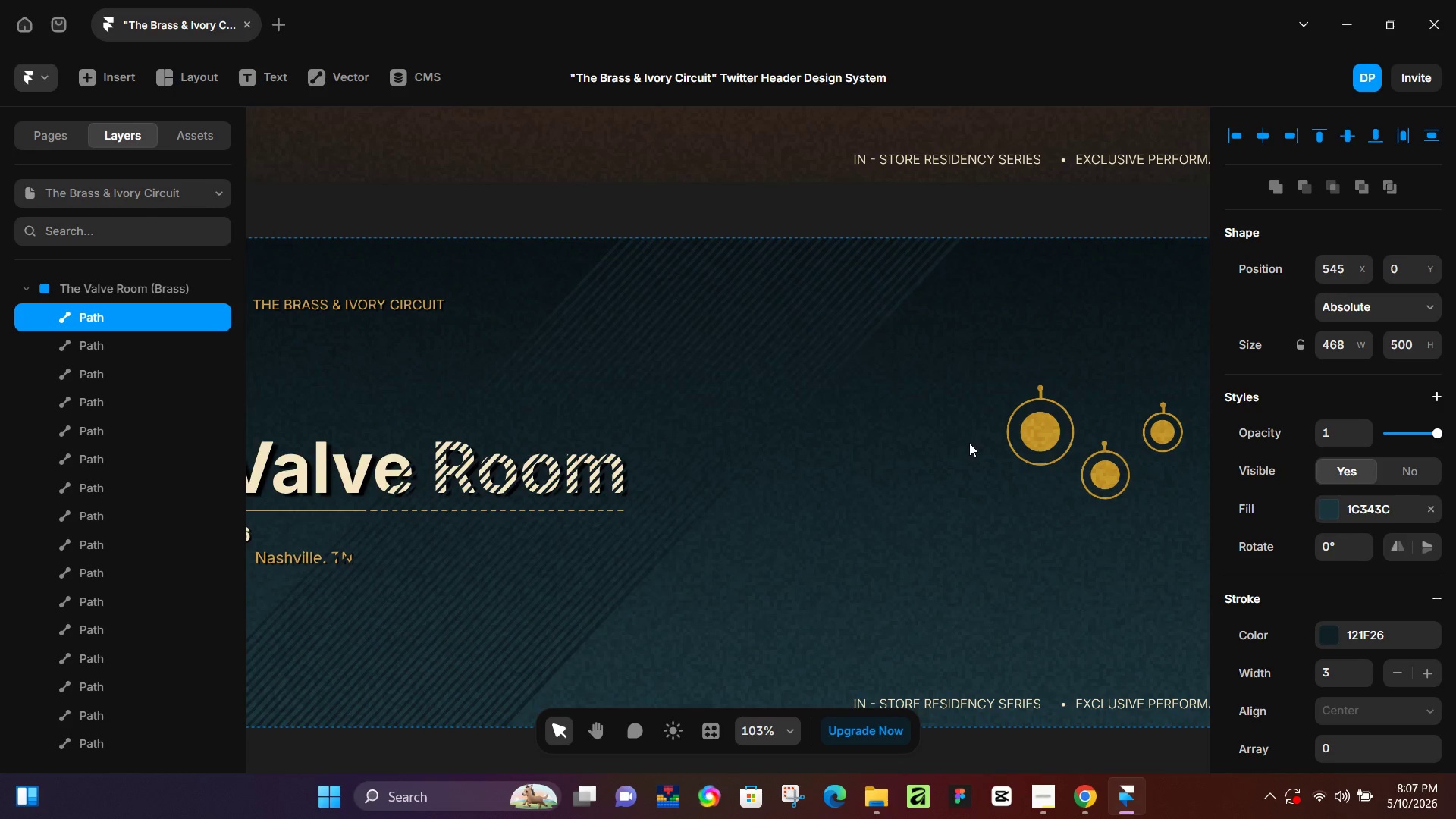 
key(ArrowLeft)
 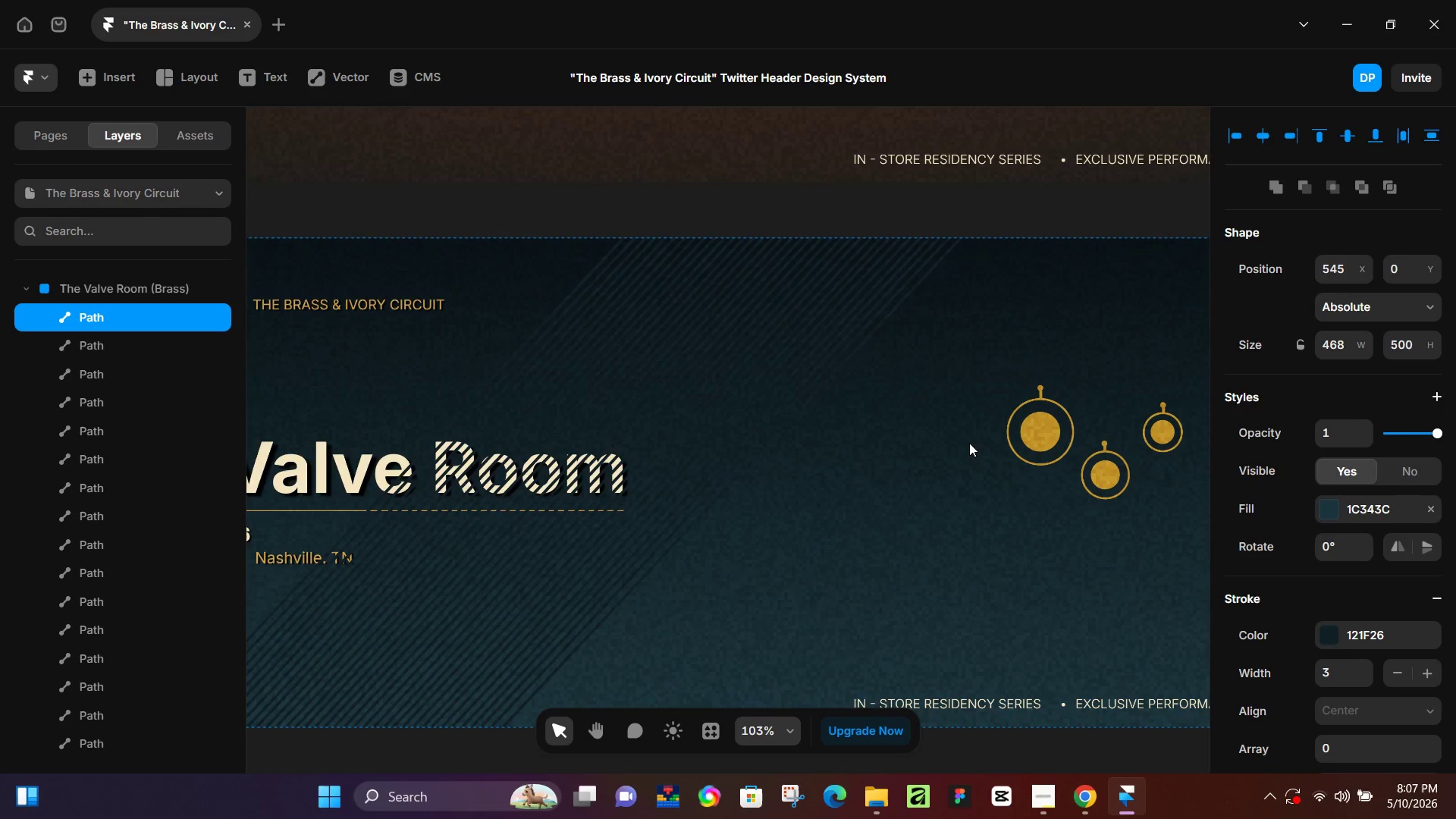 
key(ArrowLeft)
 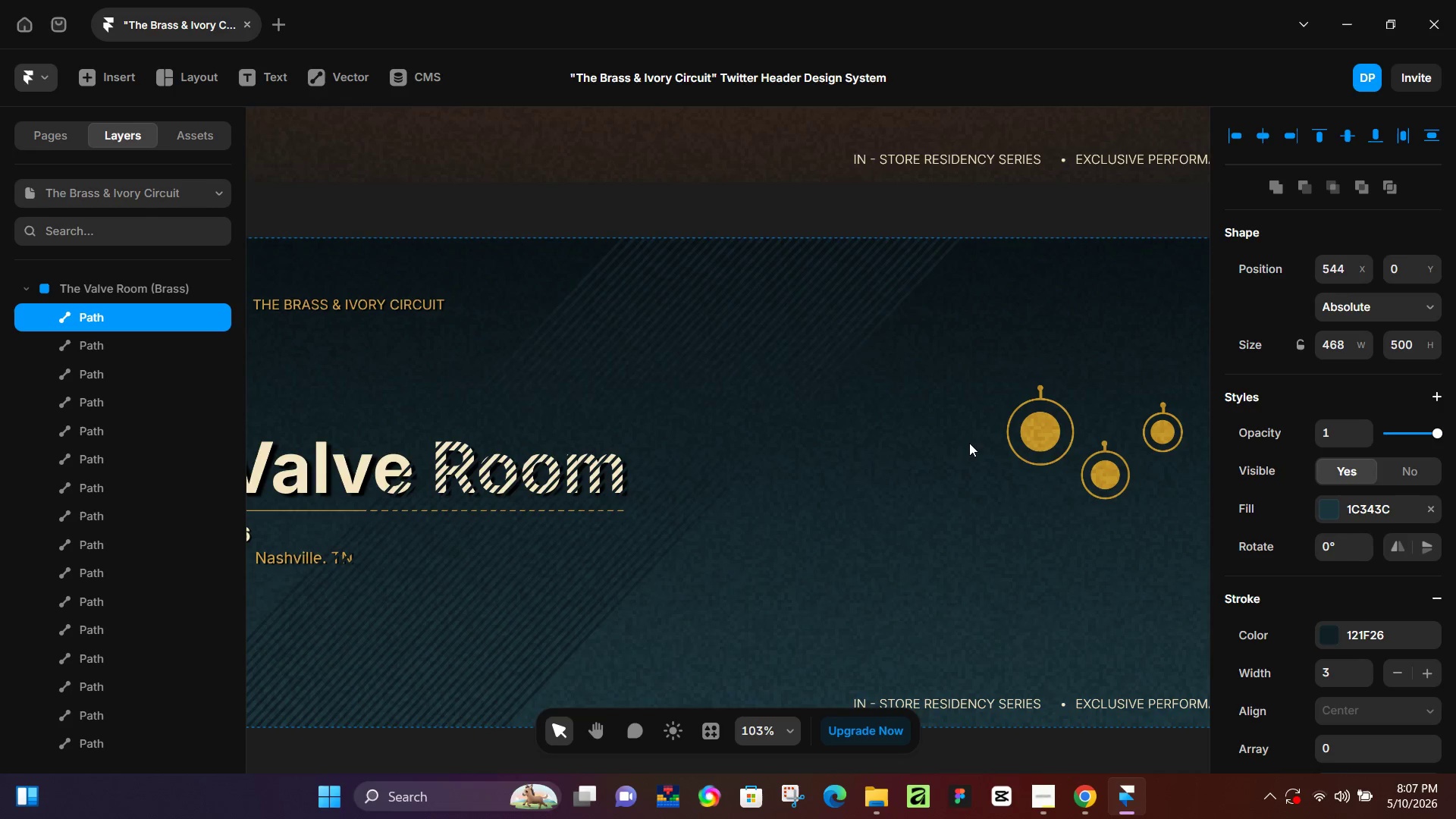 
key(ArrowLeft)
 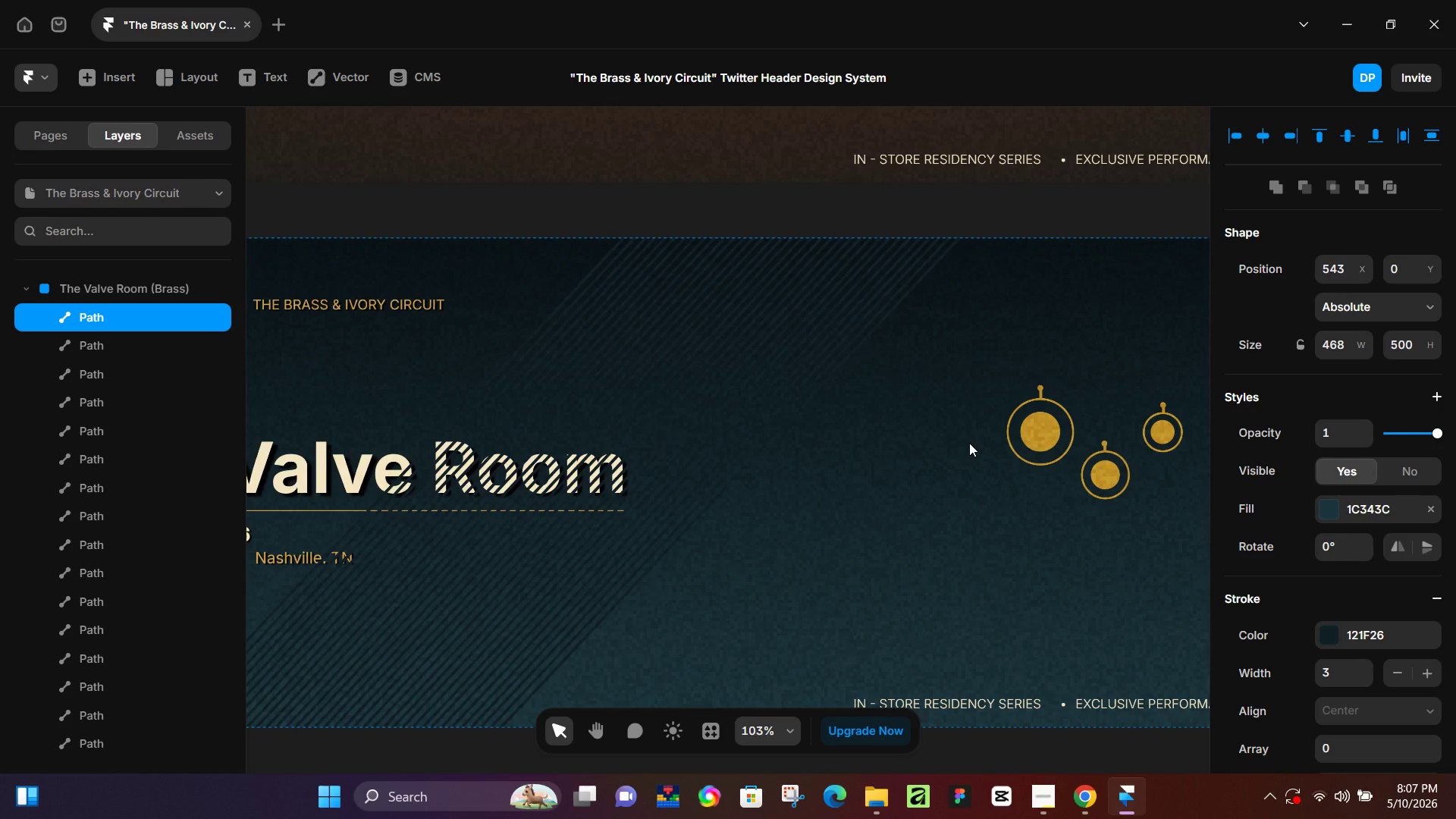 
key(Control+D)
 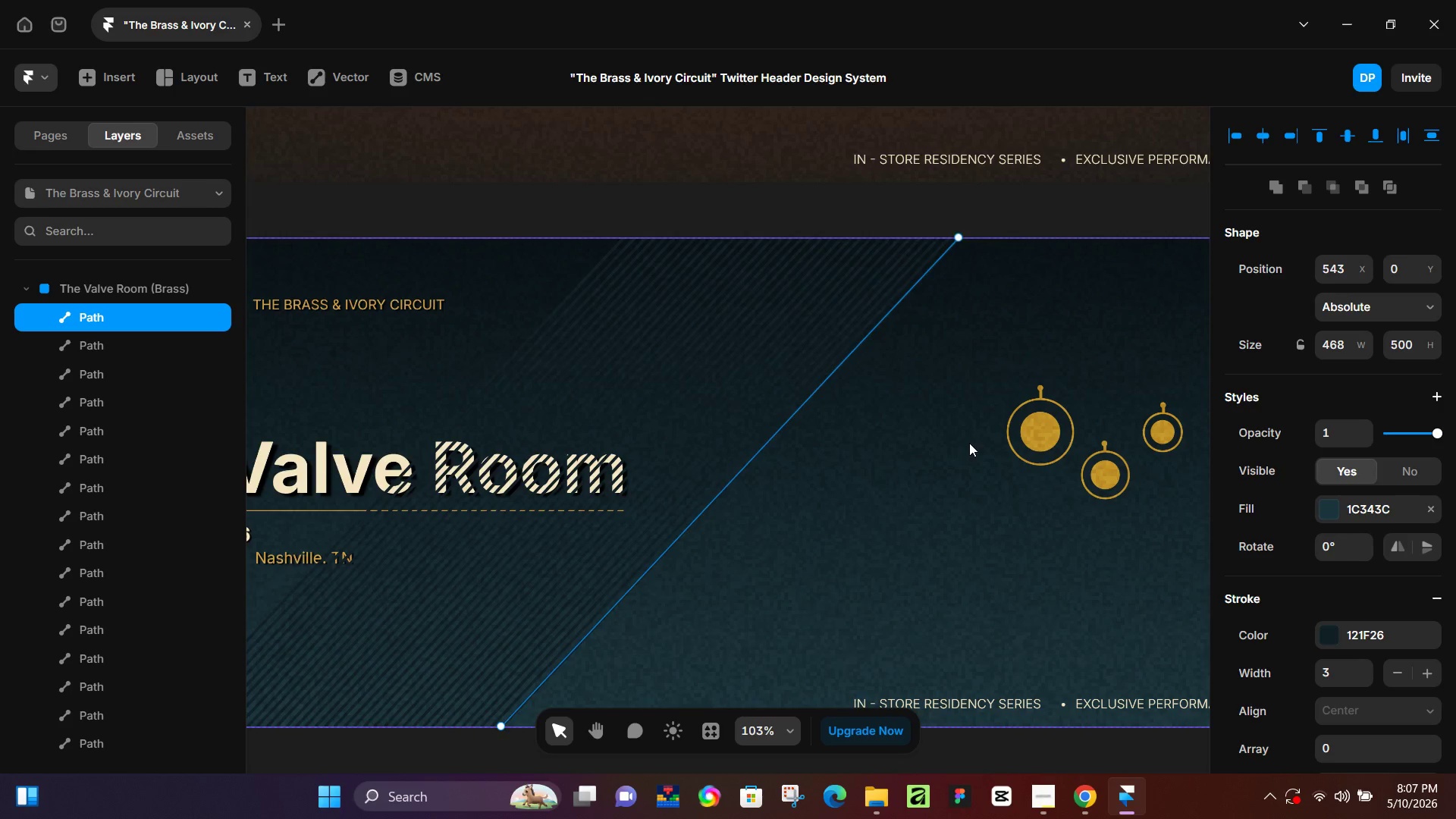 
hold_key(key=ArrowRight, duration=0.83)
 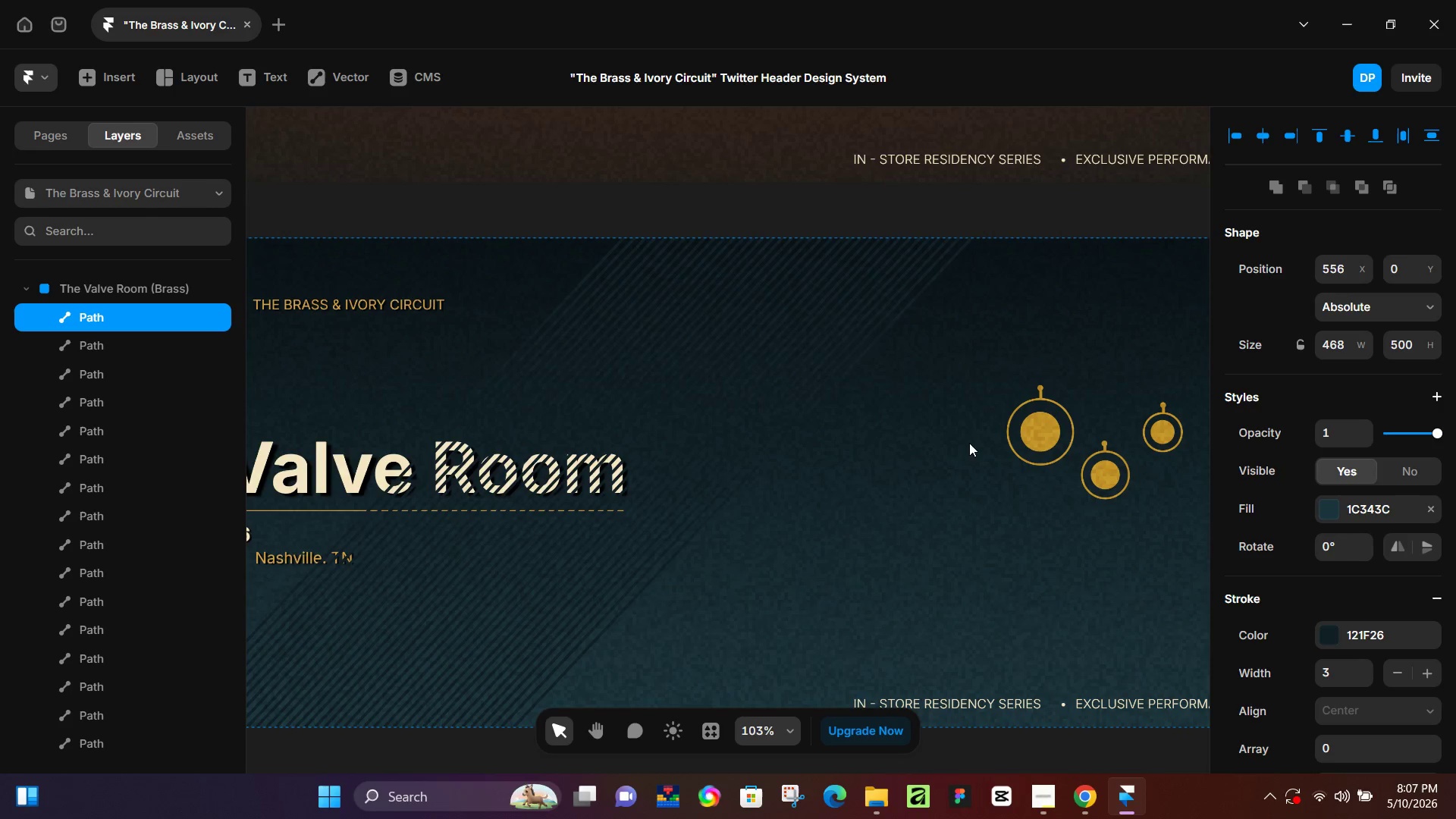 
key(ArrowRight)
 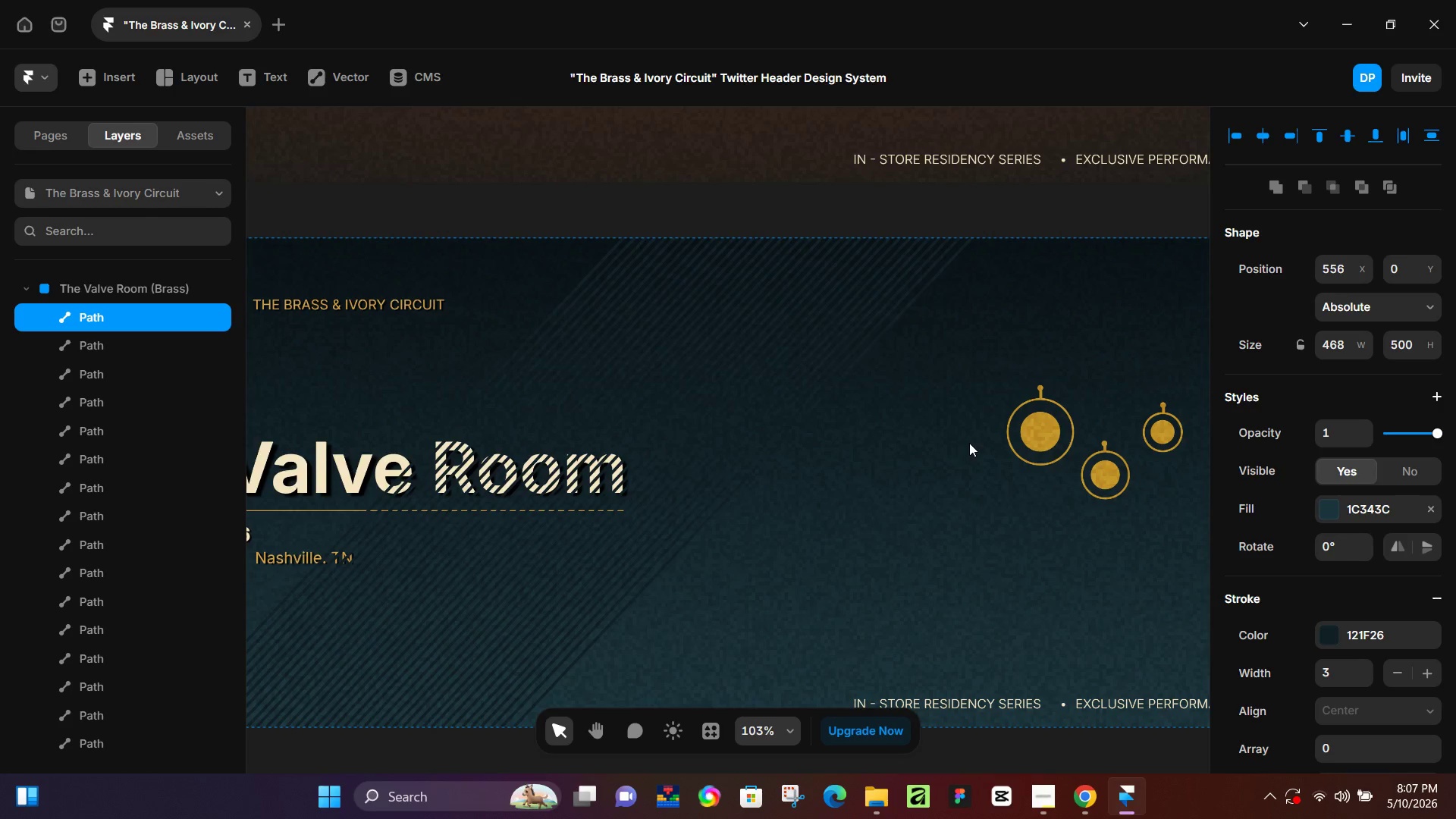 
key(ArrowLeft)
 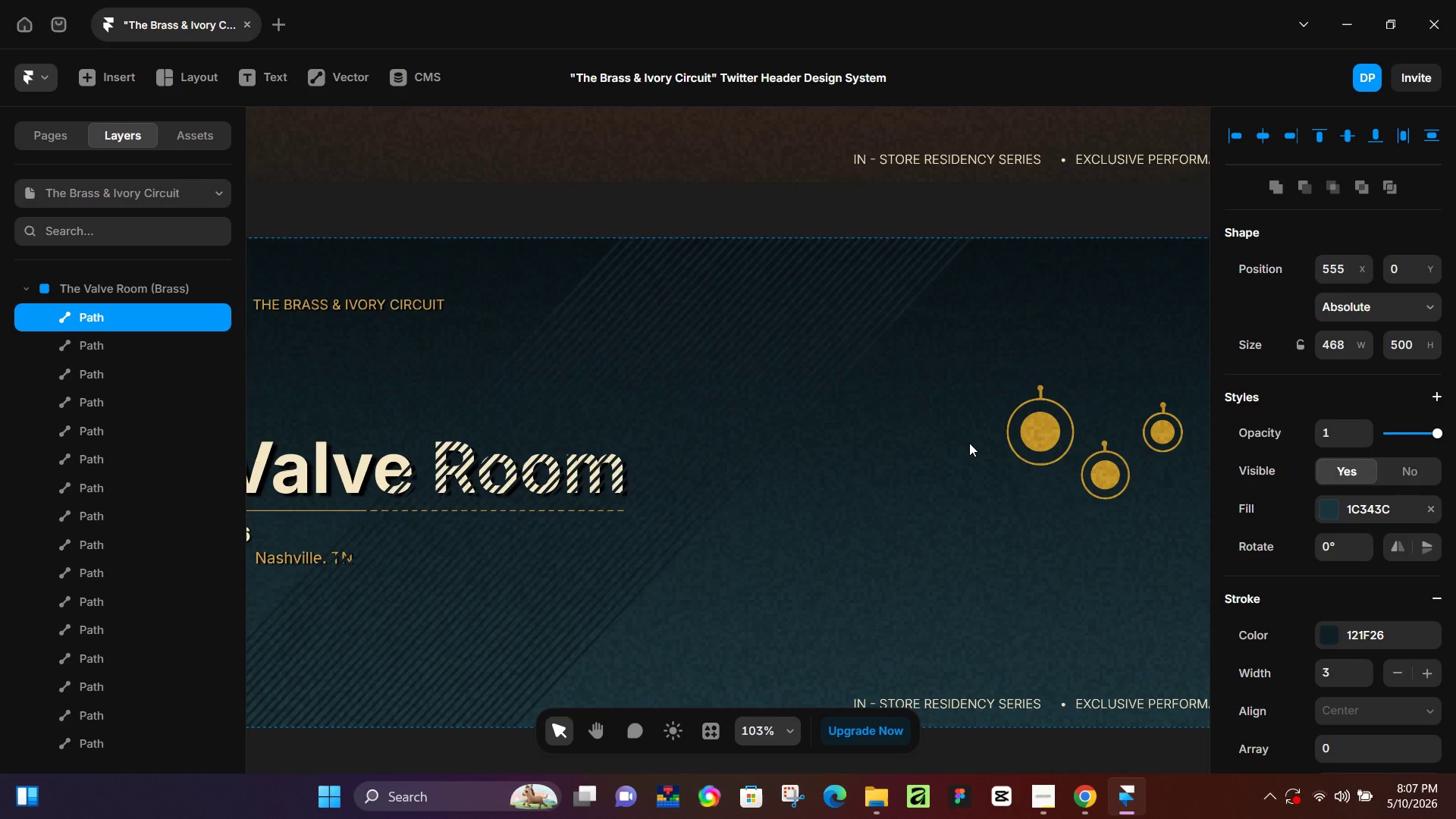 
hold_key(key=ControlLeft, duration=1.28)
scroll: coordinate [110, 598], scroll_direction: down, amount: 17.0
 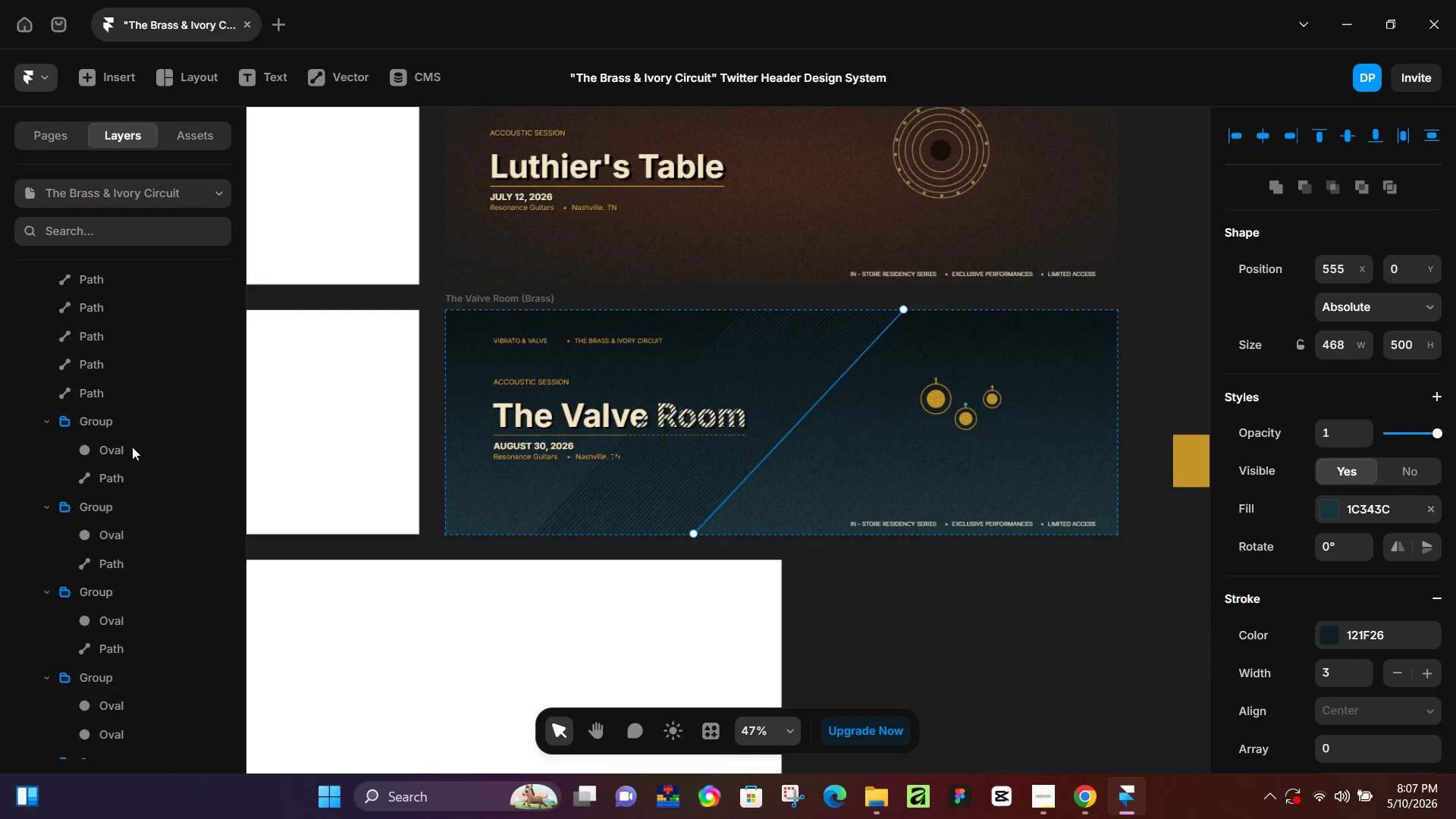 
hold_key(key=ShiftLeft, duration=0.72)
left_click([131, 400])
 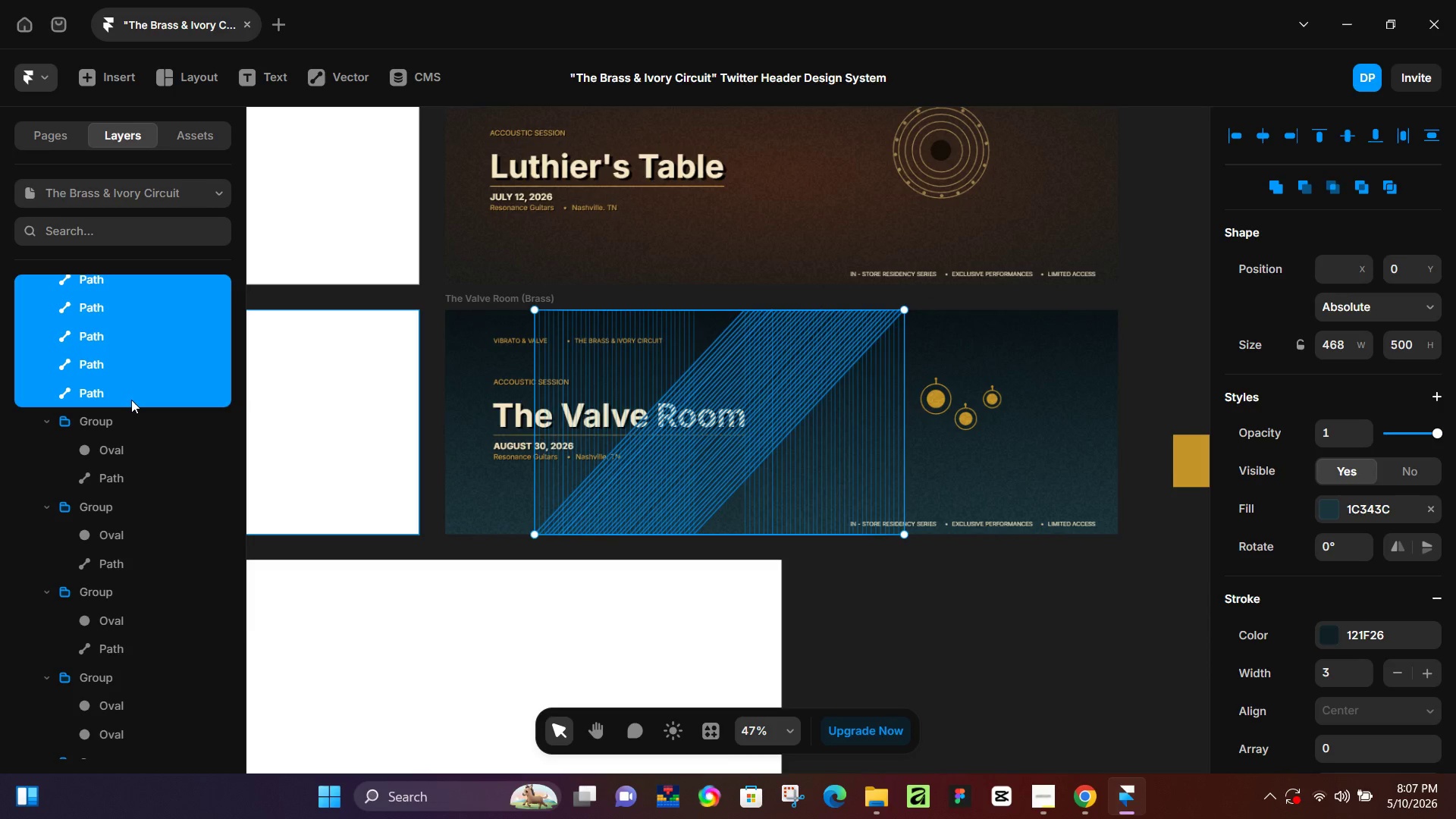 
hold_key(key=ControlLeft, duration=1.5)
 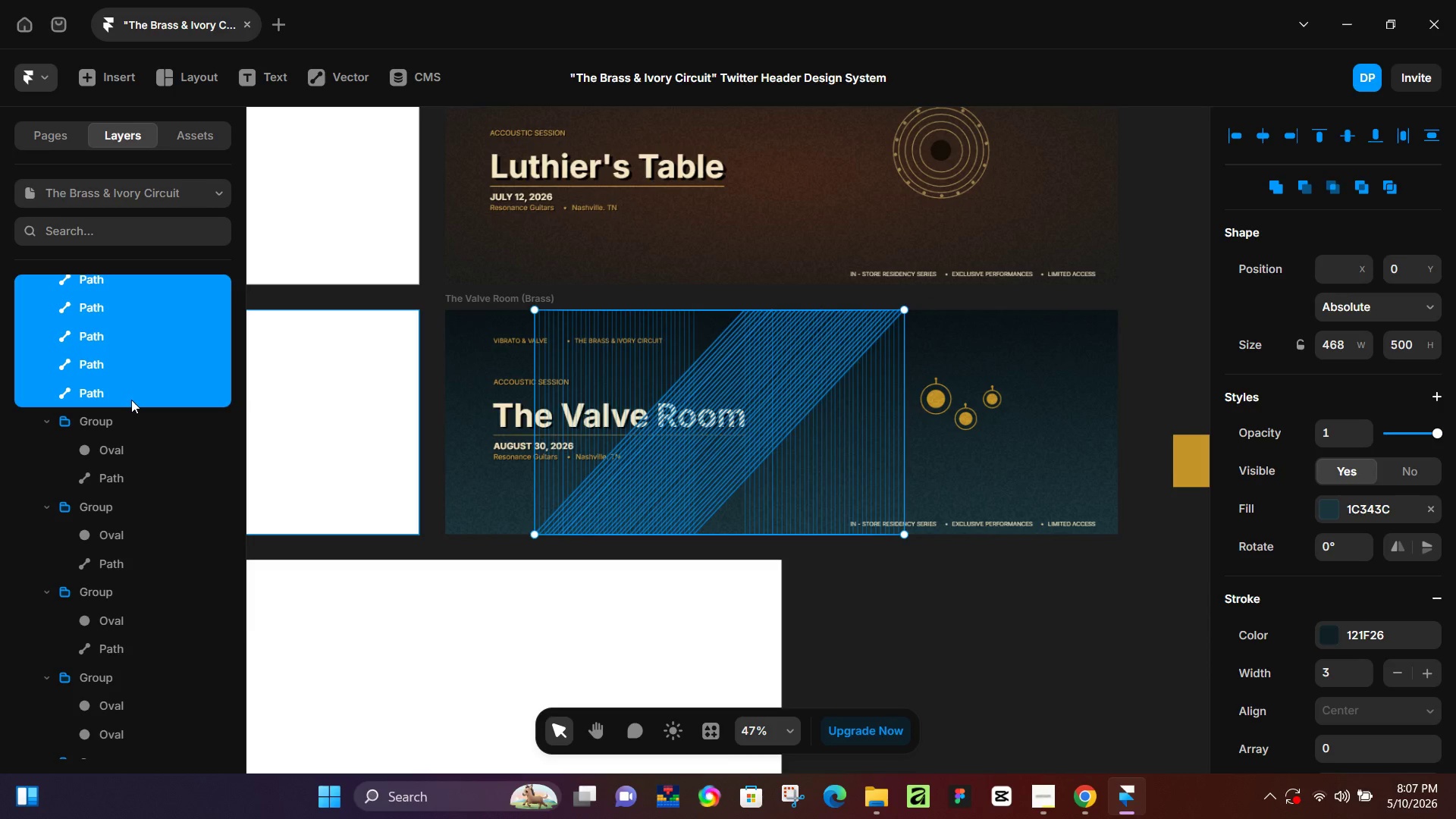 
key(Control+NumpadEnter)
 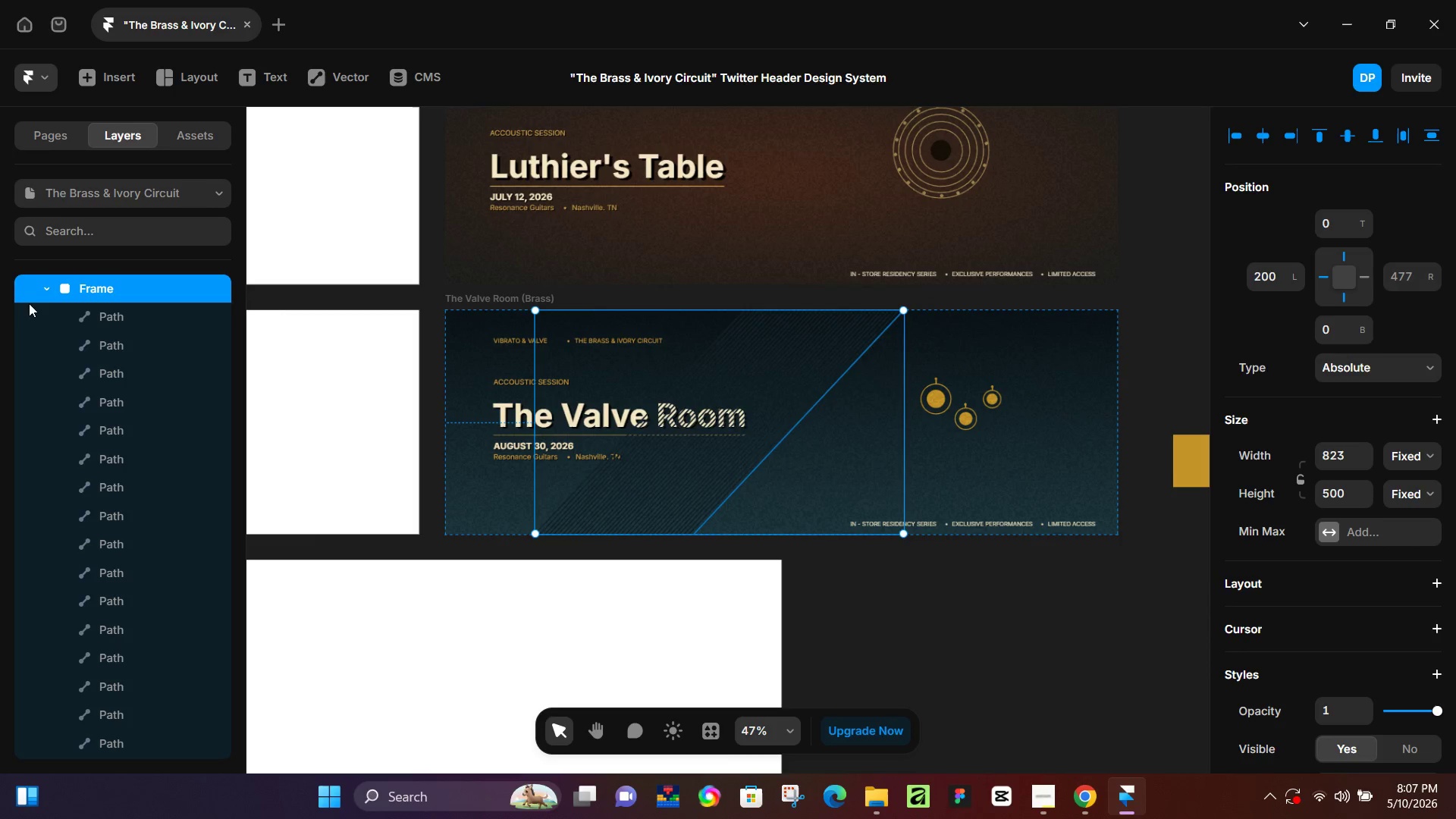 
left_click([52, 287])
 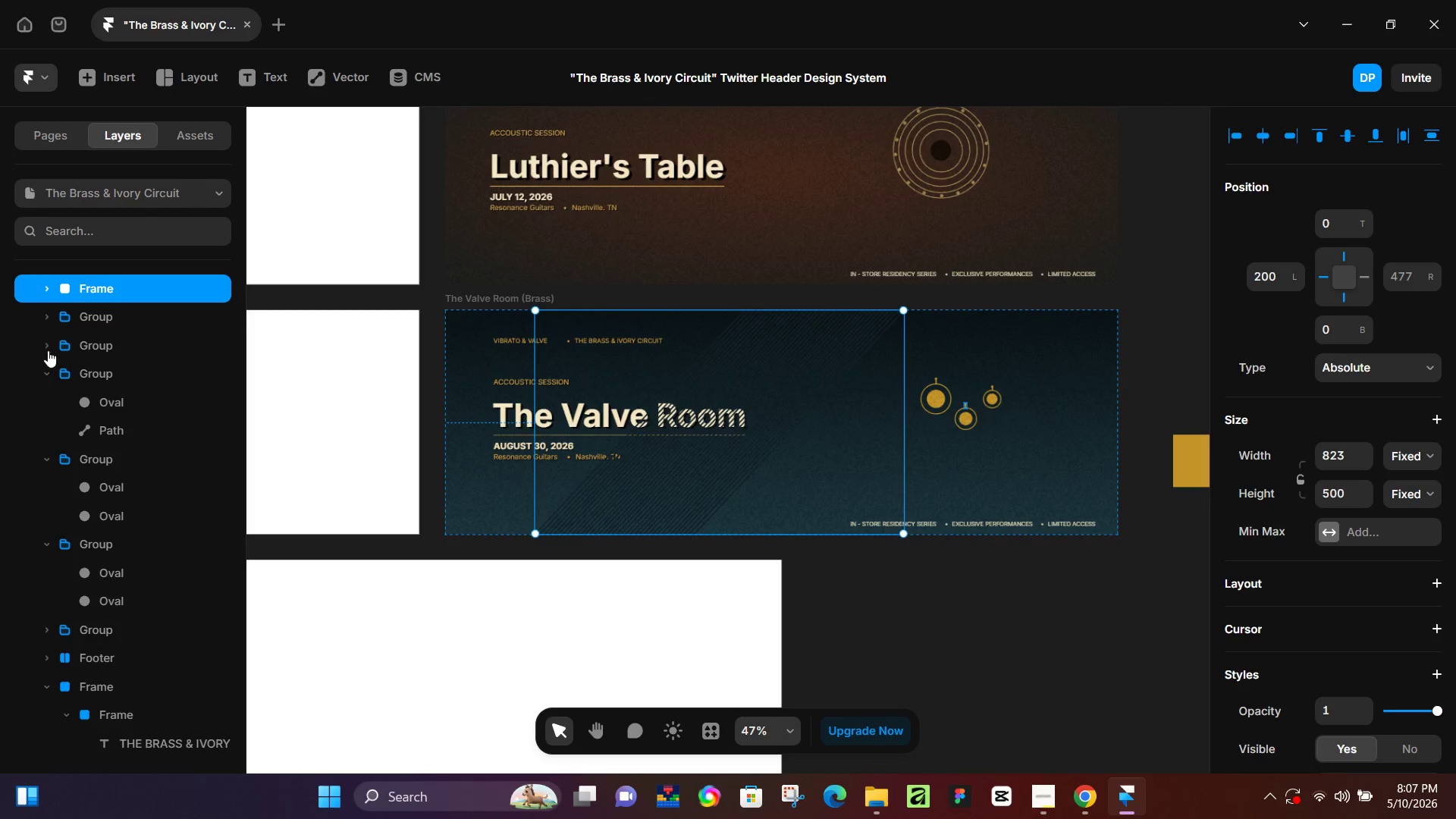 
left_click([50, 374])
 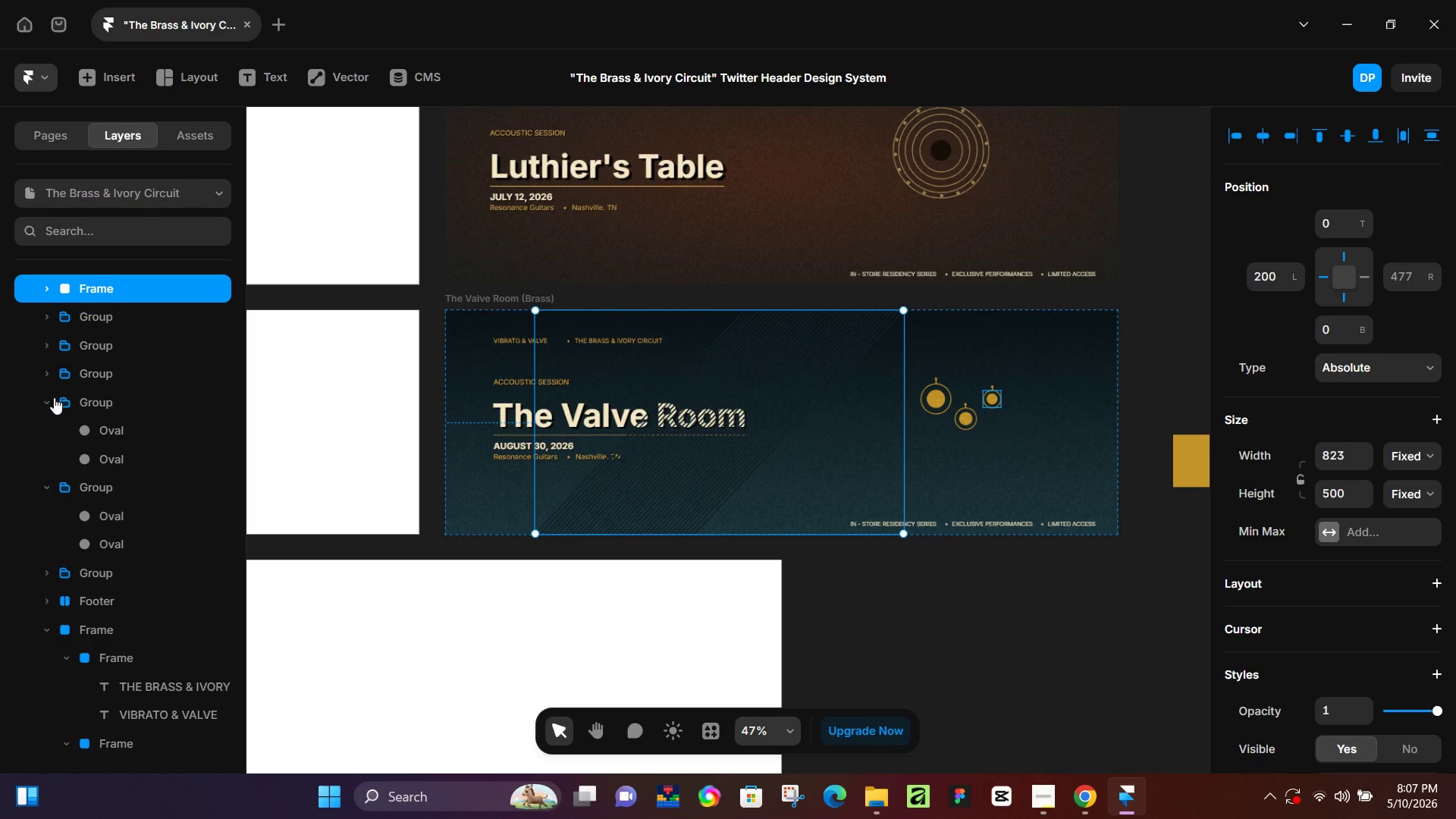 
left_click([52, 403])
 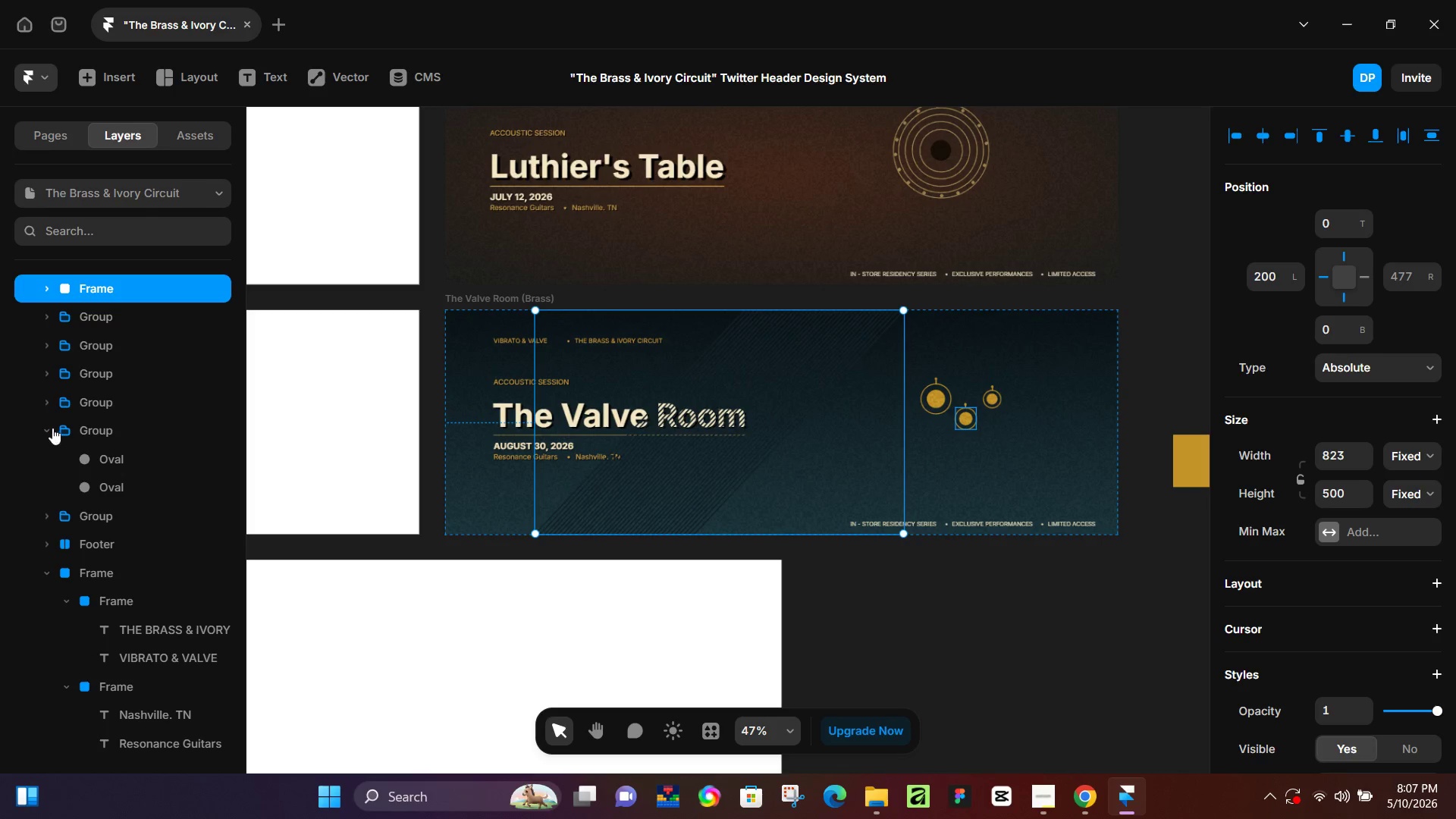 
left_click([52, 428])
 